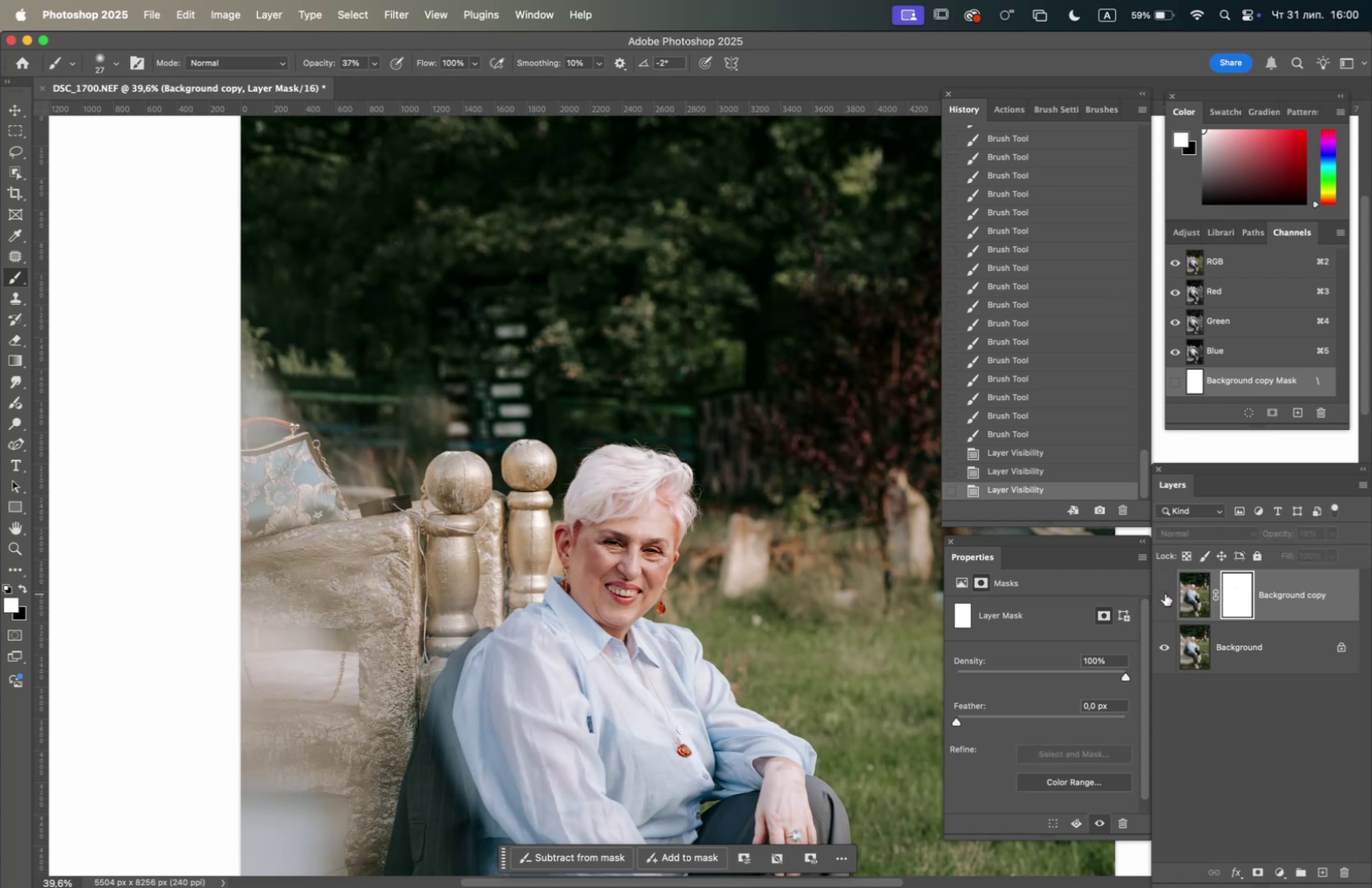 
left_click([1165, 593])
 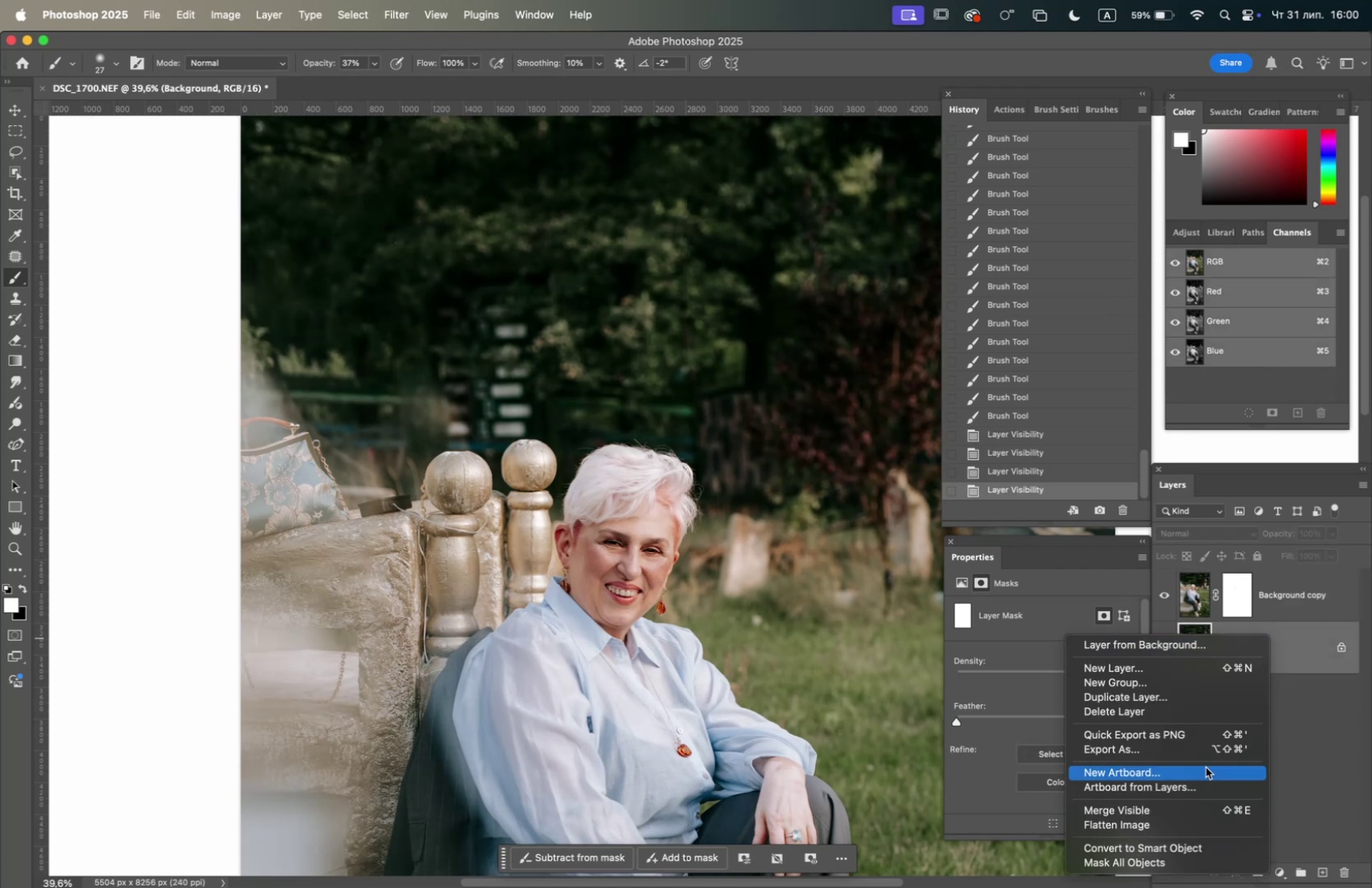 
left_click([1190, 823])
 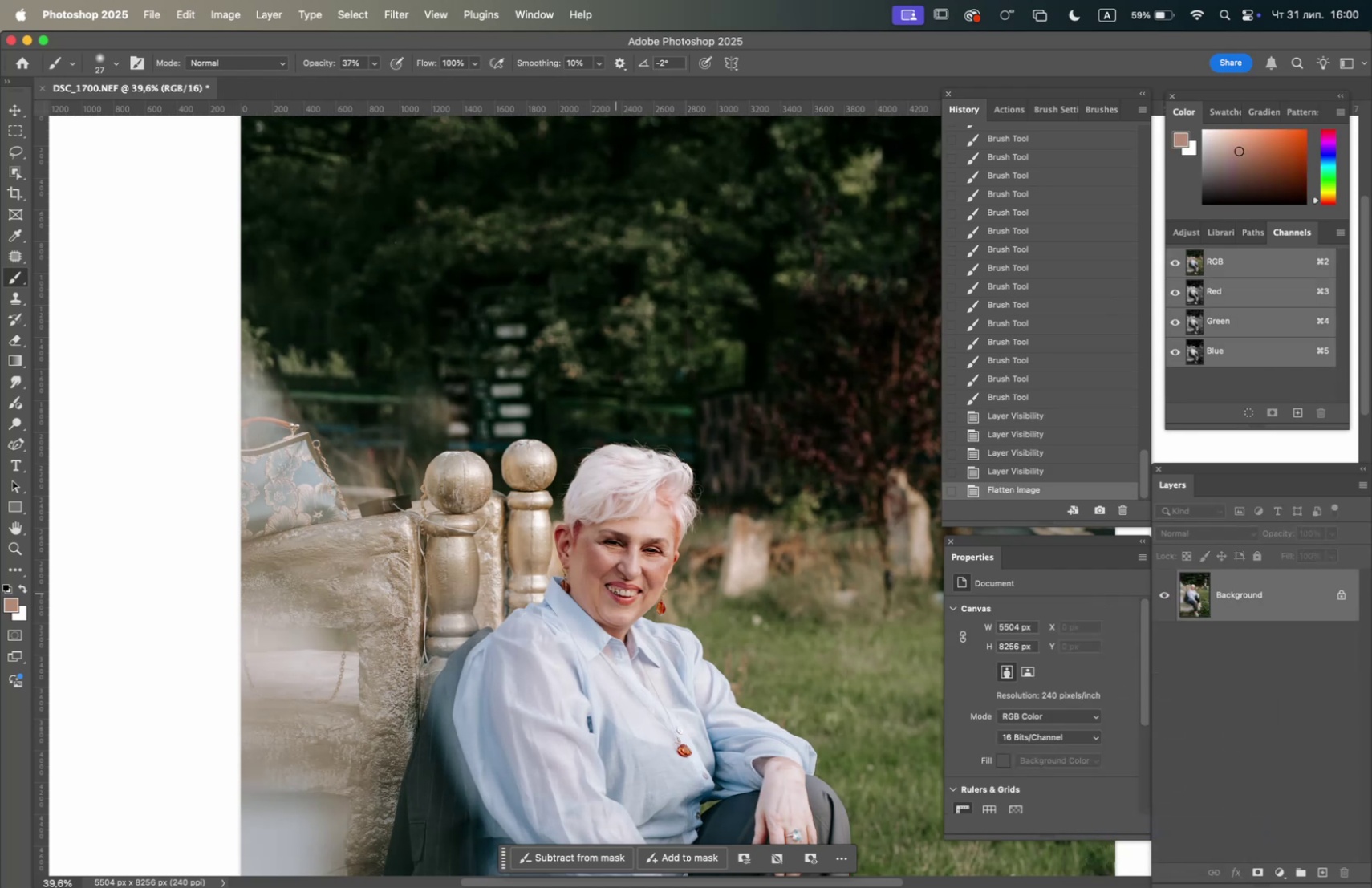 
hold_key(key=OptionLeft, duration=1.72)
scroll: coordinate [613, 591], scroll_direction: up, amount: 14.0
 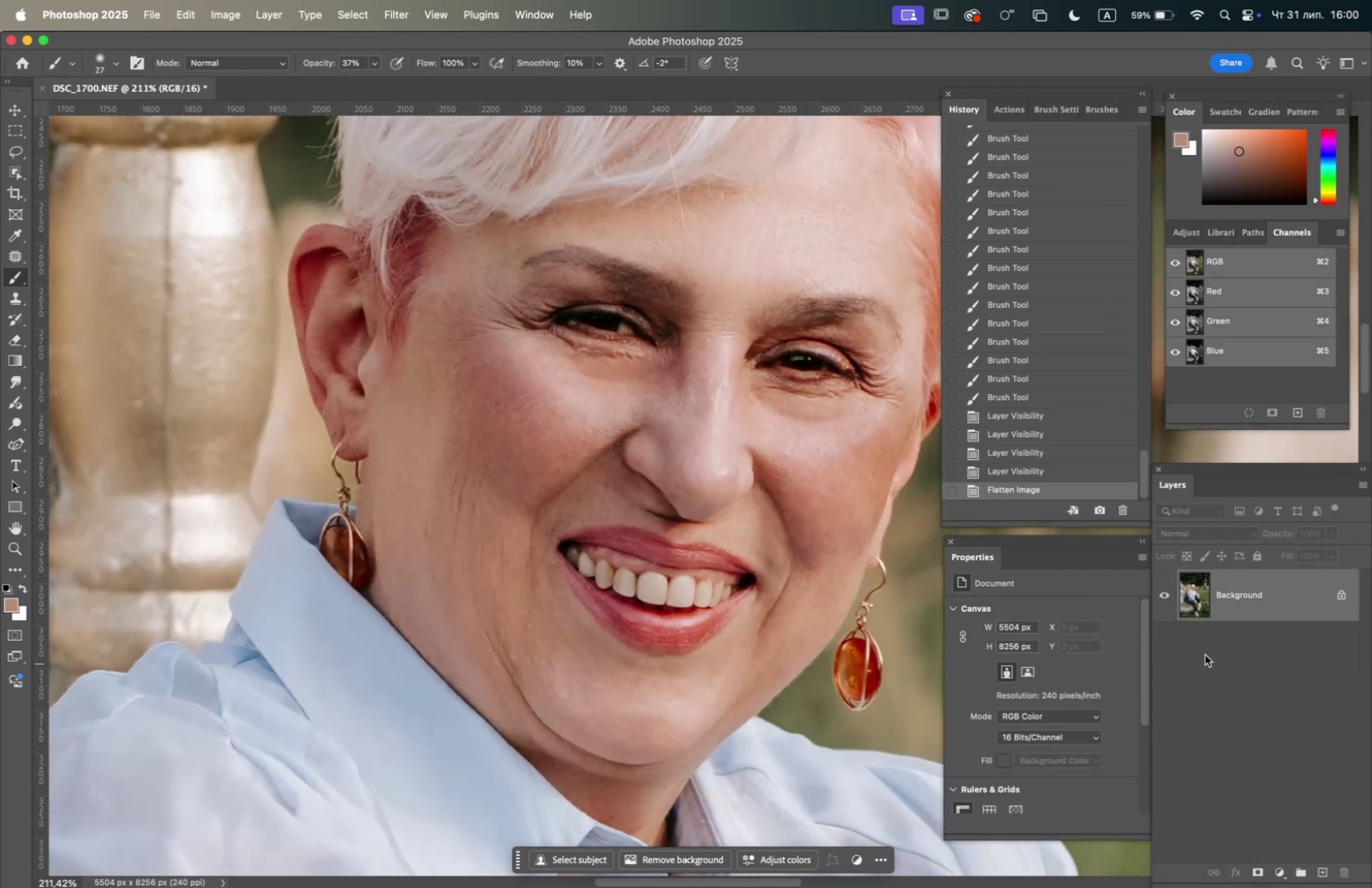 
left_click_drag(start_coordinate=[1256, 603], to_coordinate=[1325, 872])
 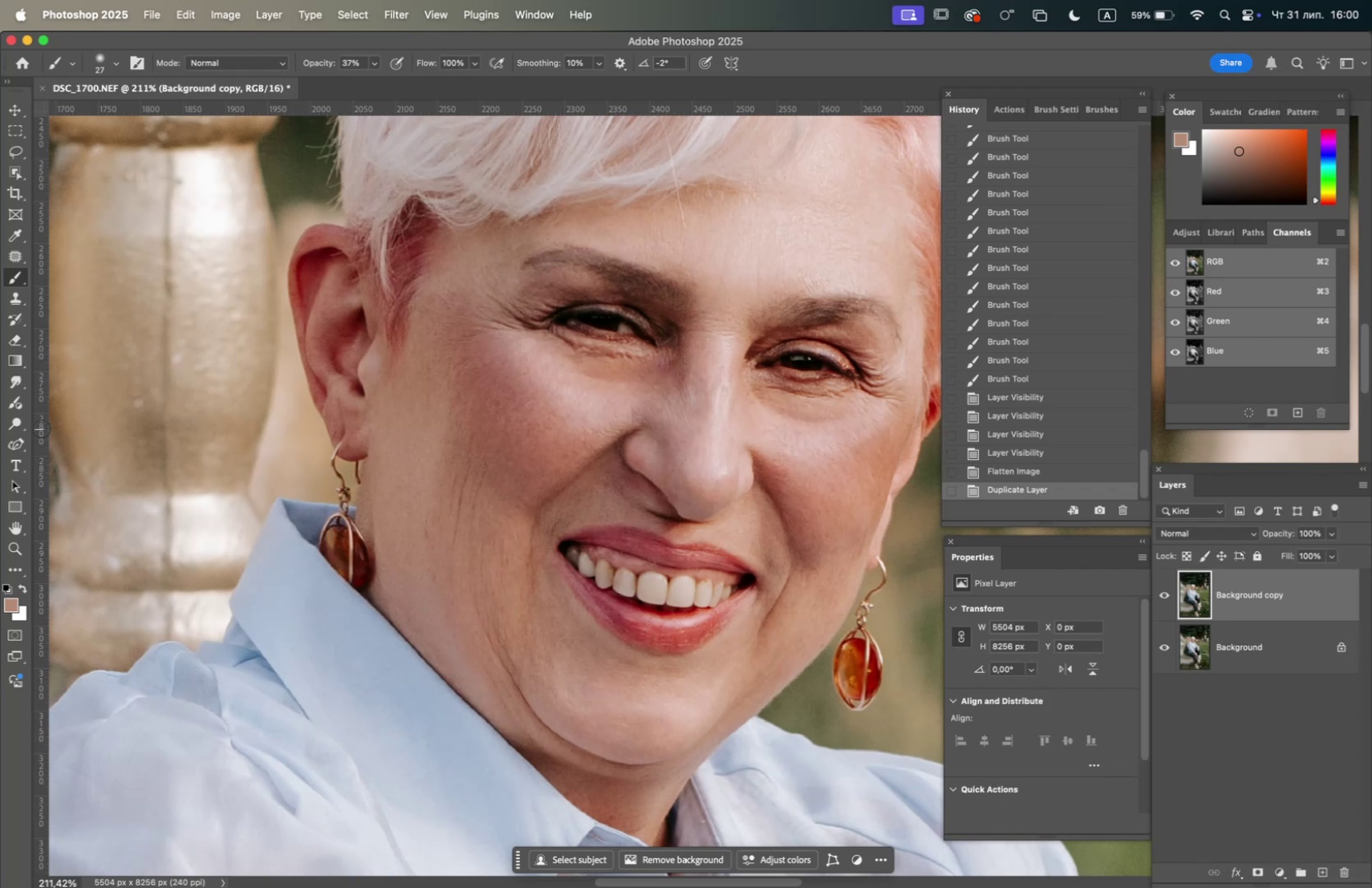 
left_click([18, 427])
 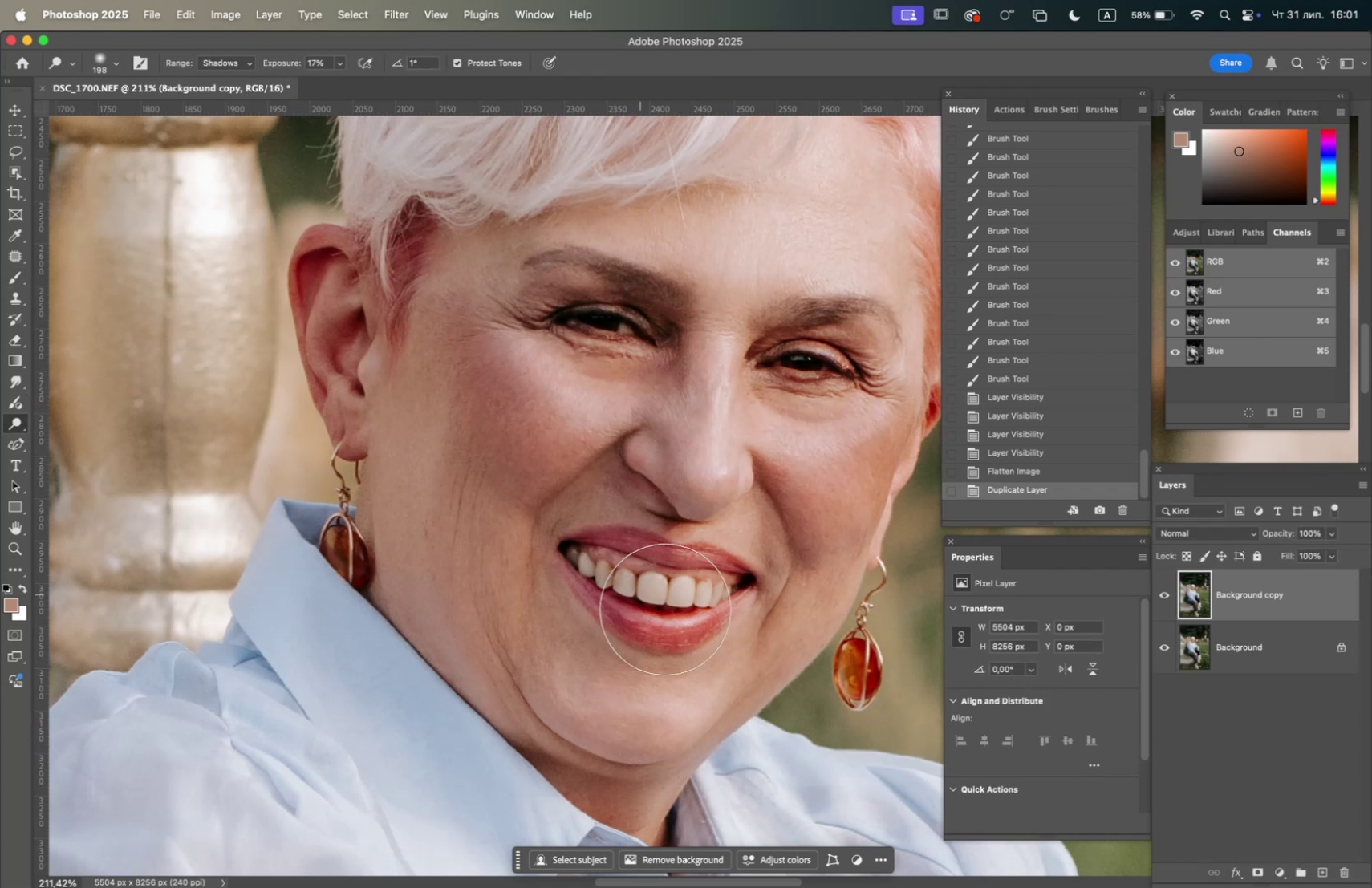 
right_click([713, 629])
 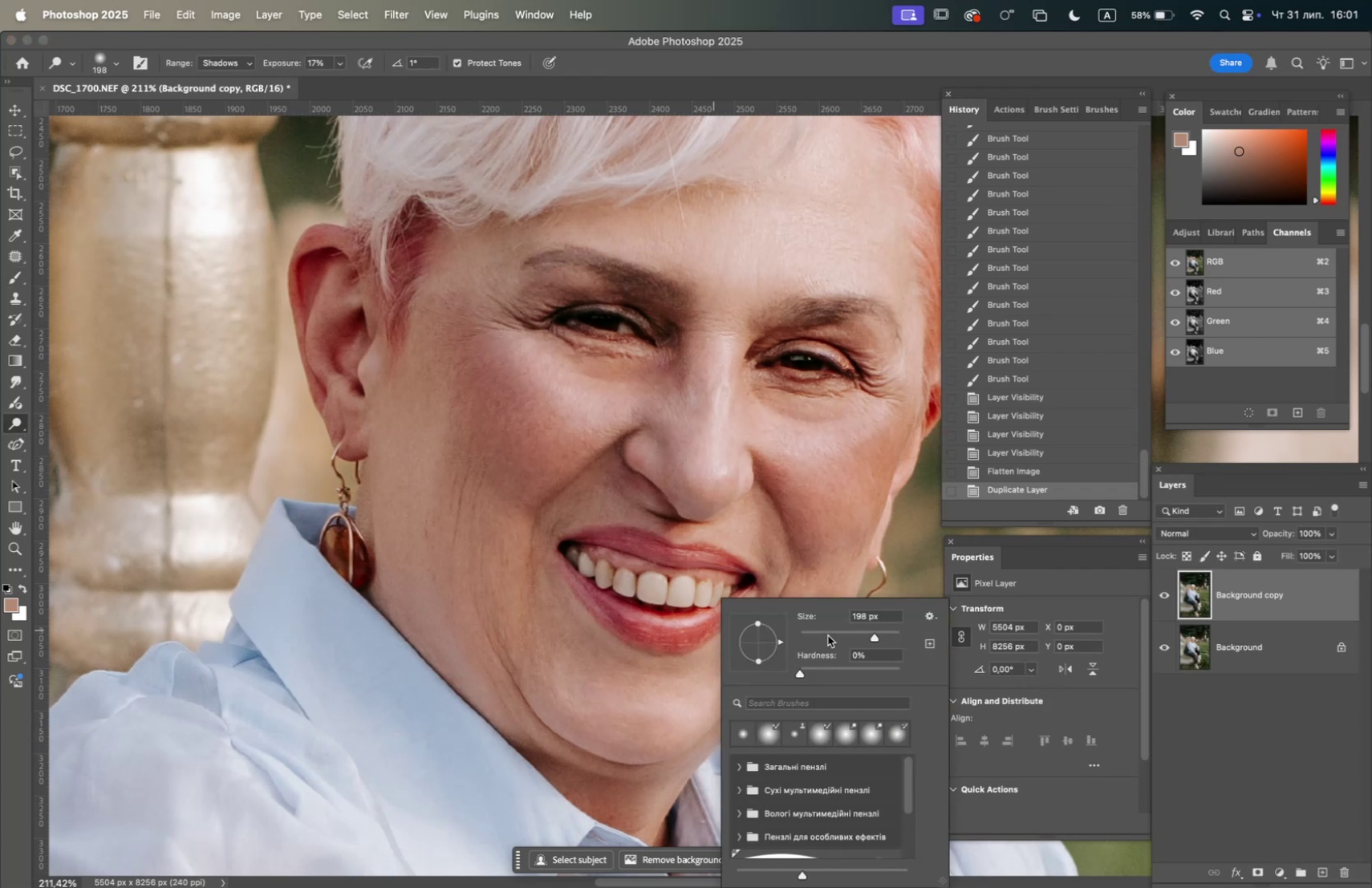 
left_click([825, 631])
 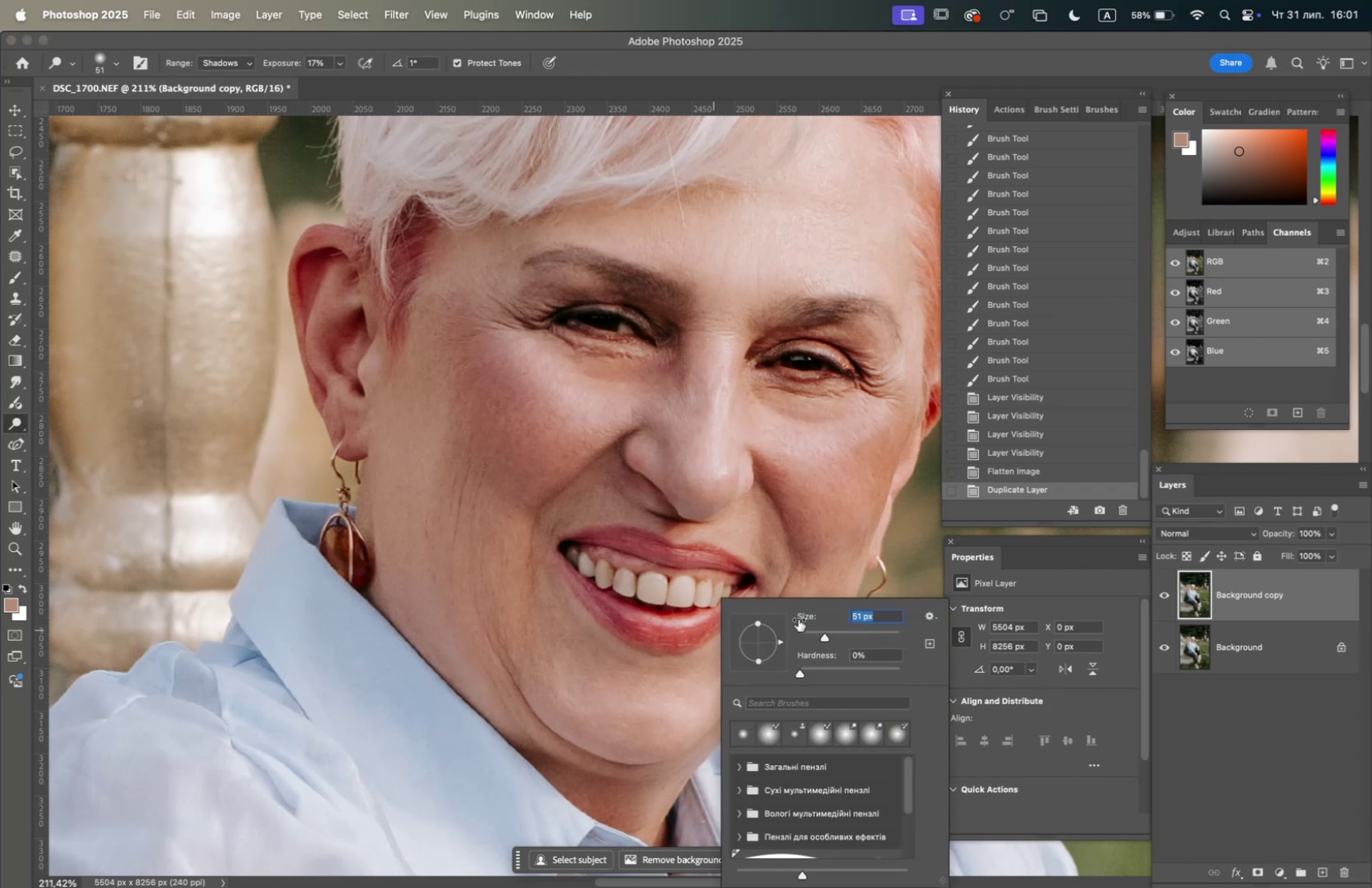 
left_click([815, 631])
 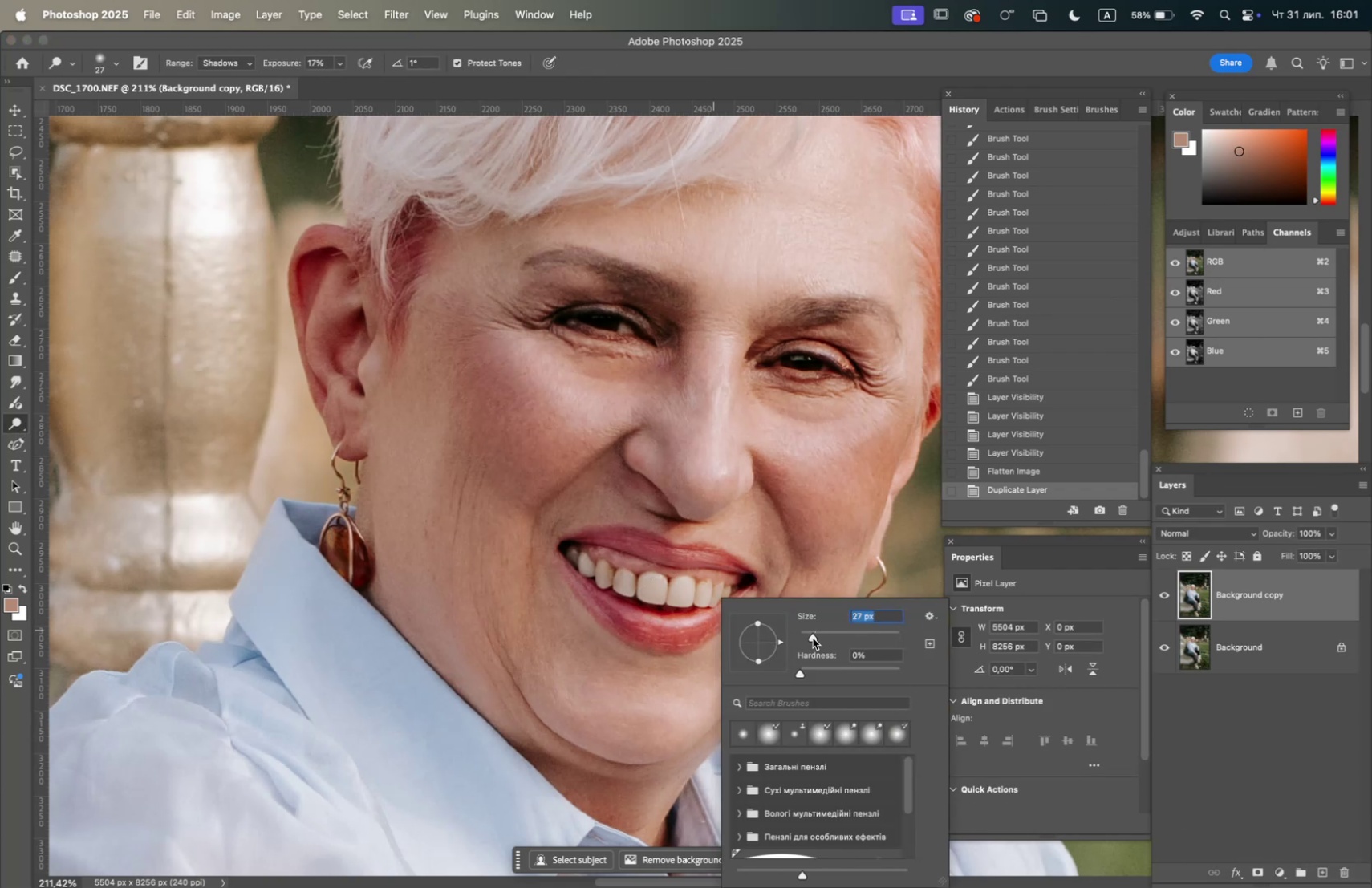 
left_click_drag(start_coordinate=[689, 582], to_coordinate=[616, 573])
 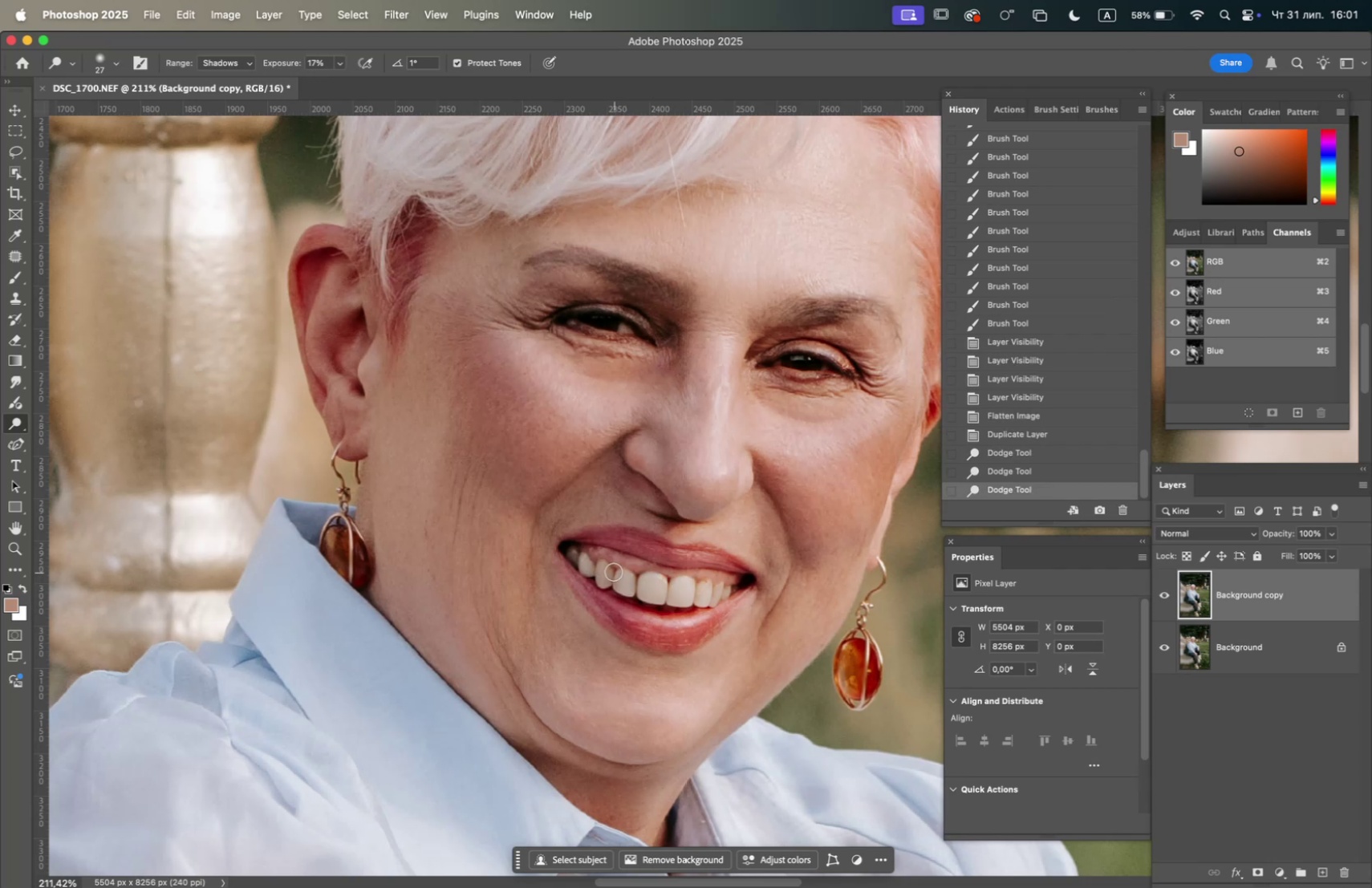 
triple_click([615, 571])
 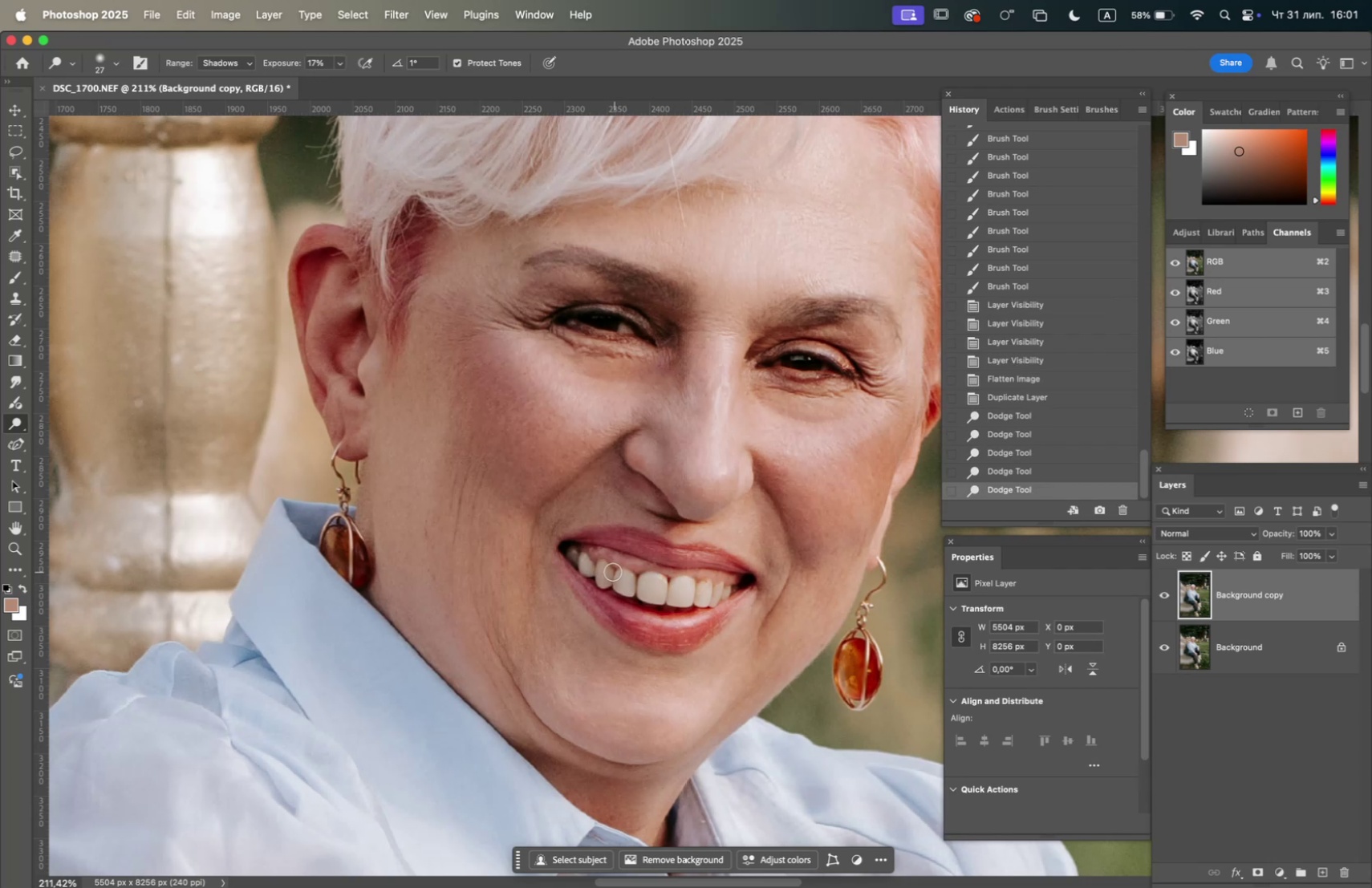 
left_click_drag(start_coordinate=[612, 571], to_coordinate=[637, 577])
 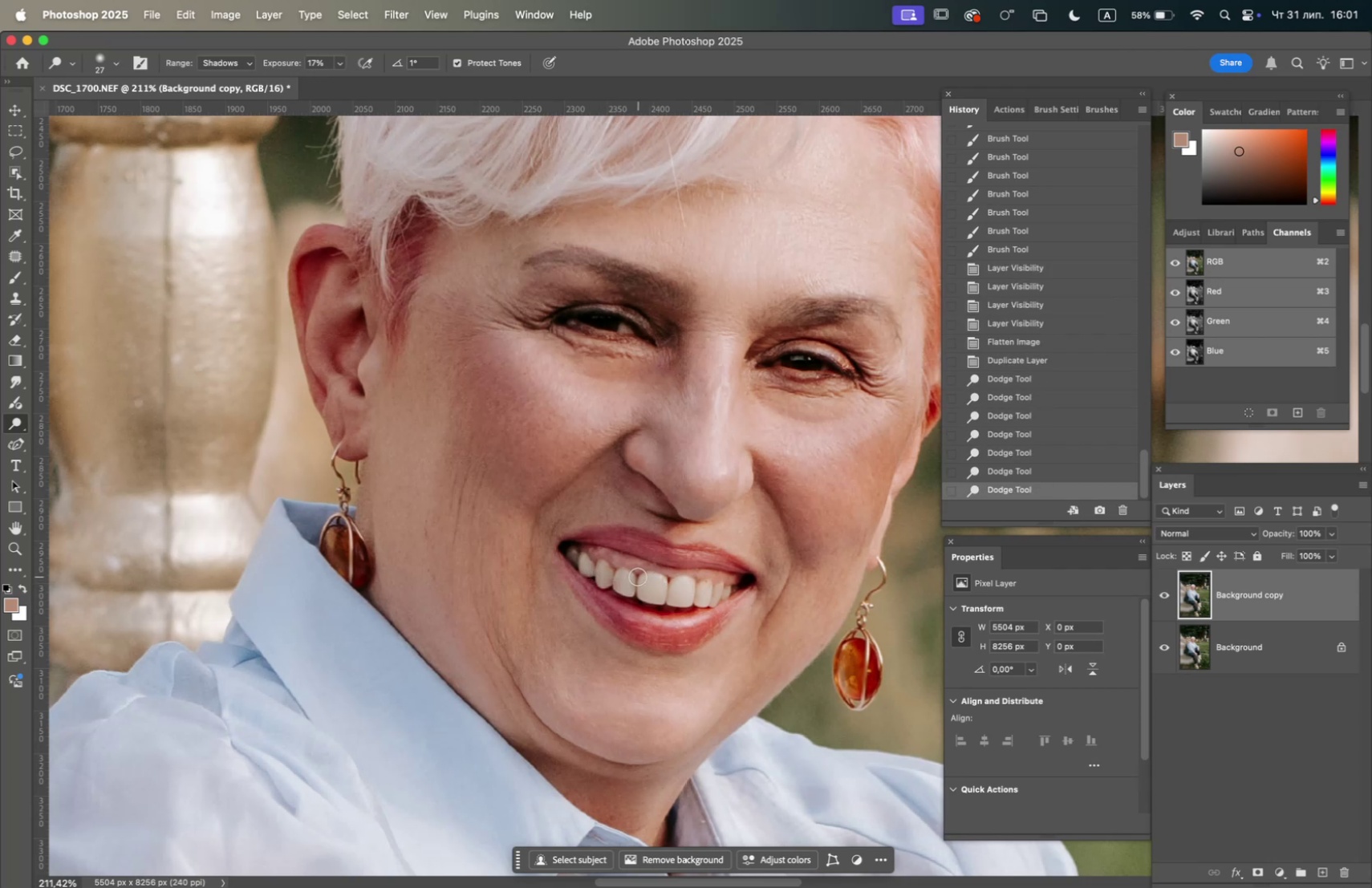 
left_click_drag(start_coordinate=[638, 575], to_coordinate=[636, 581])
 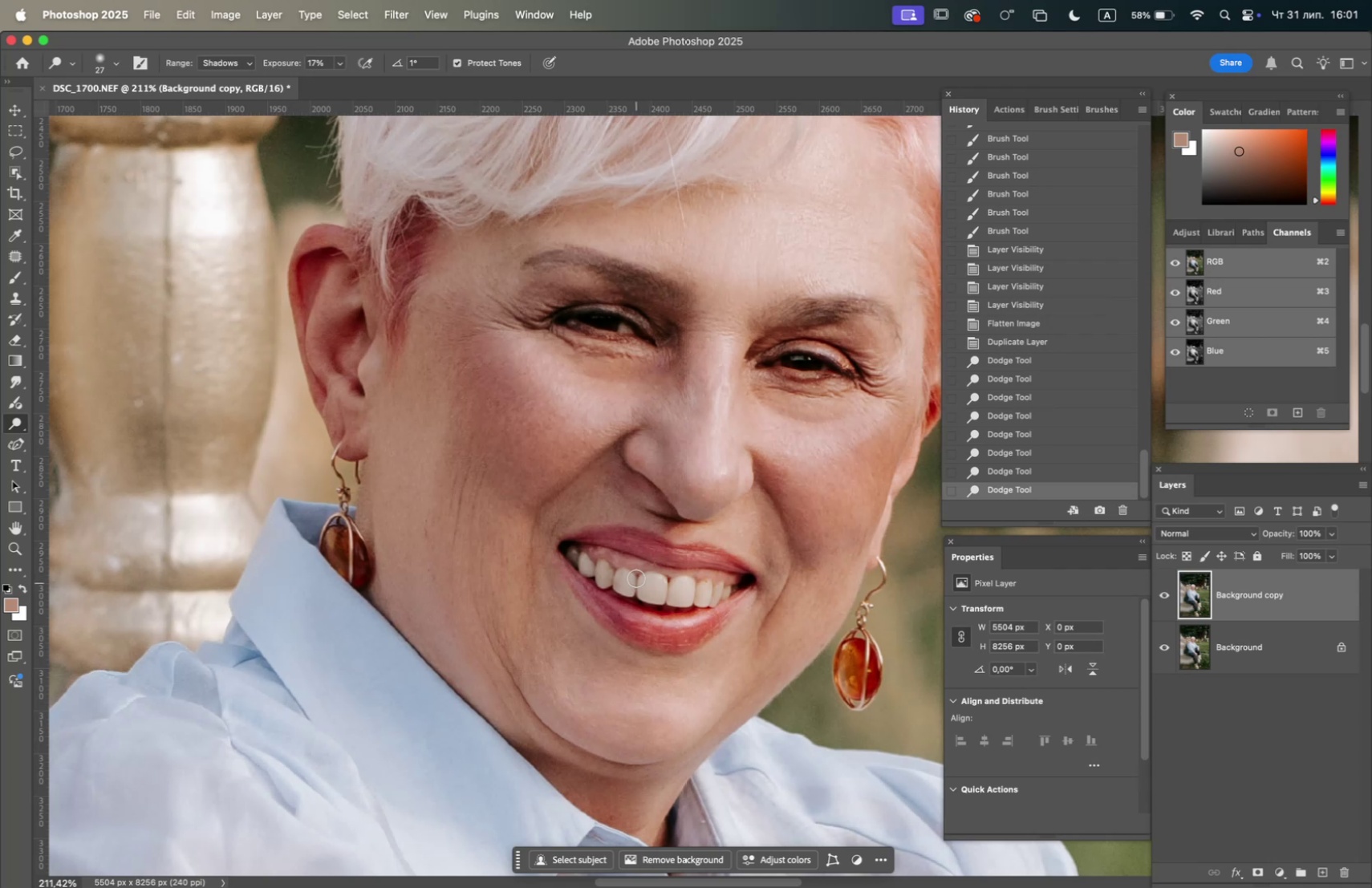 
left_click_drag(start_coordinate=[635, 574], to_coordinate=[670, 579])
 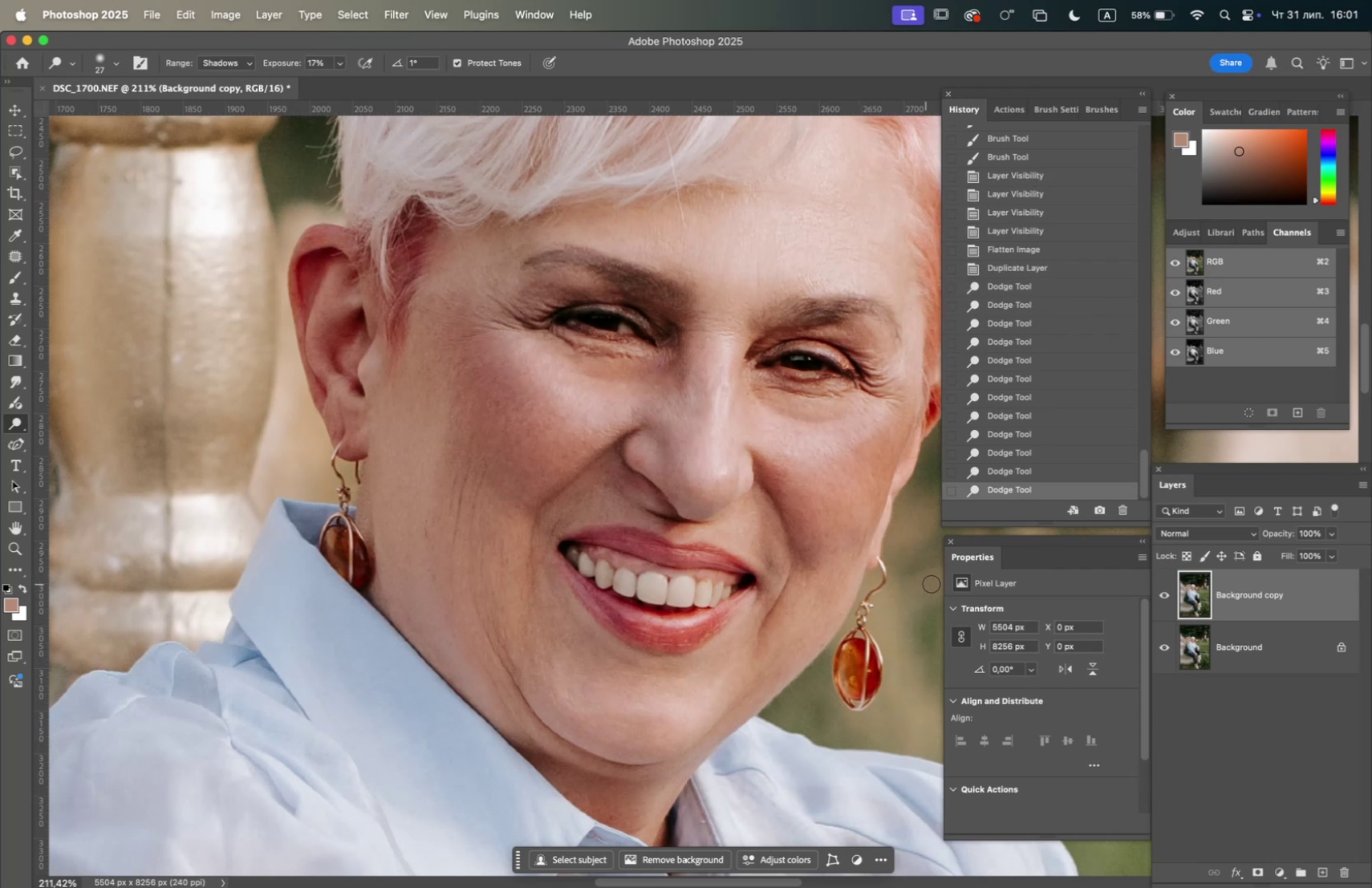 
double_click([1163, 589])
 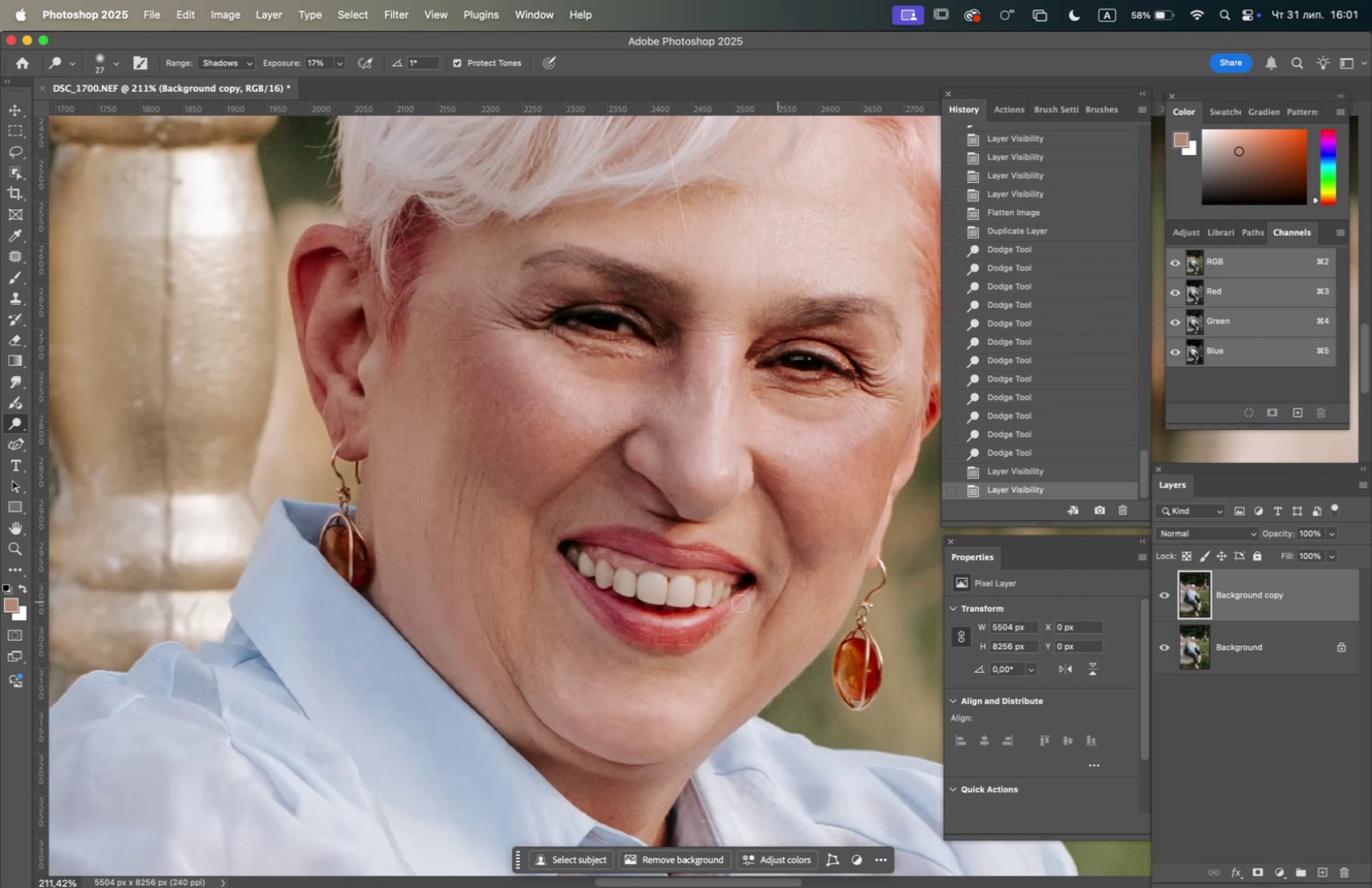 
left_click_drag(start_coordinate=[709, 594], to_coordinate=[696, 592])
 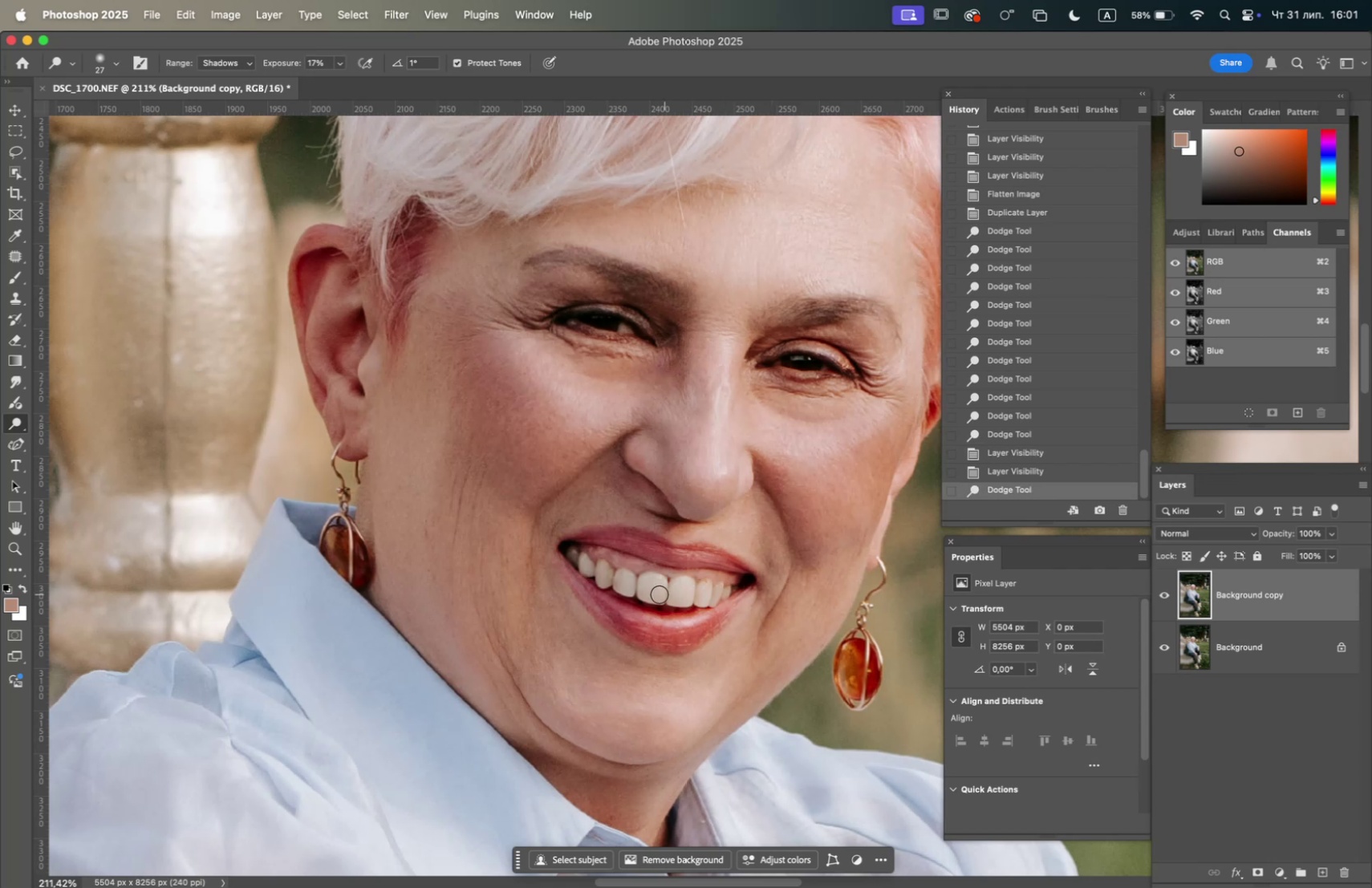 
hold_key(key=OptionLeft, duration=2.6)
scroll: coordinate [800, 636], scroll_direction: down, amount: 11.0
 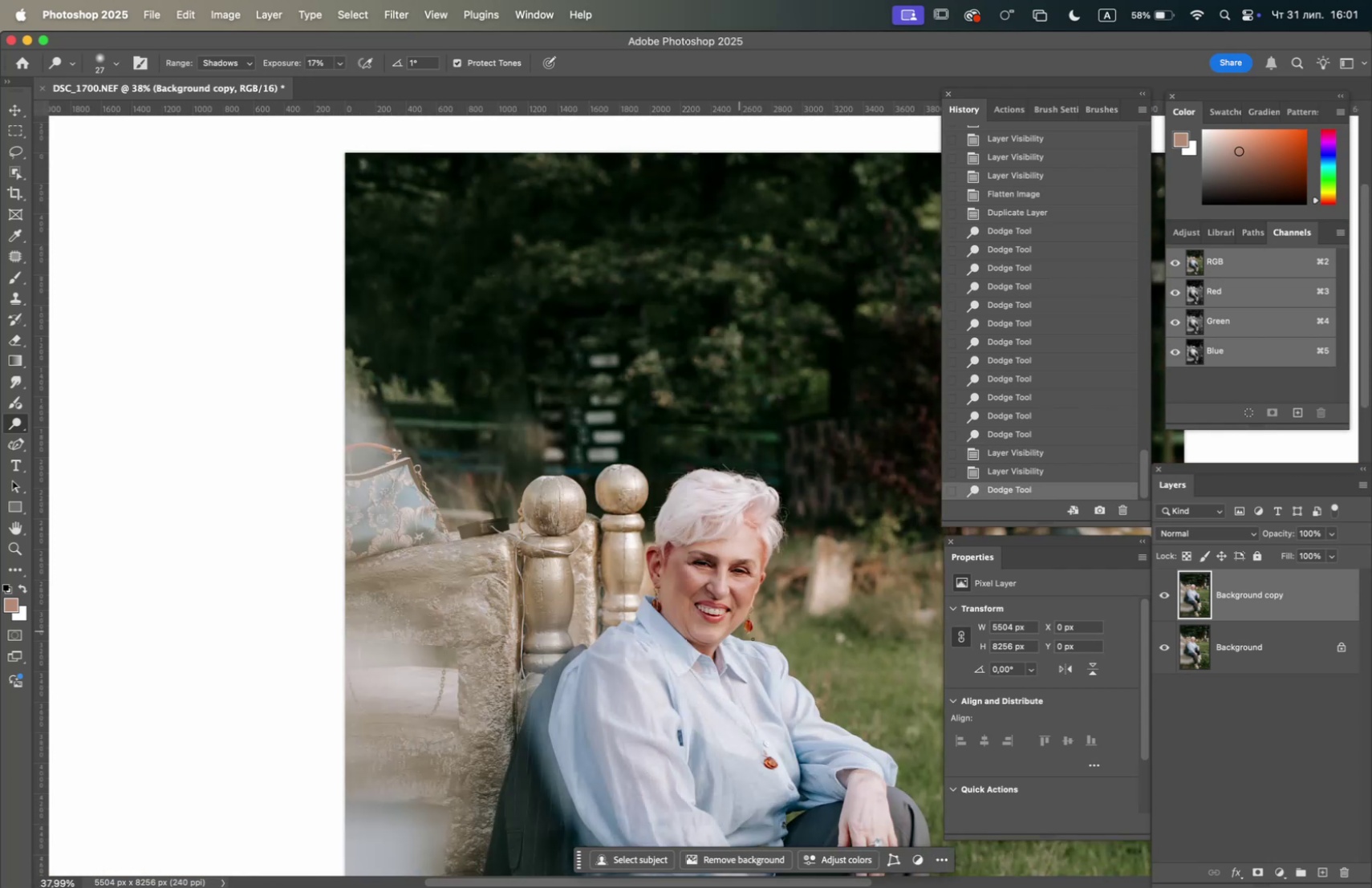 
scroll: coordinate [761, 647], scroll_direction: up, amount: 3.0
 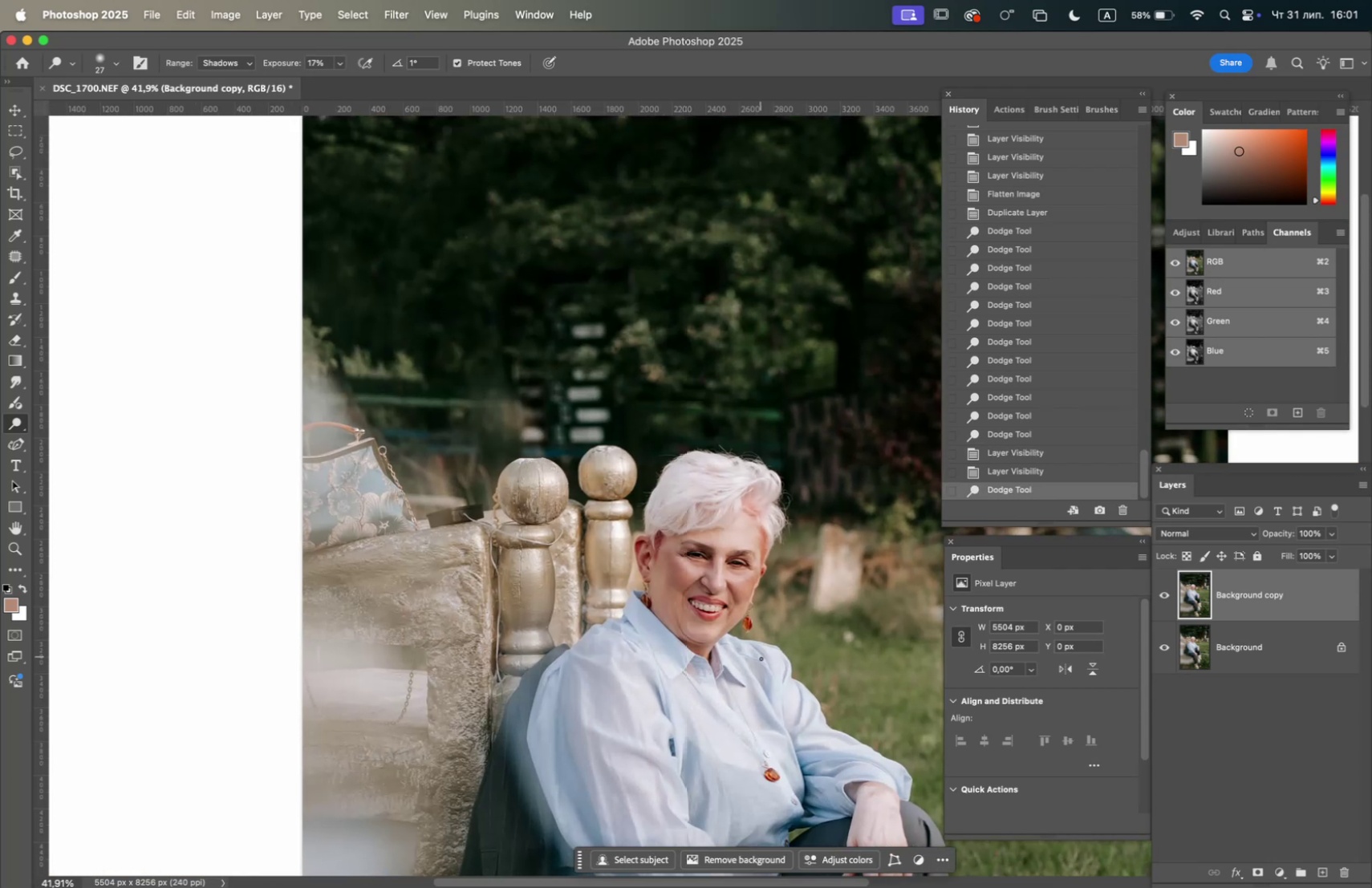 
hold_key(key=Space, duration=0.61)
 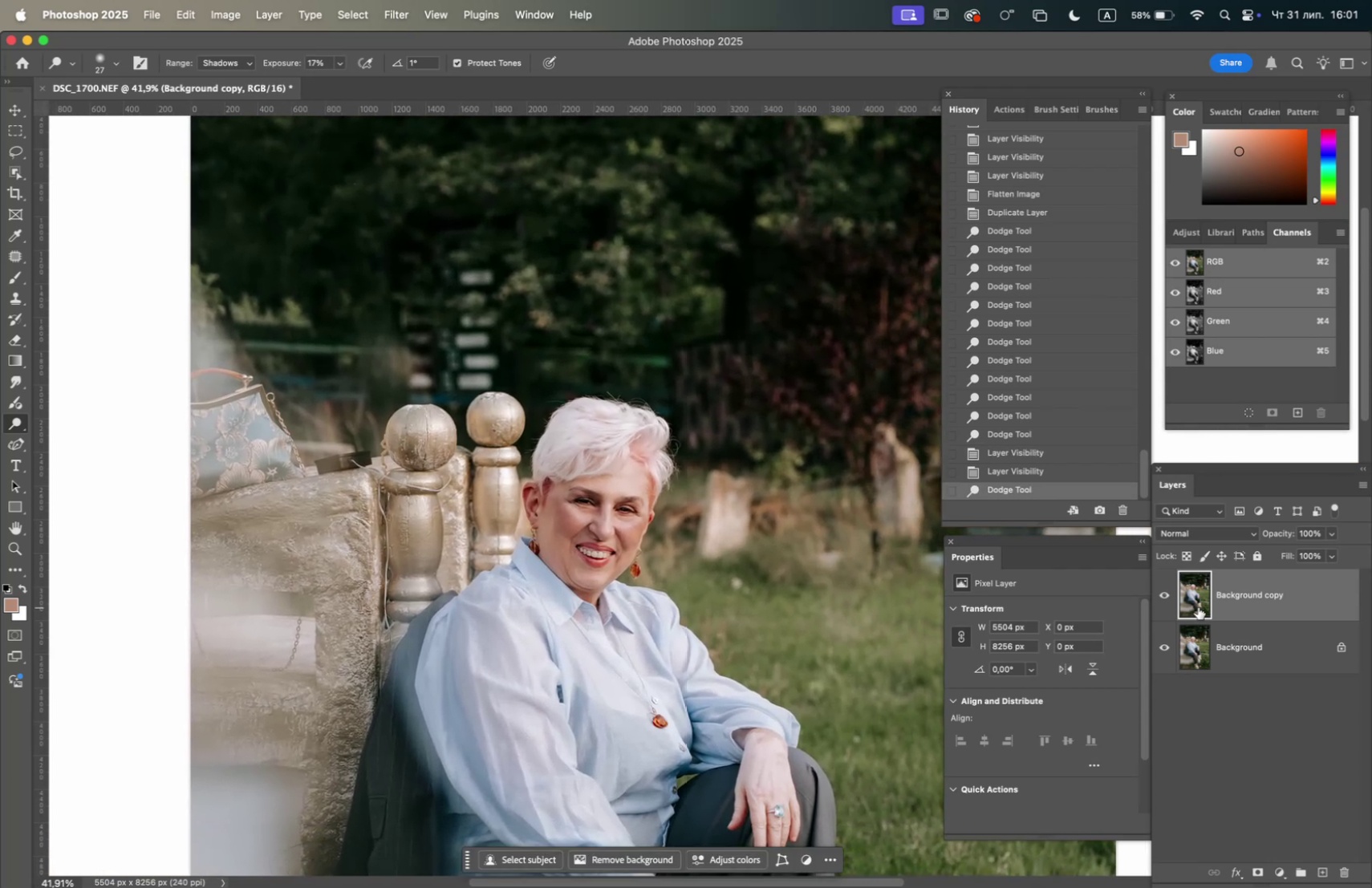 
left_click_drag(start_coordinate=[749, 655], to_coordinate=[638, 602])
 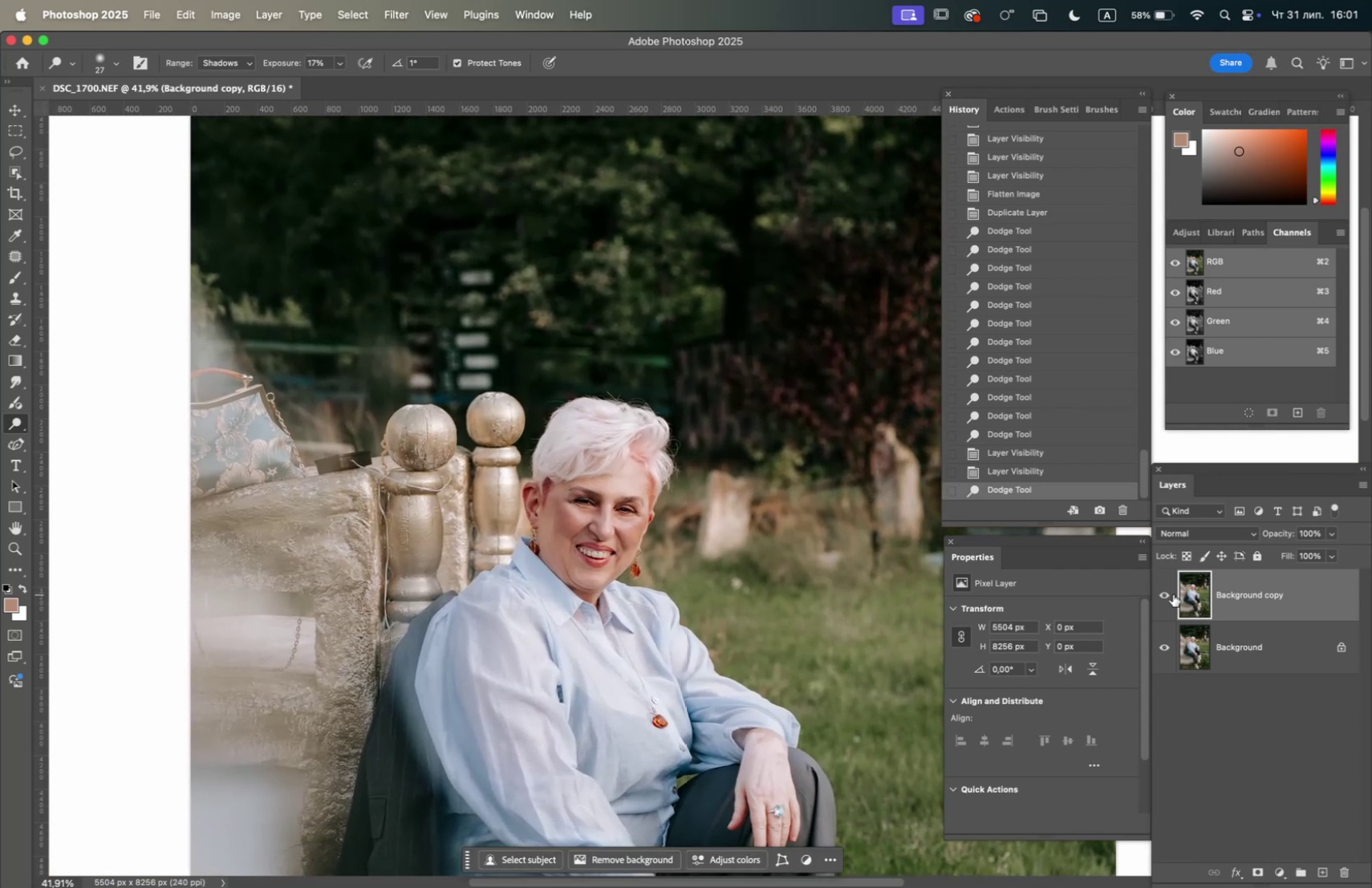 
left_click([1169, 593])
 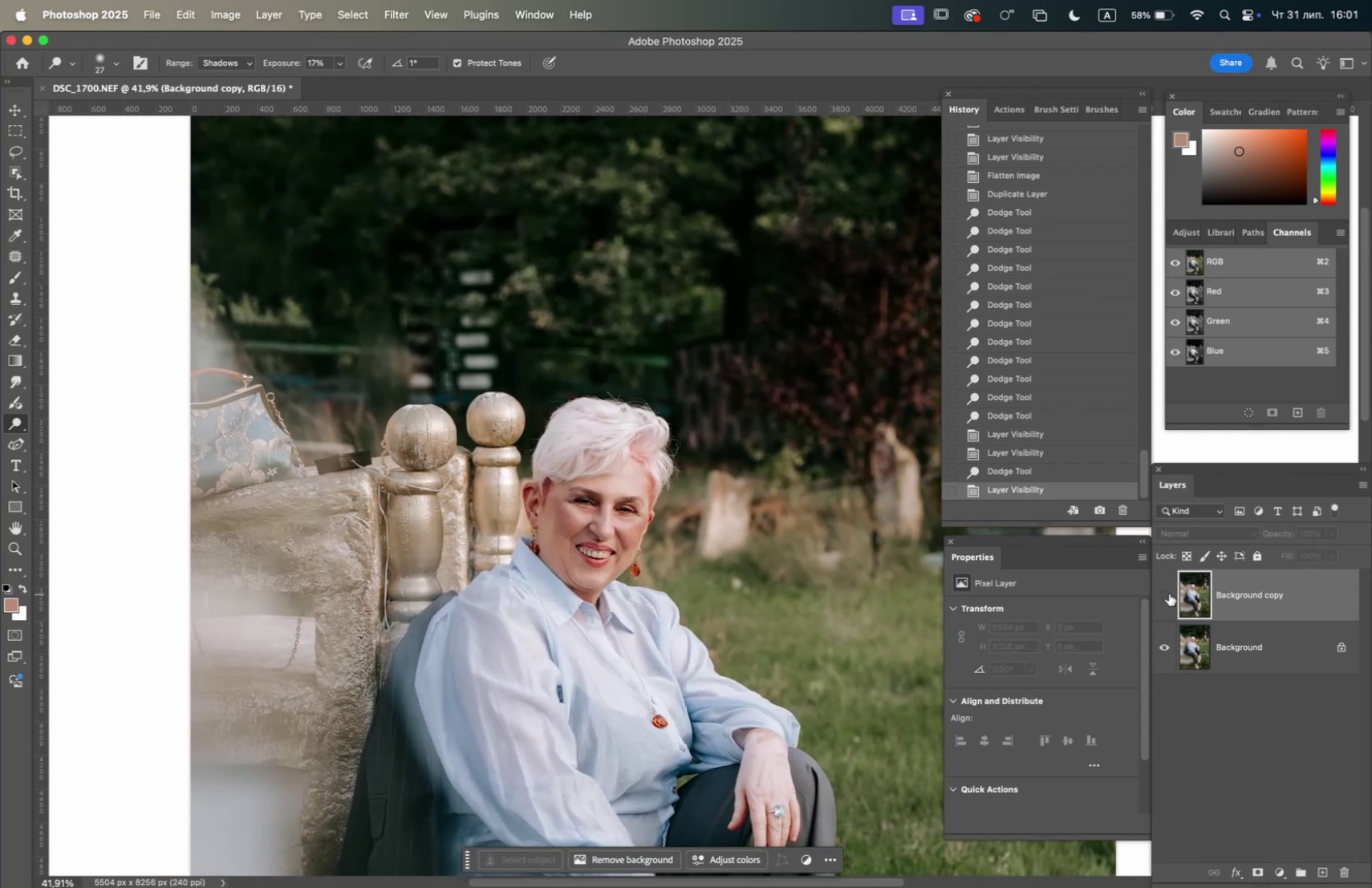 
left_click([1169, 593])
 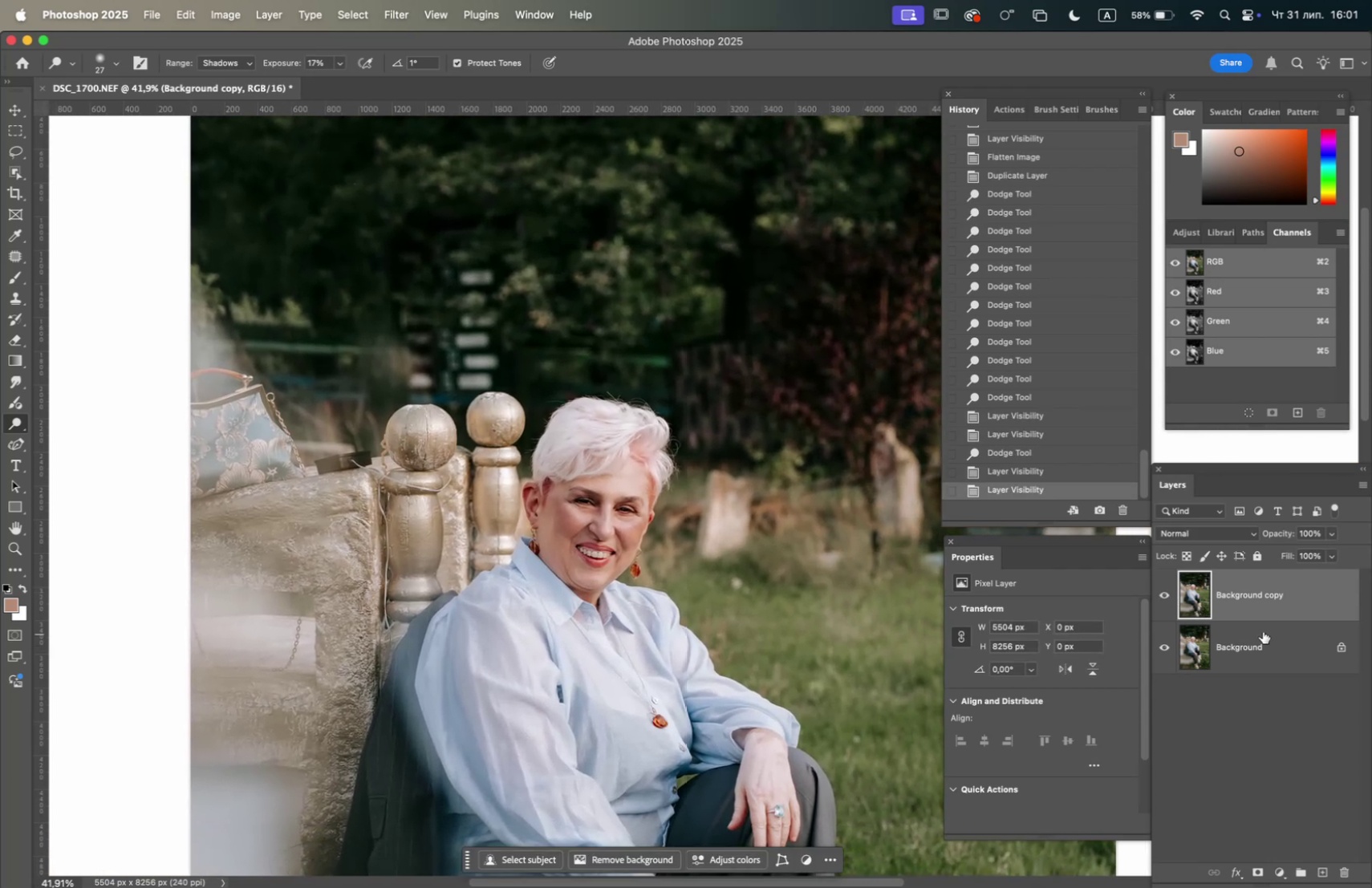 
right_click([1260, 627])
 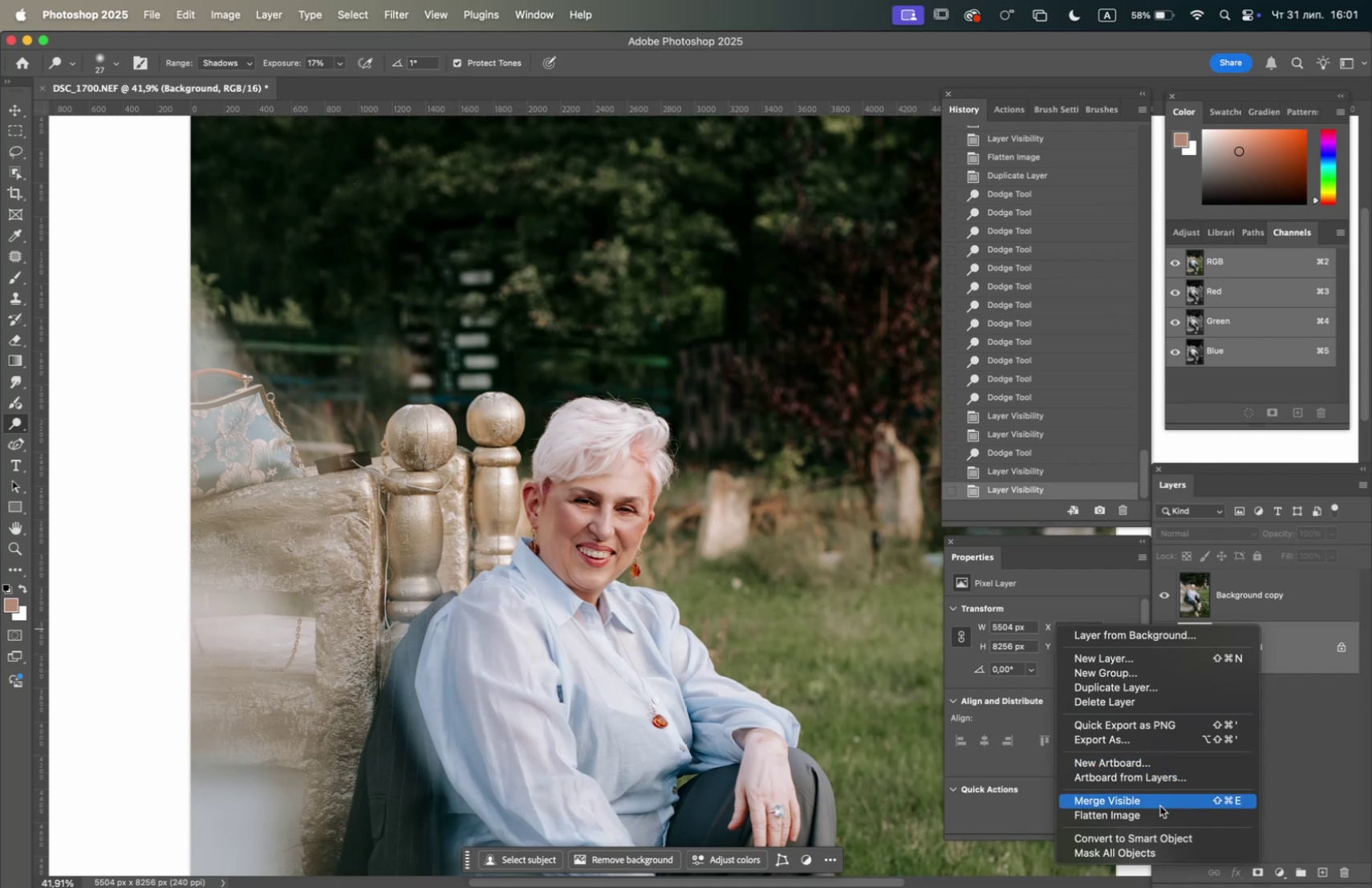 
left_click([1163, 812])
 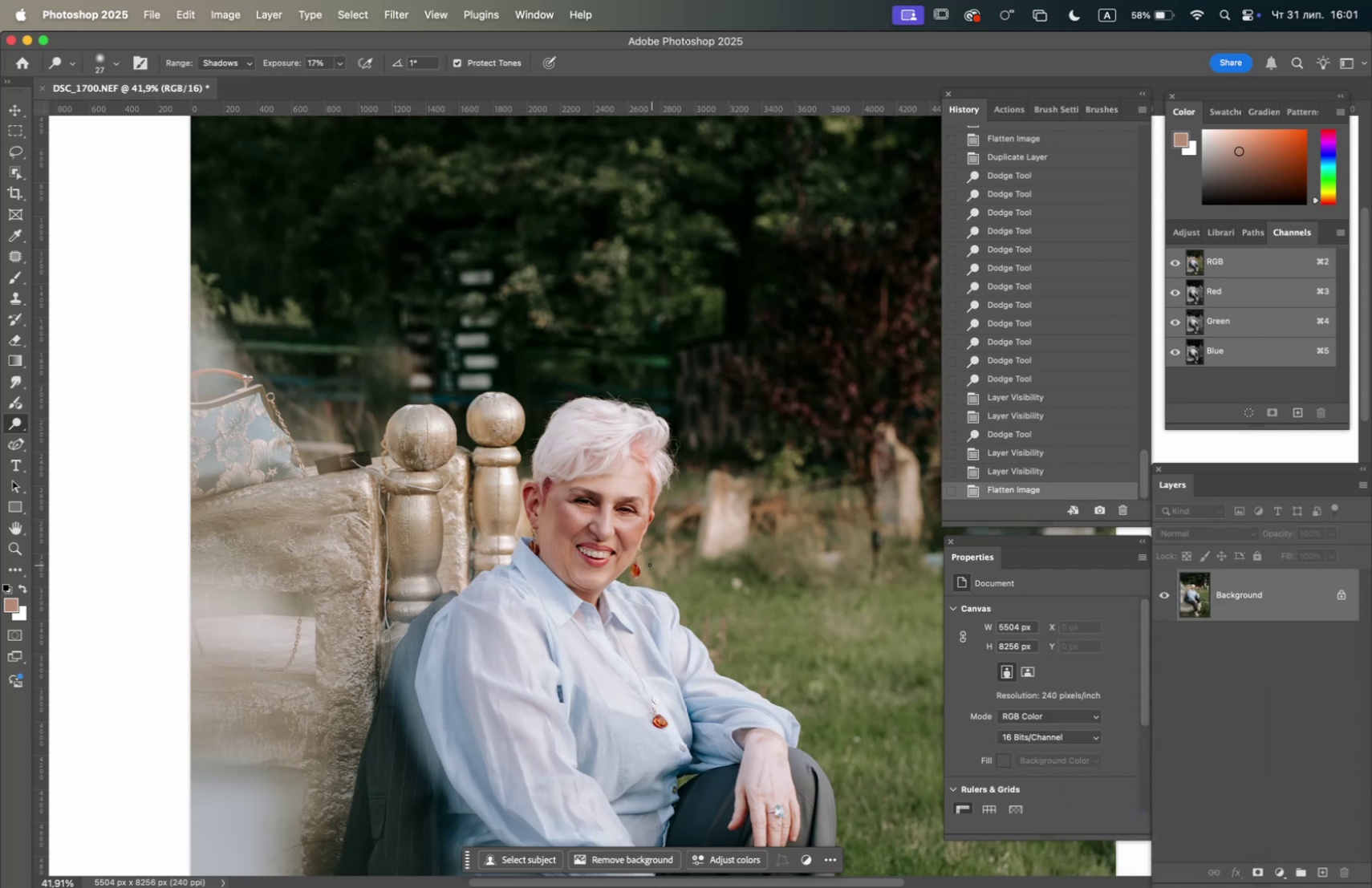 
hold_key(key=OptionLeft, duration=0.49)
scroll: coordinate [634, 553], scroll_direction: down, amount: 3.0
 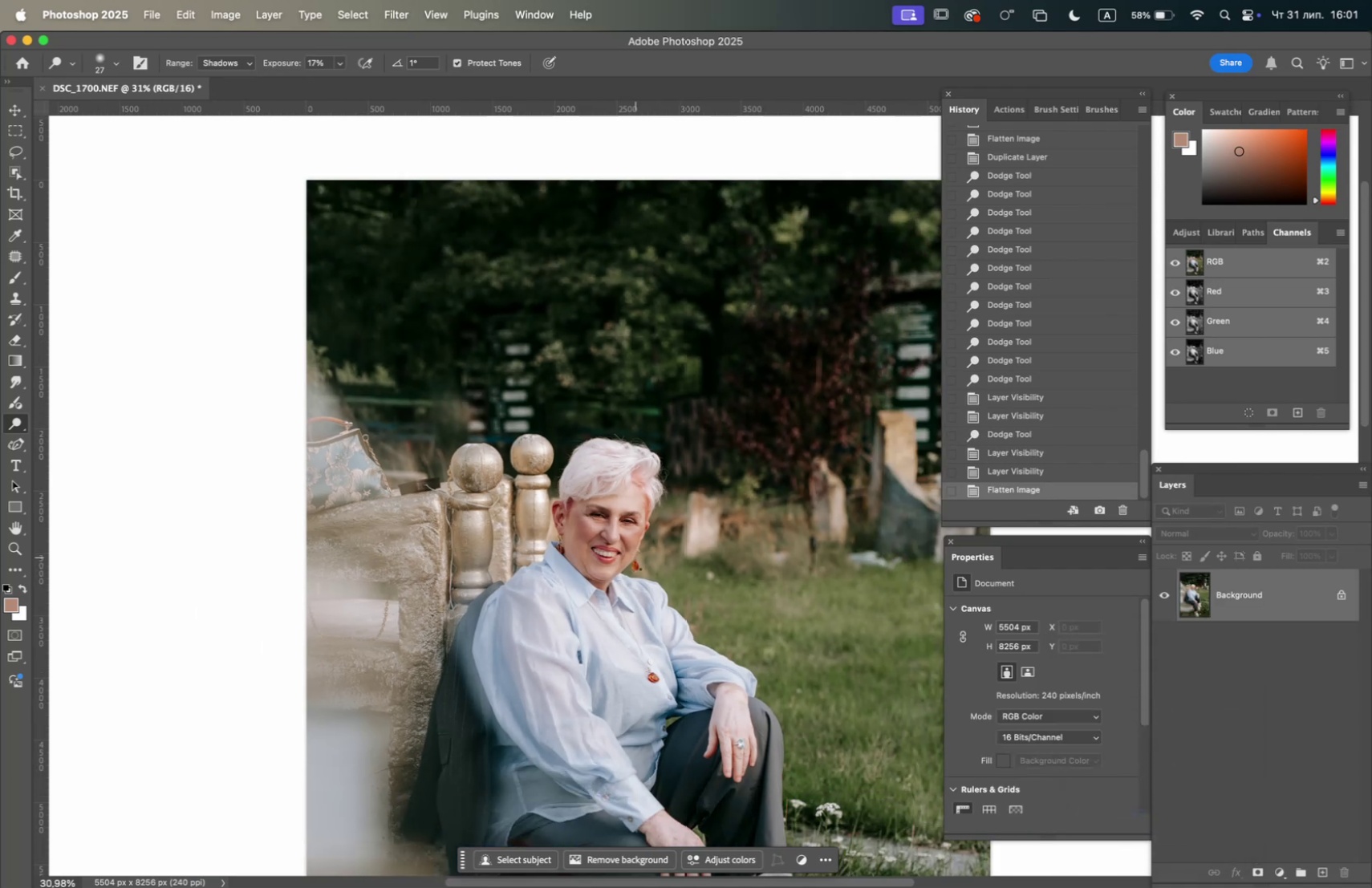 
hold_key(key=Space, duration=0.99)
 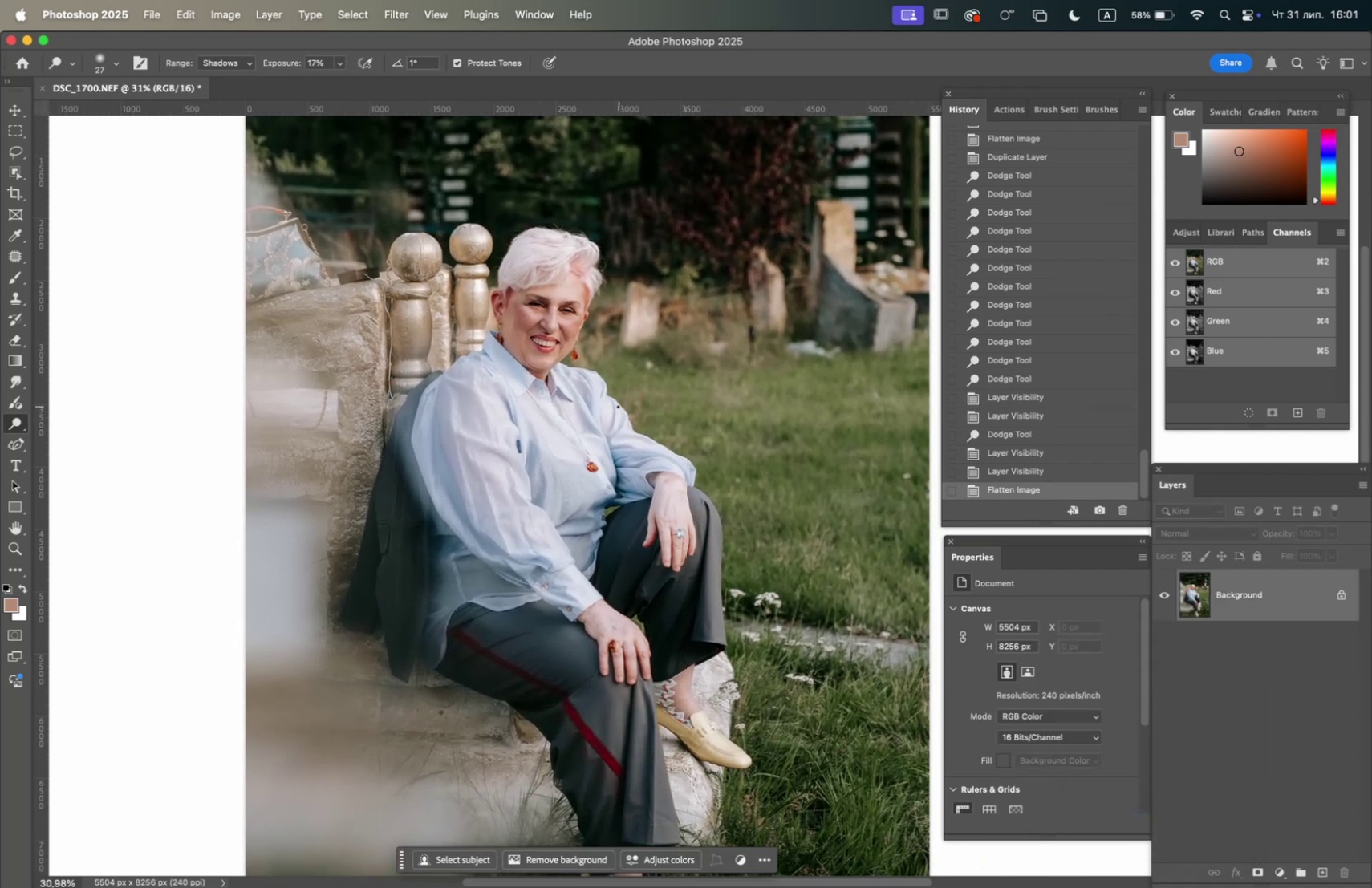 
left_click_drag(start_coordinate=[682, 609], to_coordinate=[621, 399])
 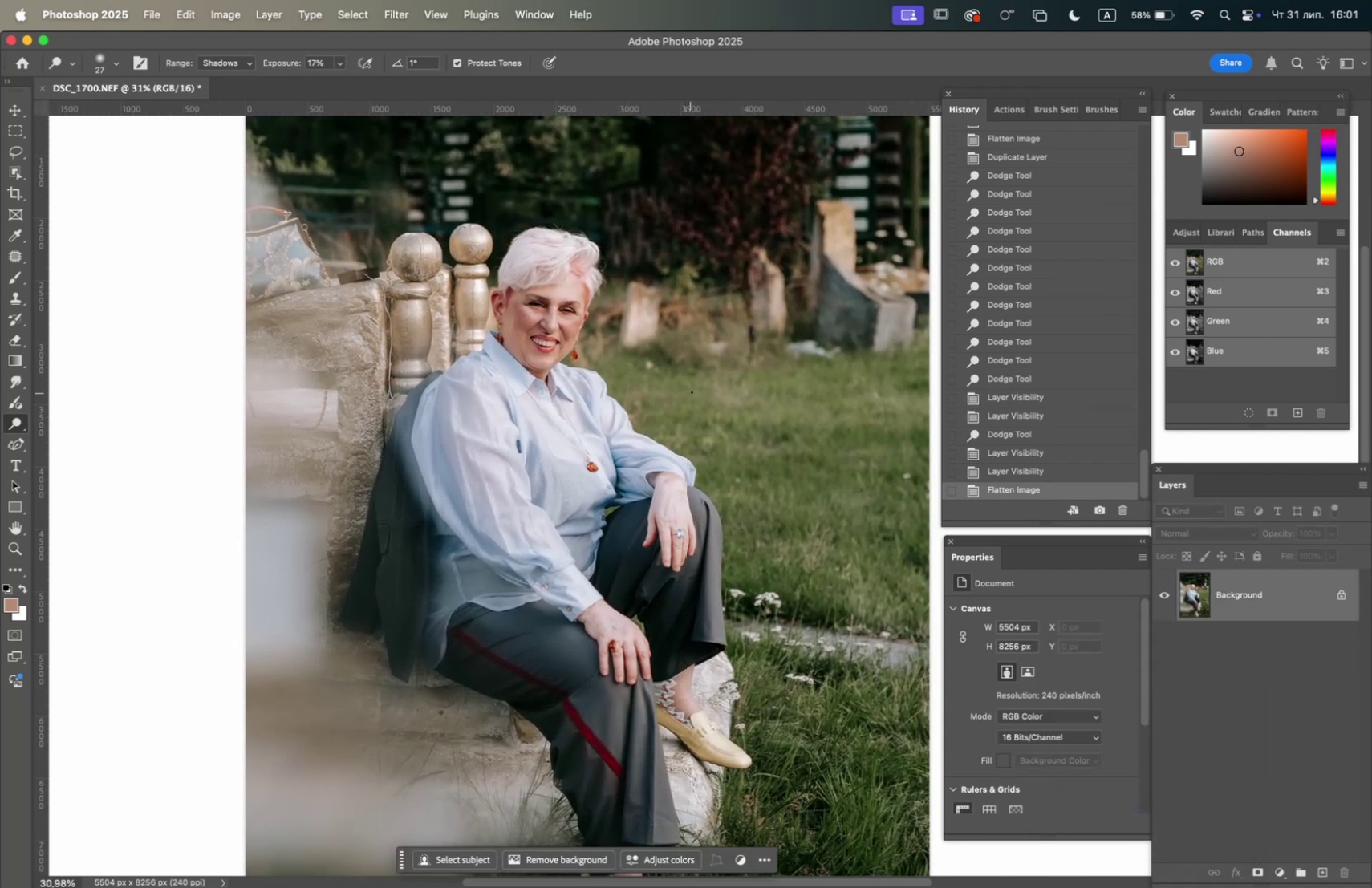 
hold_key(key=OptionLeft, duration=0.84)
scroll: coordinate [471, 413], scroll_direction: down, amount: 3.0
 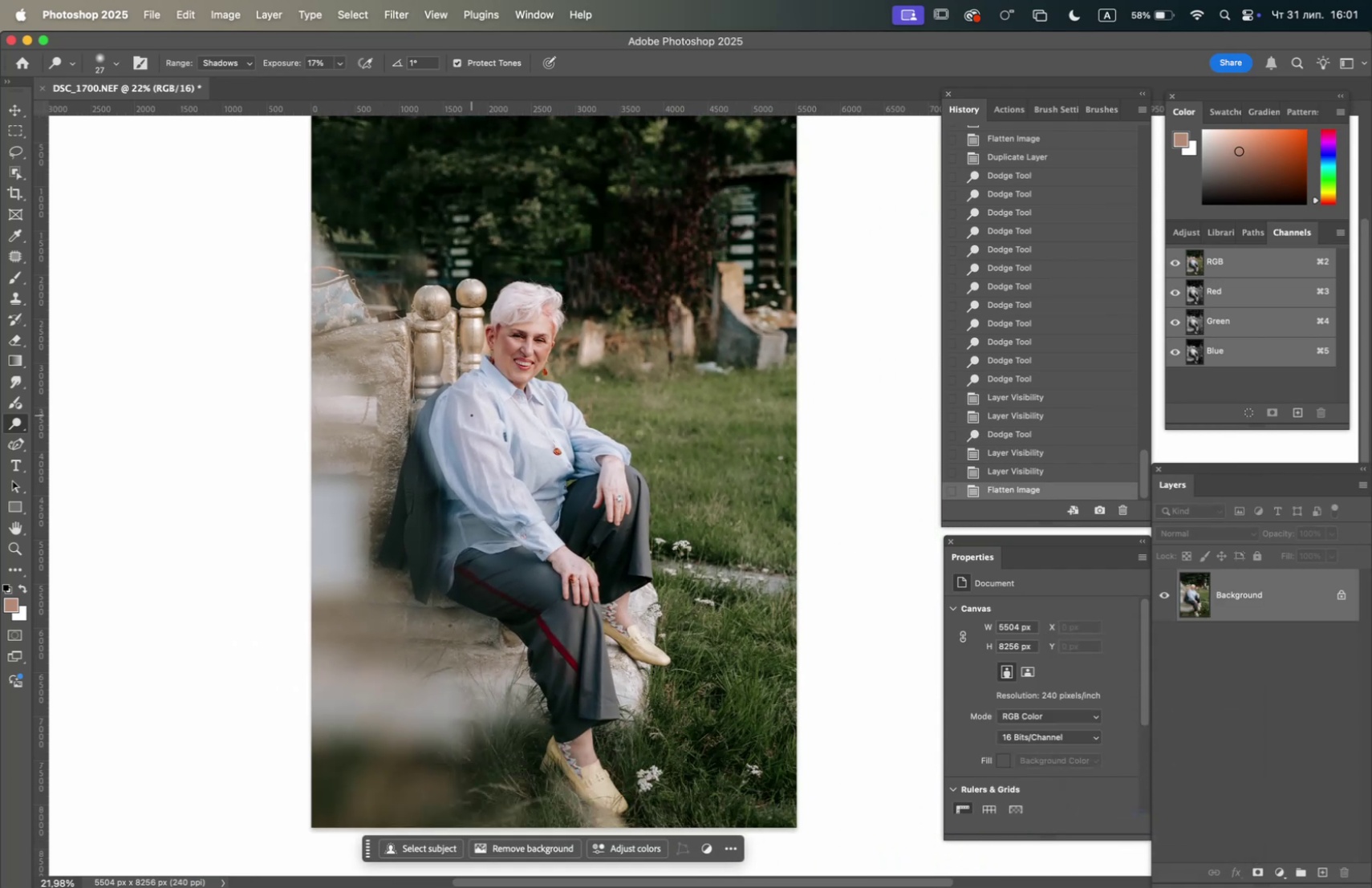 
hold_key(key=Space, duration=0.92)
 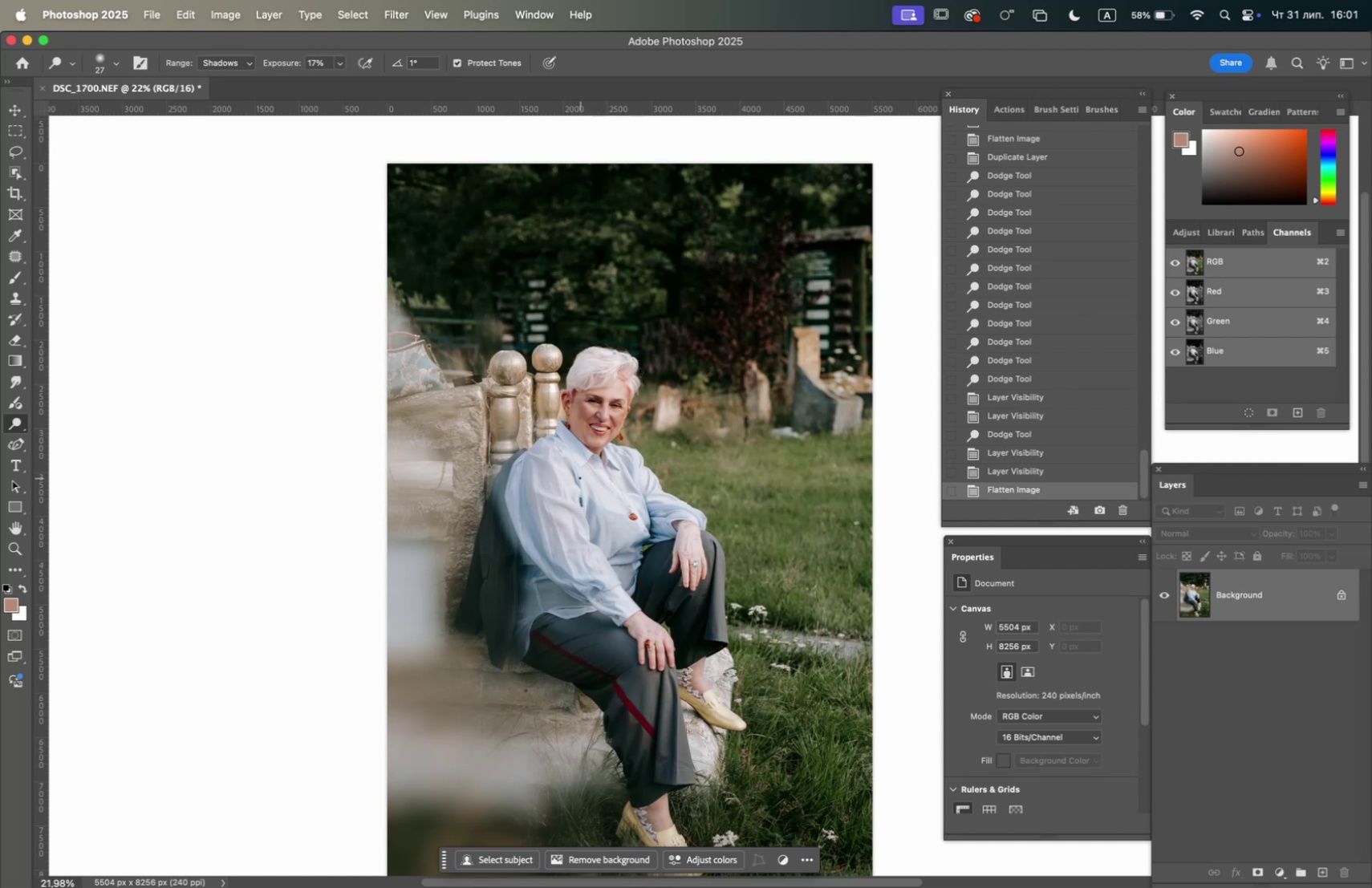 
left_click_drag(start_coordinate=[490, 407], to_coordinate=[566, 472])
 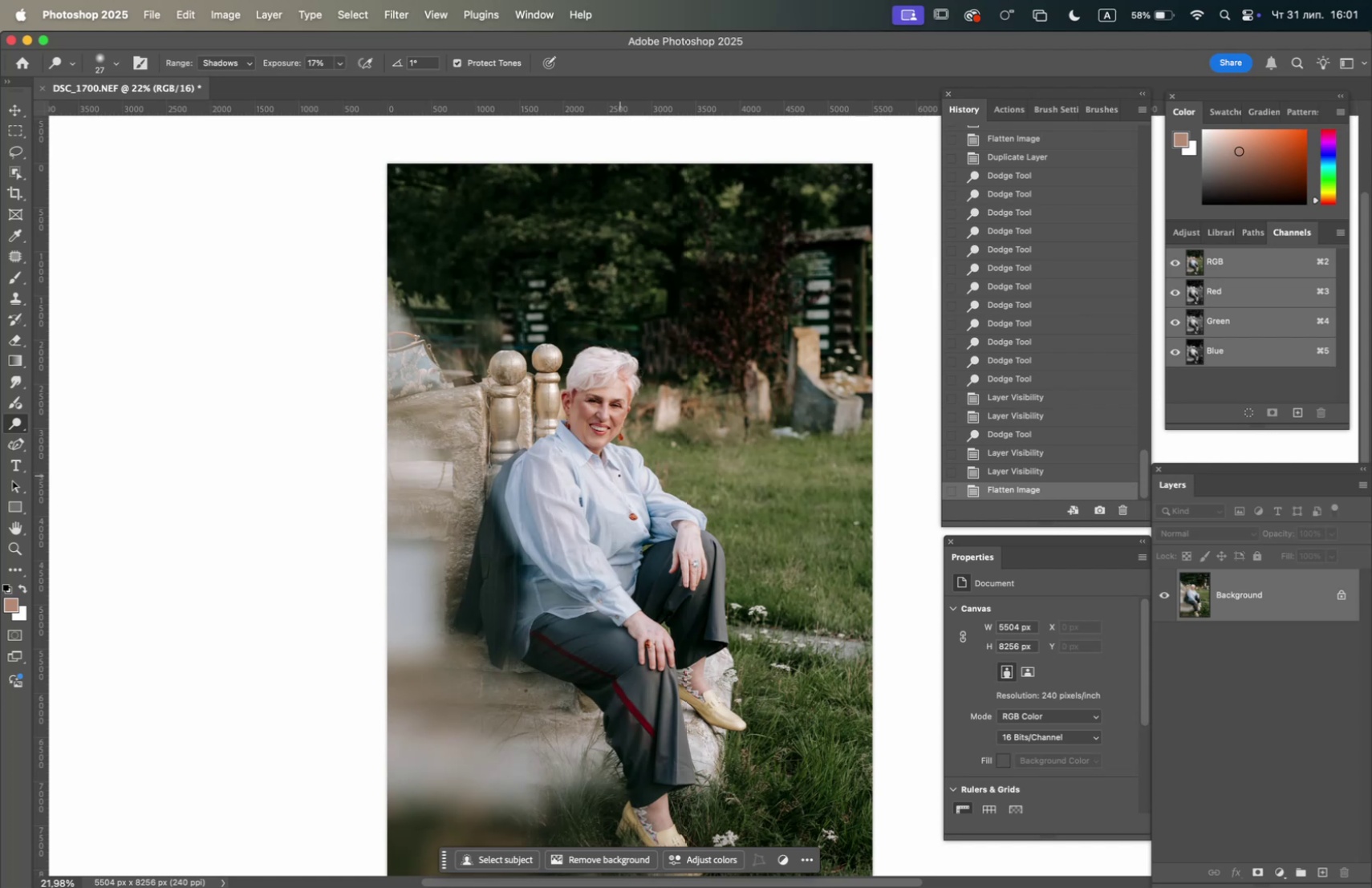 
hold_key(key=OptionLeft, duration=0.93)
scroll: coordinate [574, 509], scroll_direction: up, amount: 7.0
 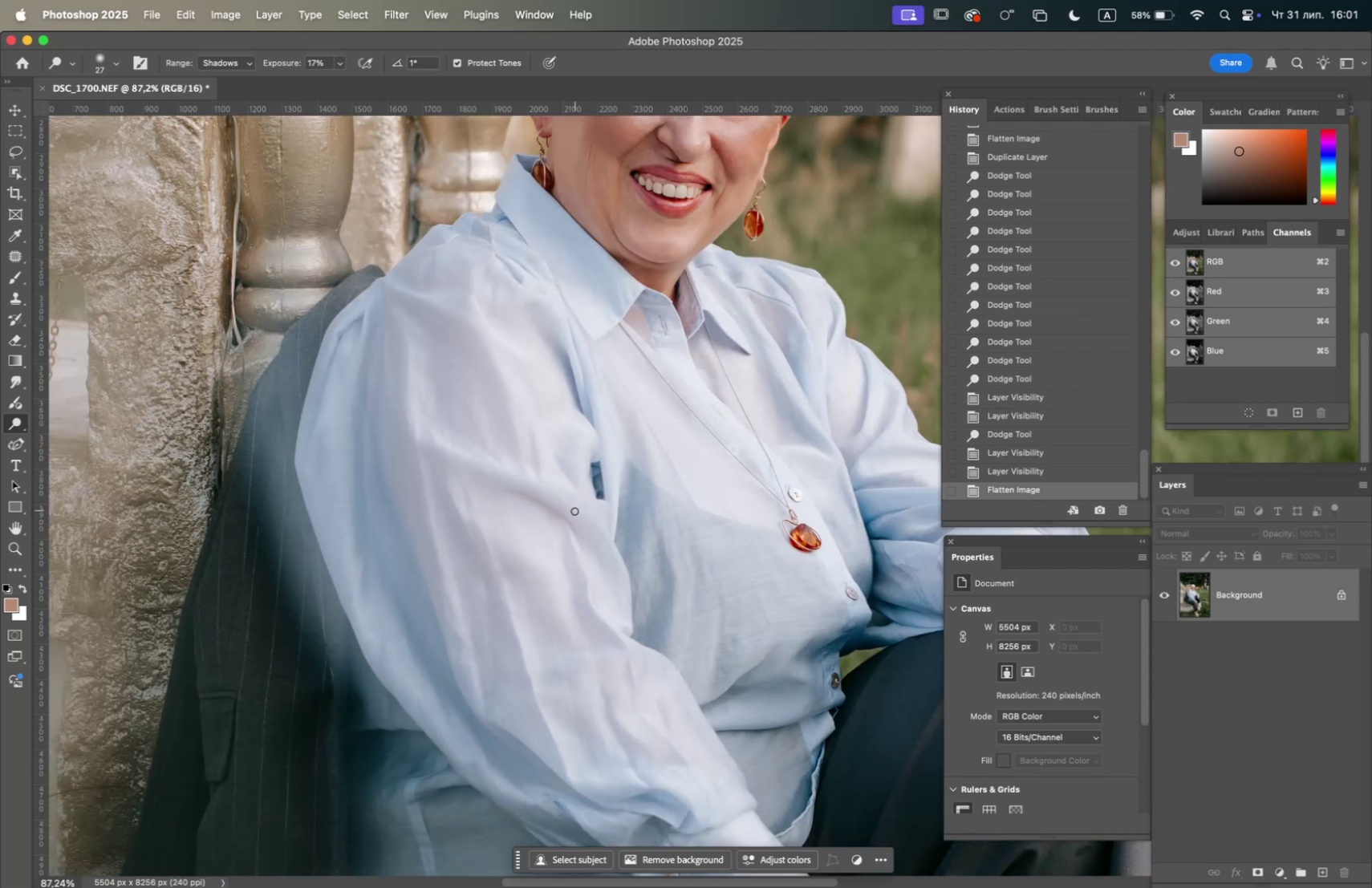 
hold_key(key=Space, duration=0.67)
 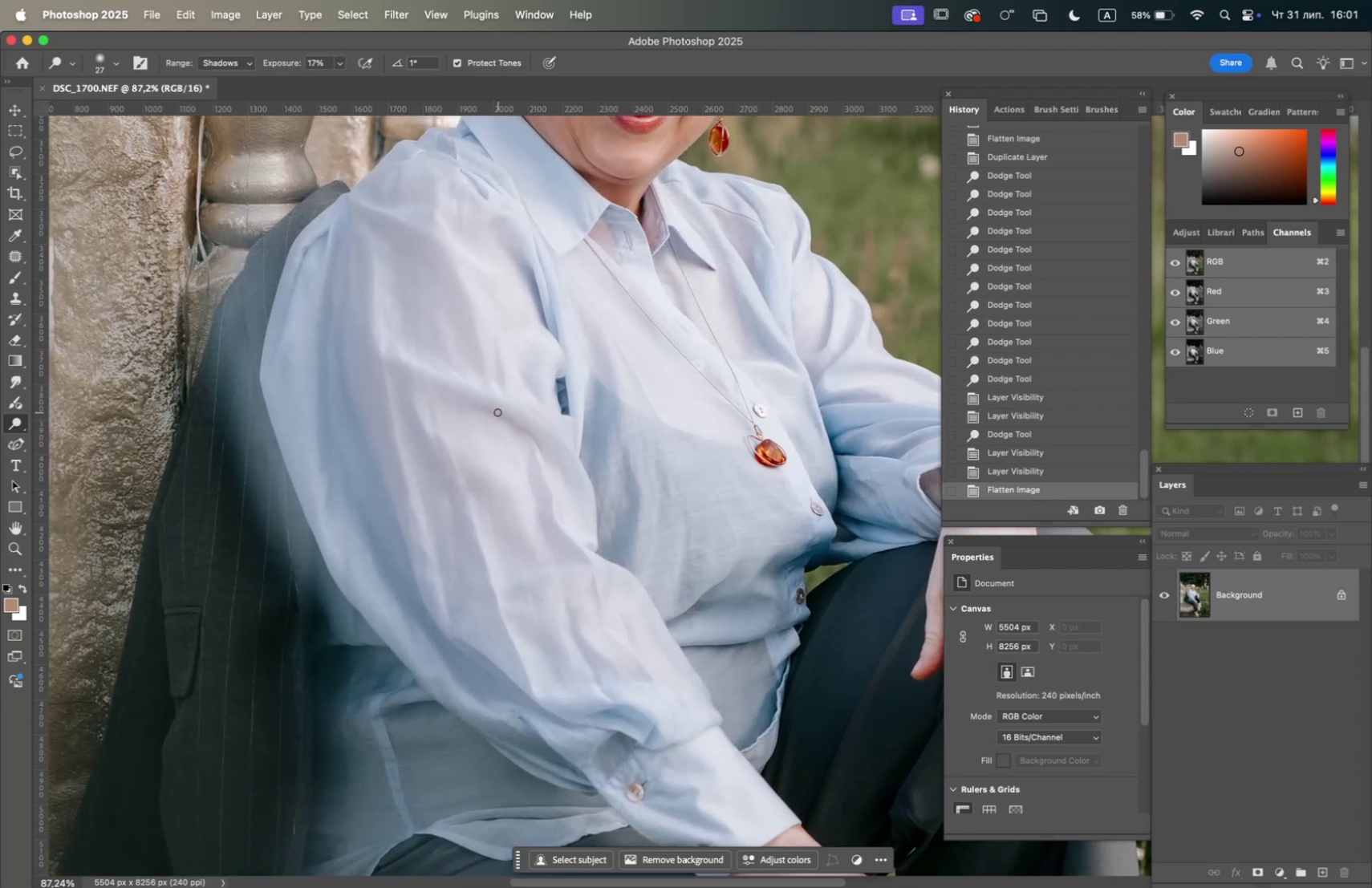 
left_click_drag(start_coordinate=[575, 513], to_coordinate=[541, 429])
 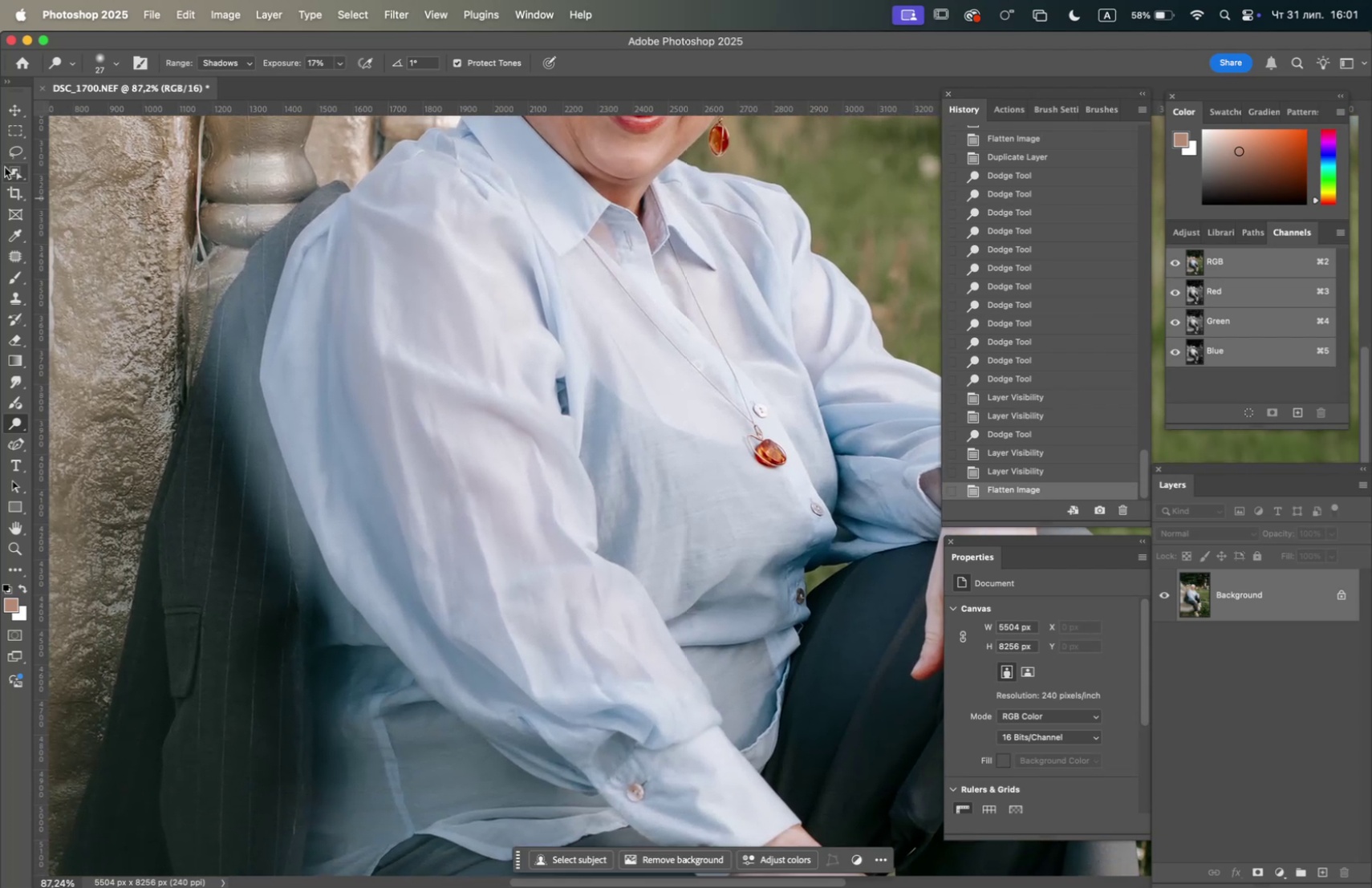 
left_click([10, 153])
 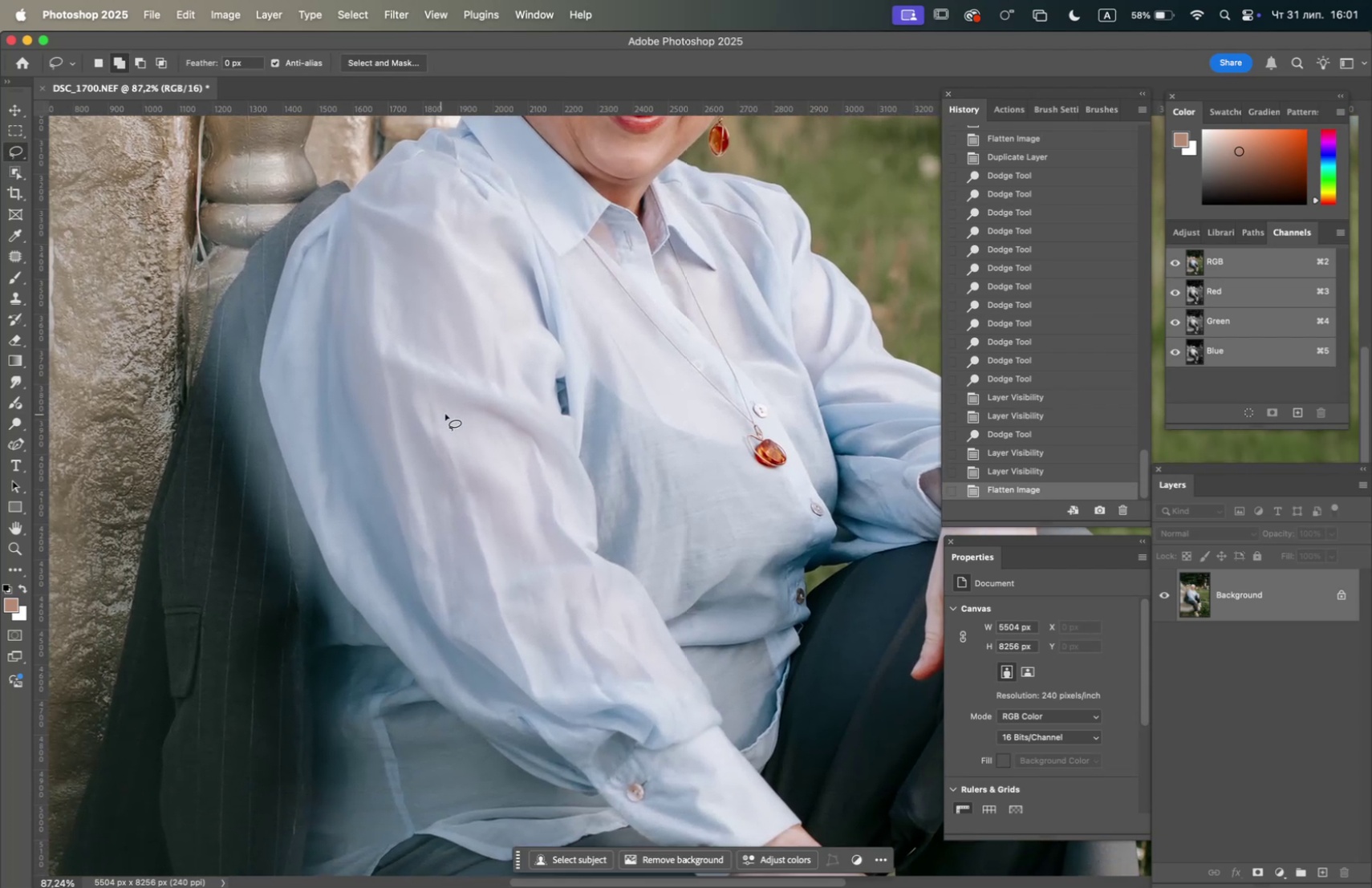 
left_click_drag(start_coordinate=[440, 412], to_coordinate=[443, 417])
 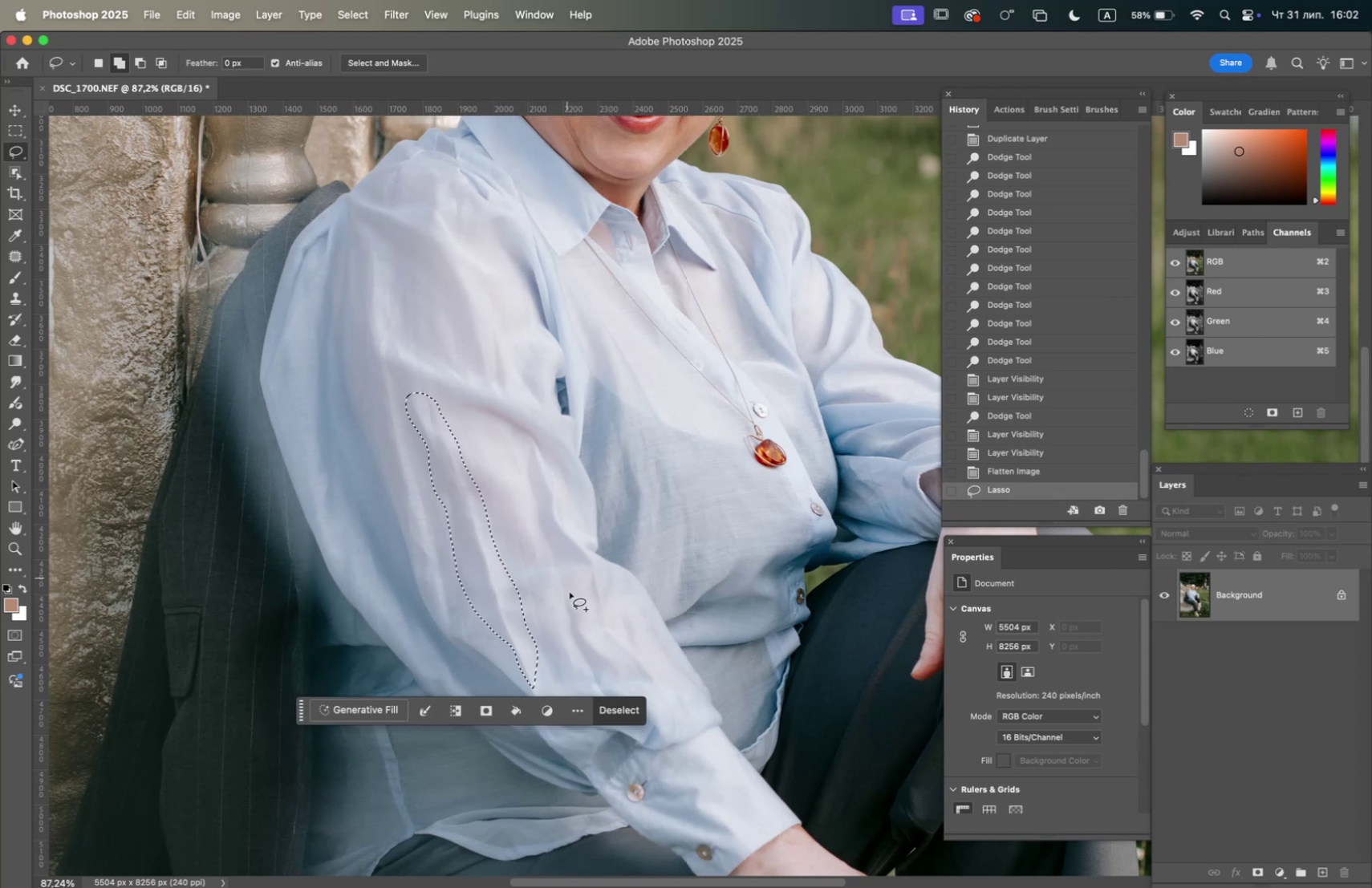 
left_click_drag(start_coordinate=[607, 592], to_coordinate=[611, 593])
 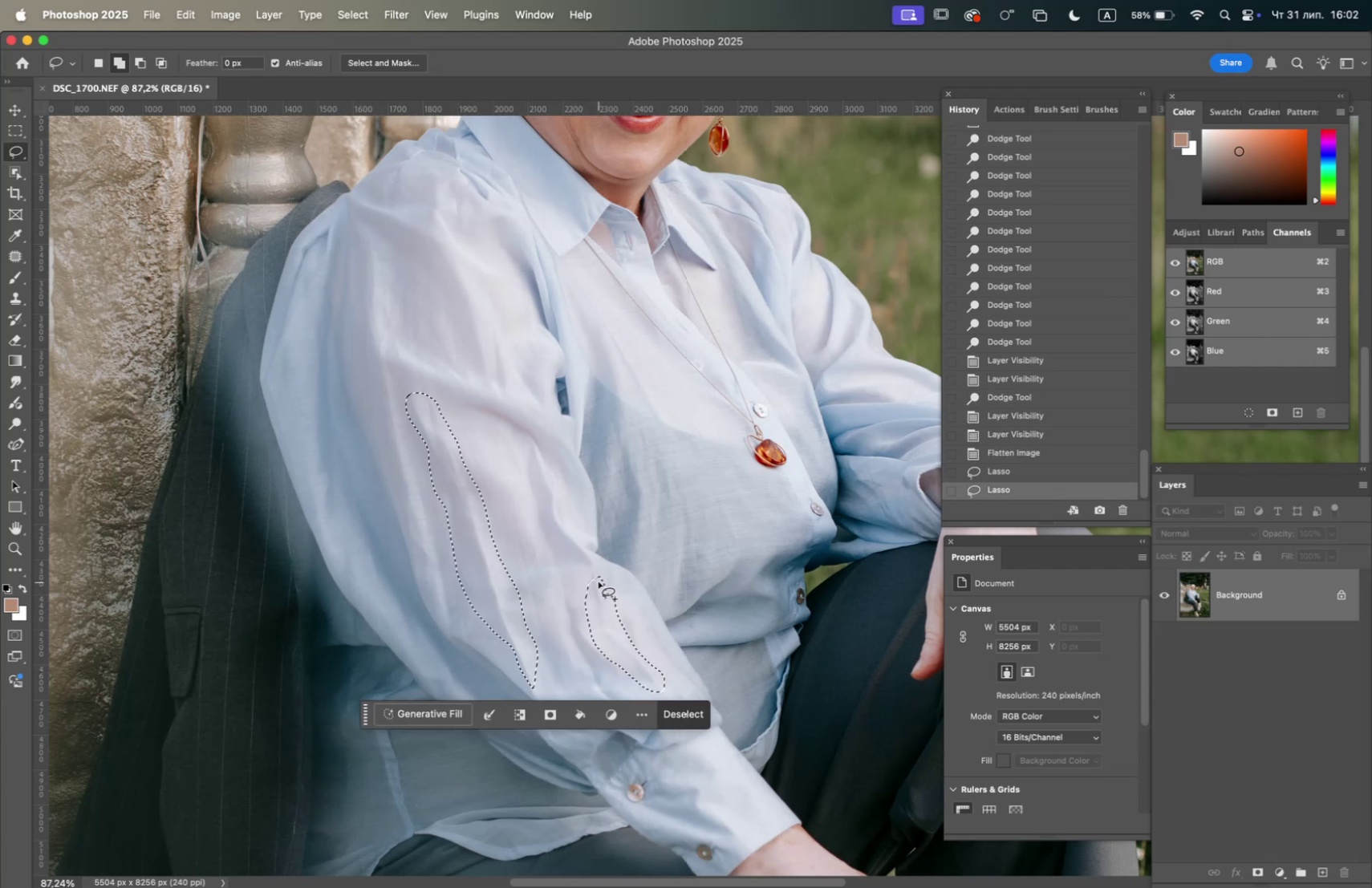 
left_click_drag(start_coordinate=[598, 581], to_coordinate=[592, 594])
 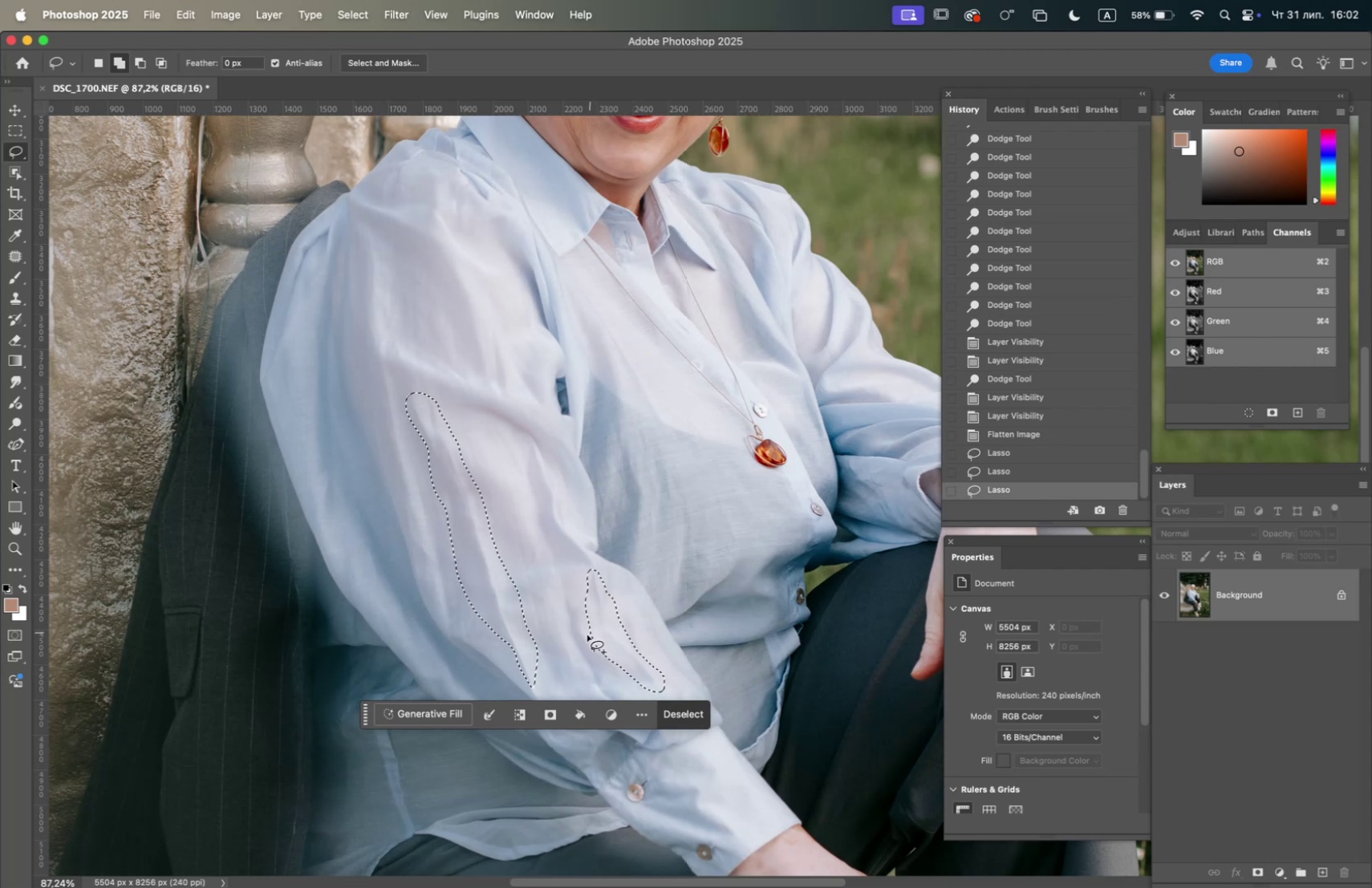 
left_click_drag(start_coordinate=[569, 645], to_coordinate=[579, 666])
 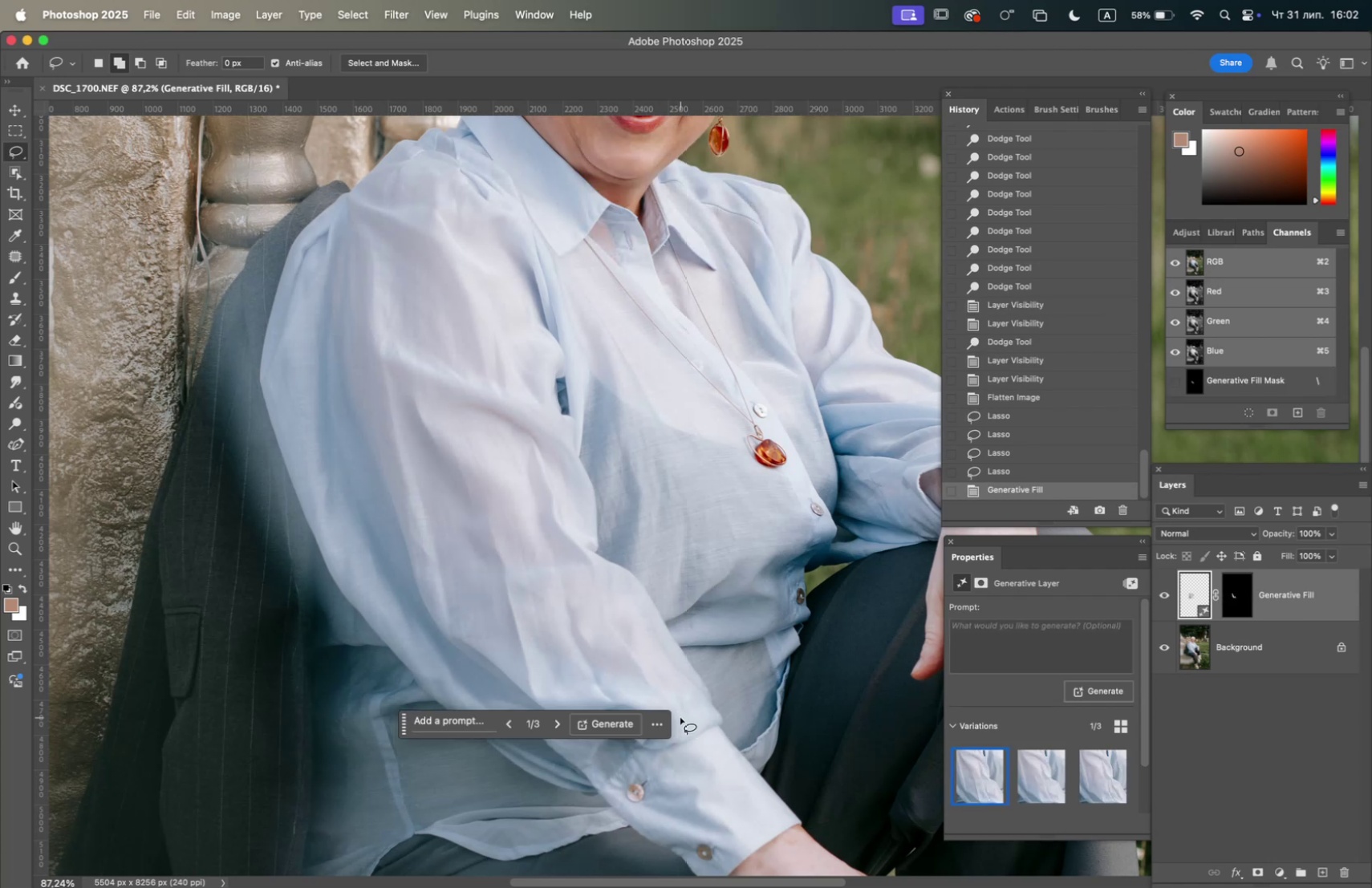 
wait(27.69)
 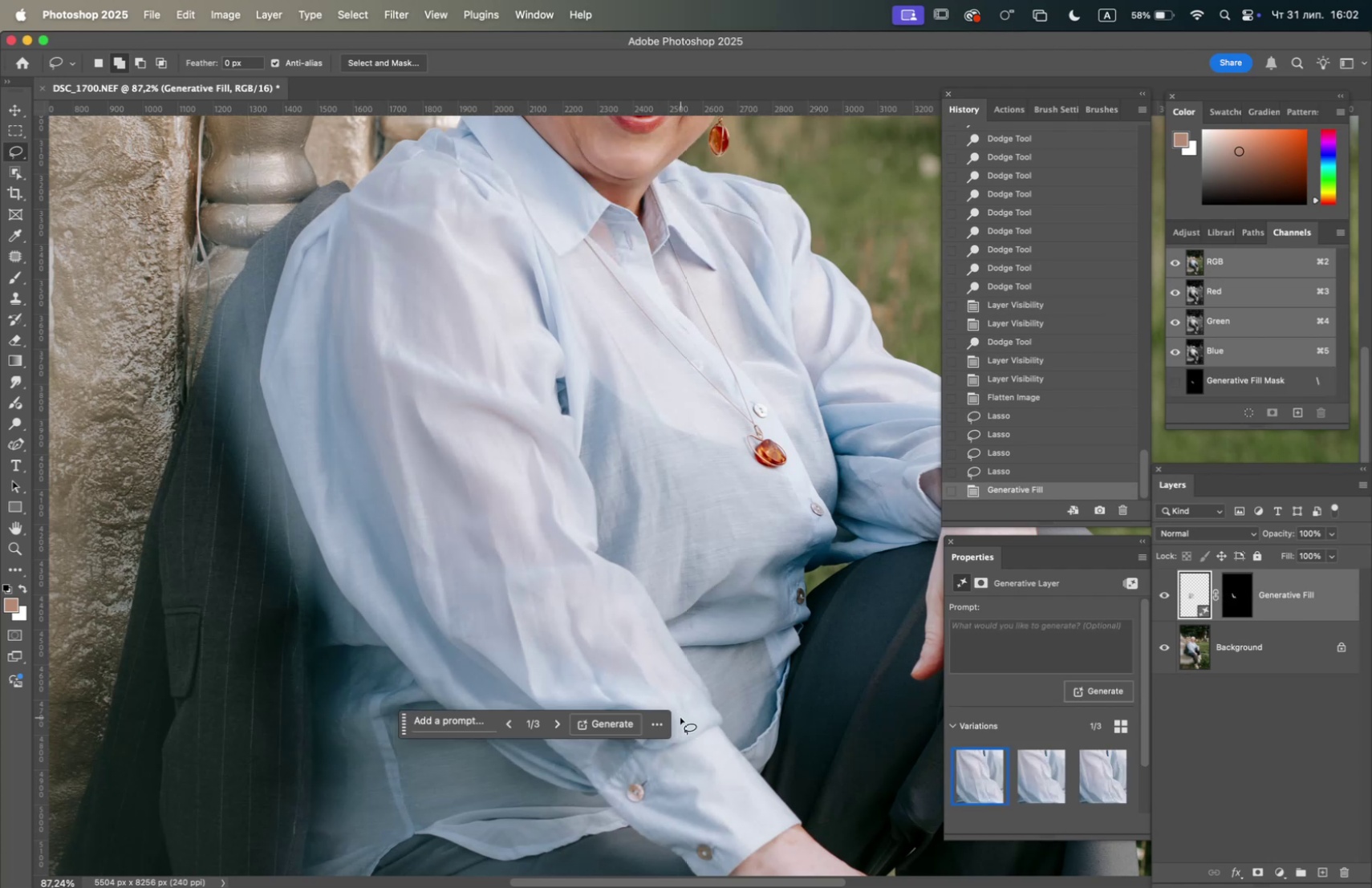 
left_click([1033, 776])
 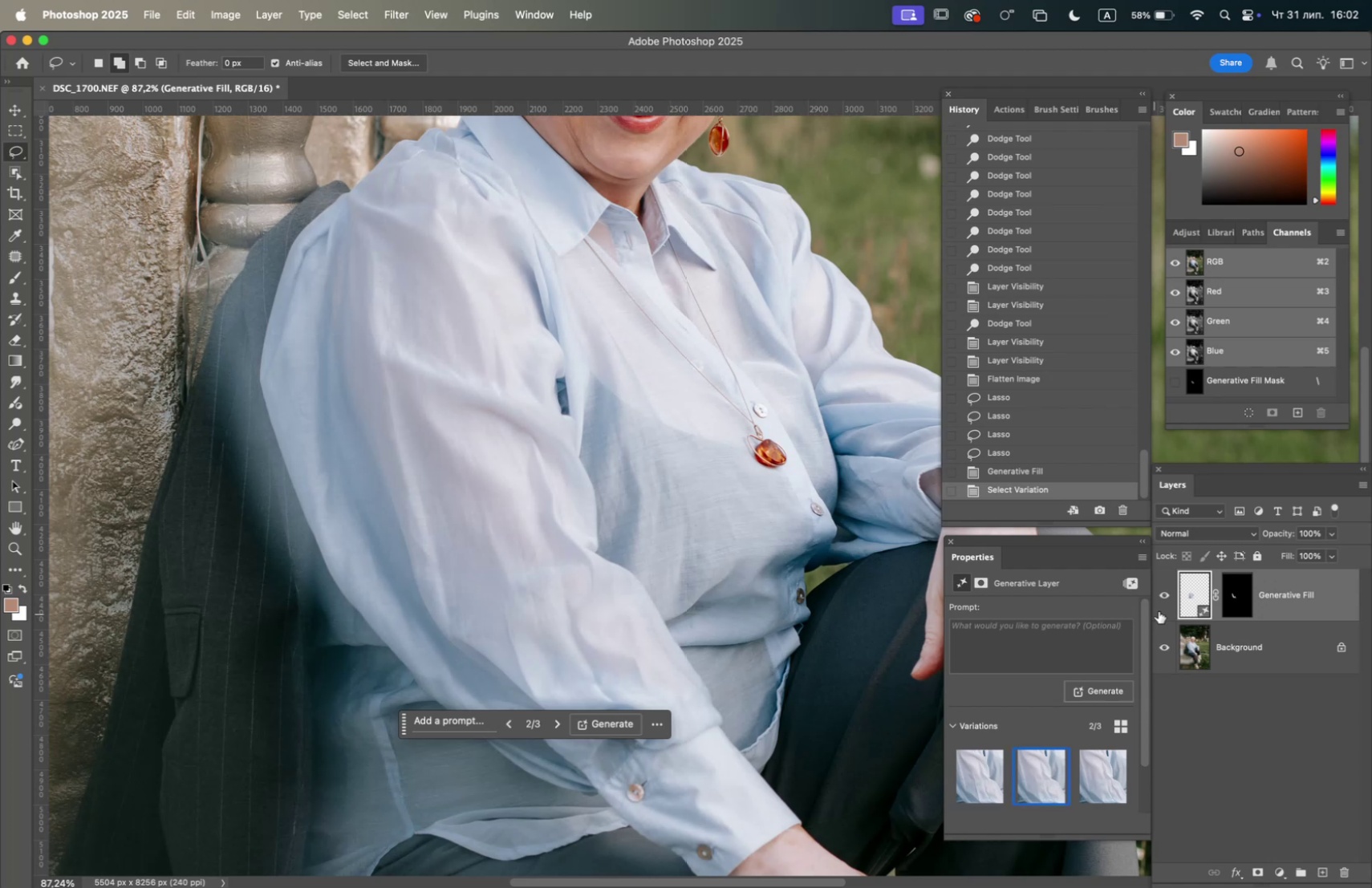 
left_click([1166, 591])
 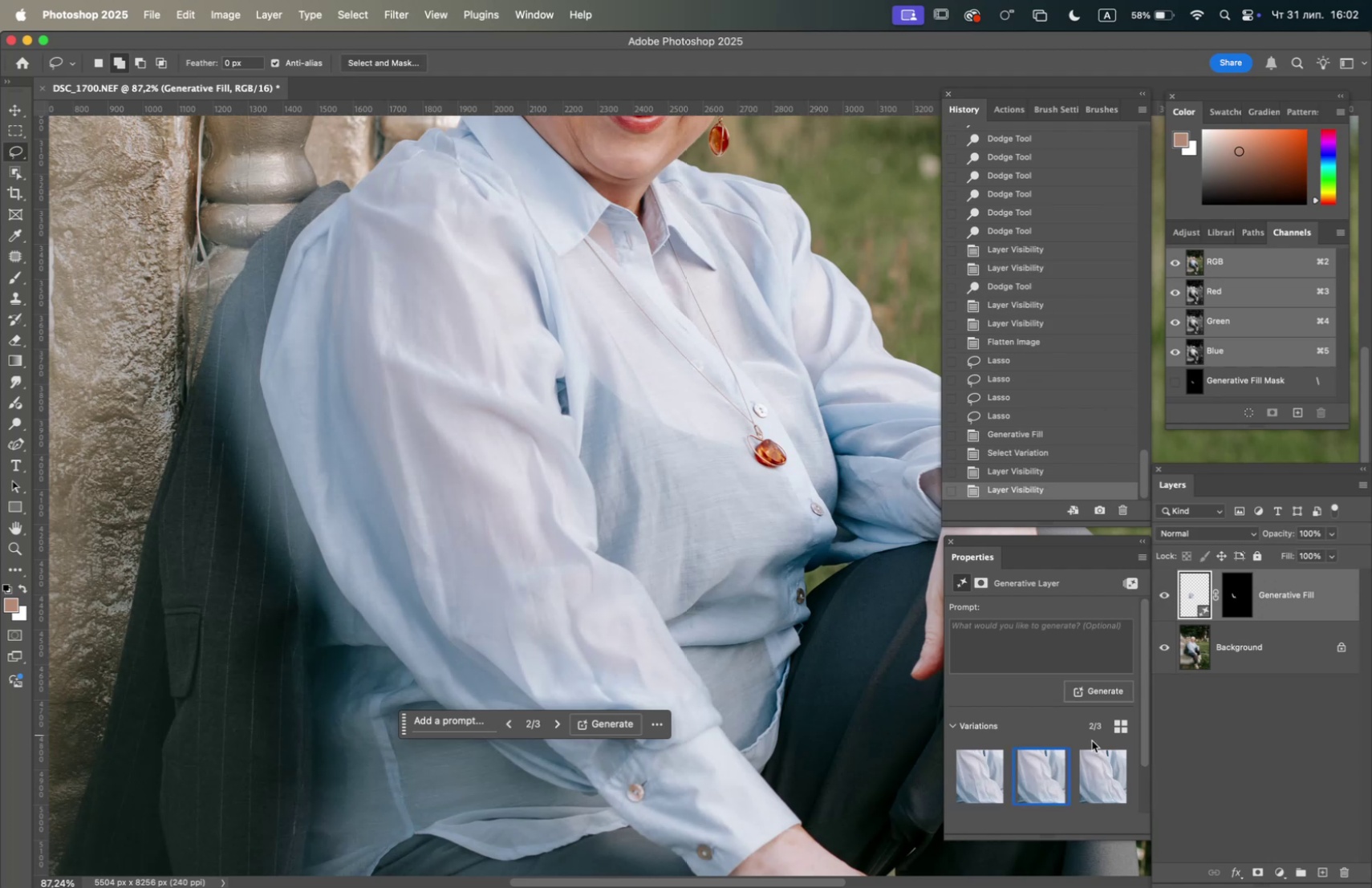 
left_click([1096, 782])
 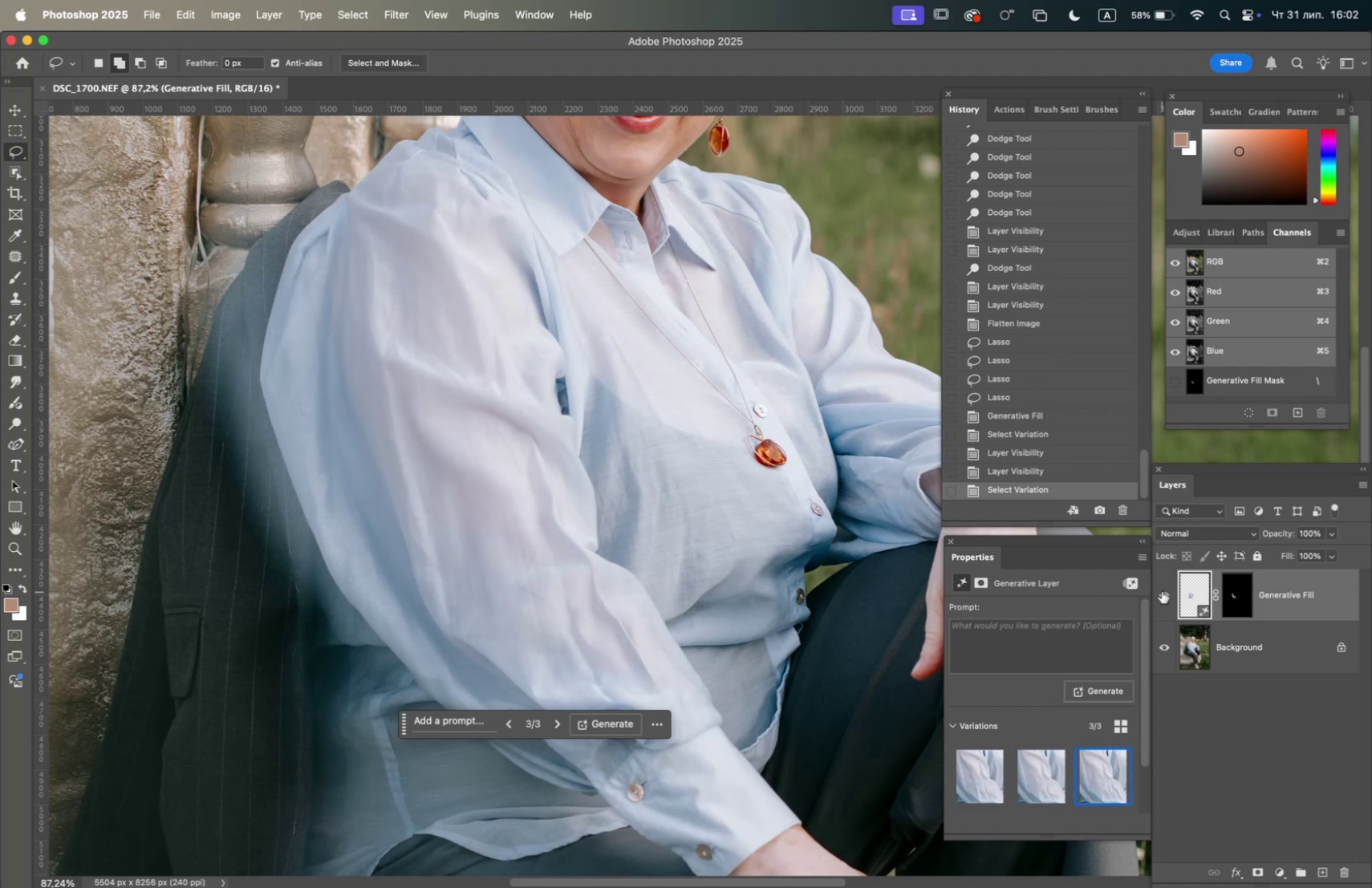 
double_click([1162, 590])
 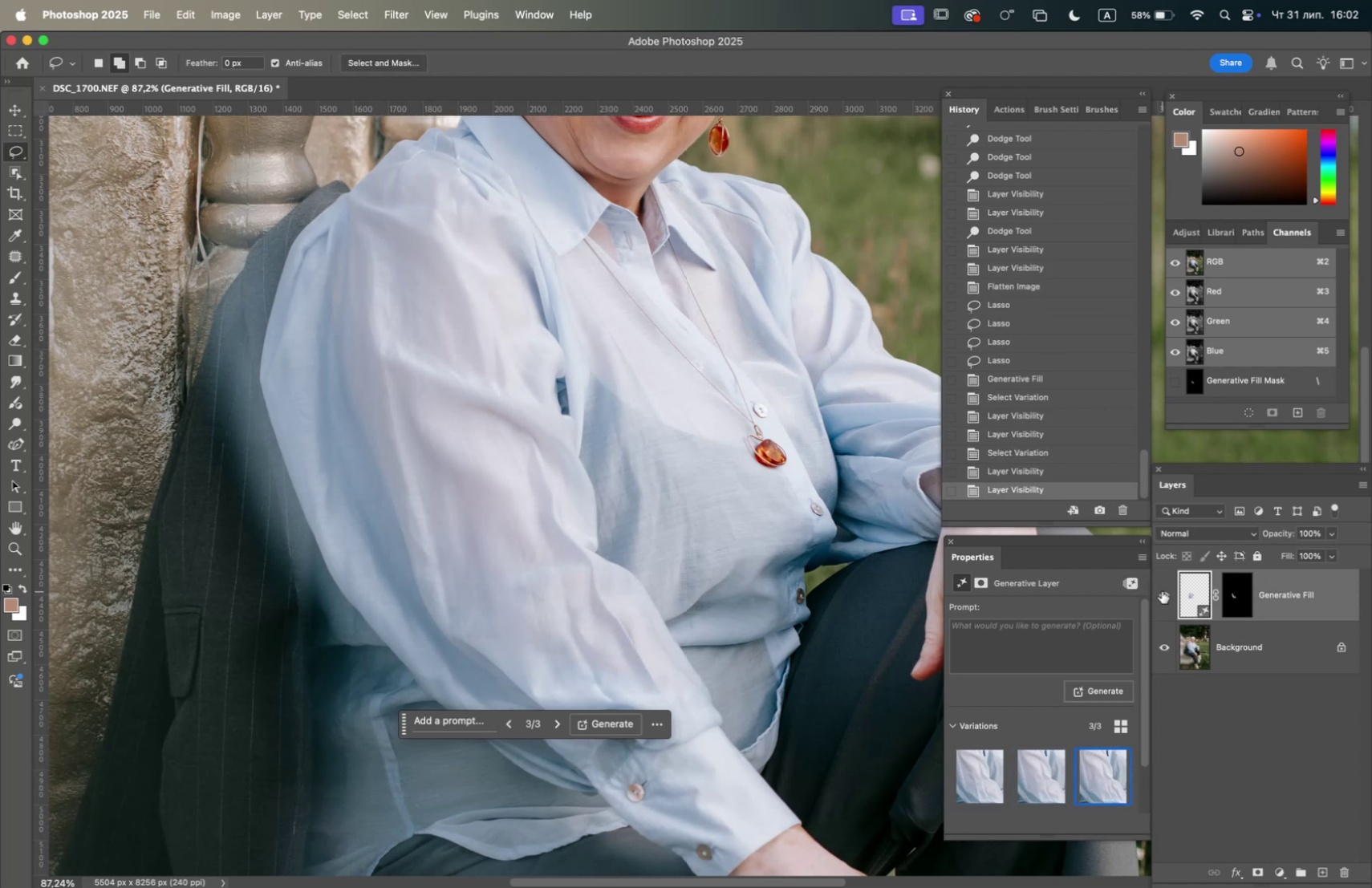 
left_click([1162, 590])
 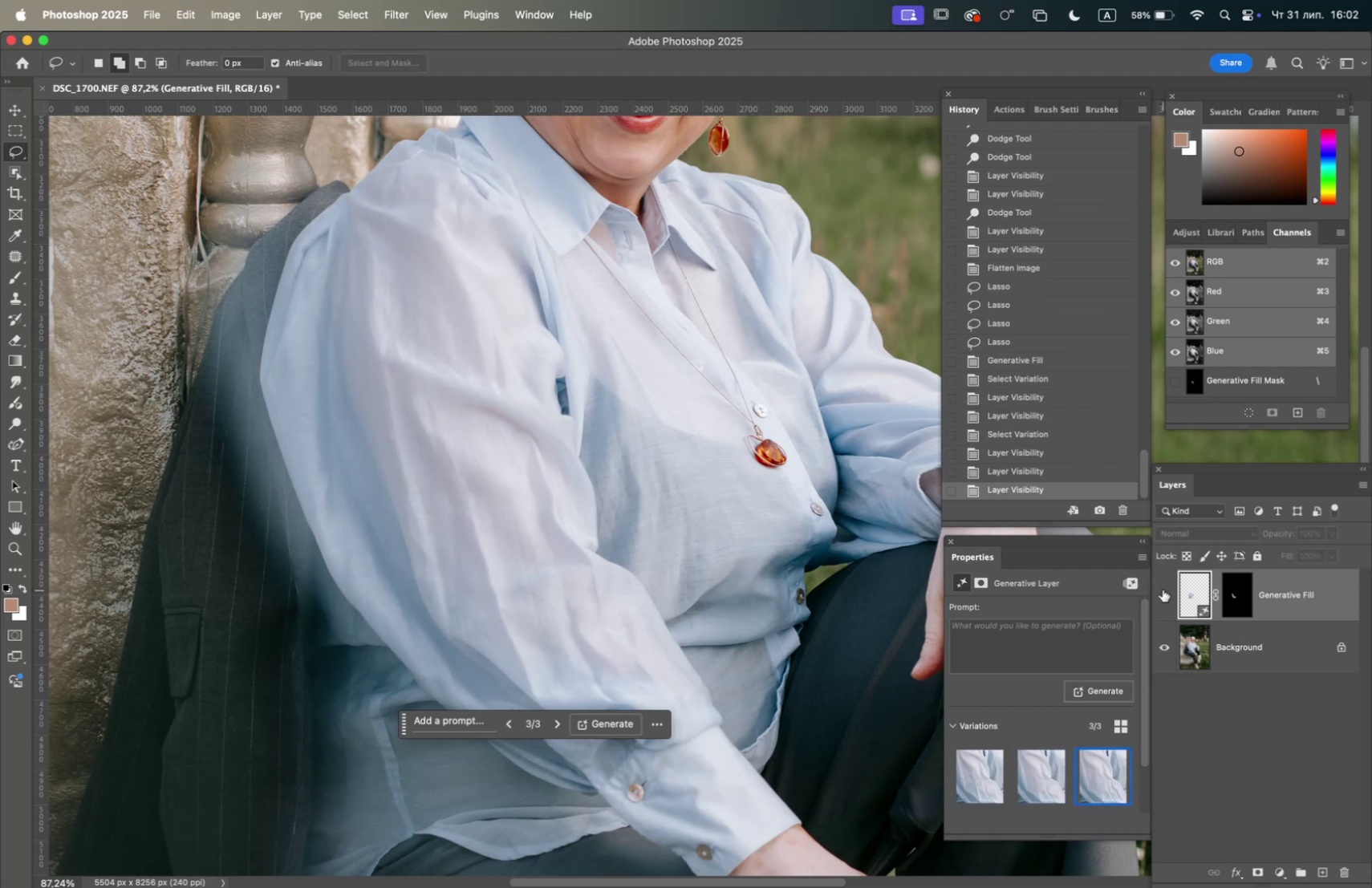 
left_click([1163, 589])
 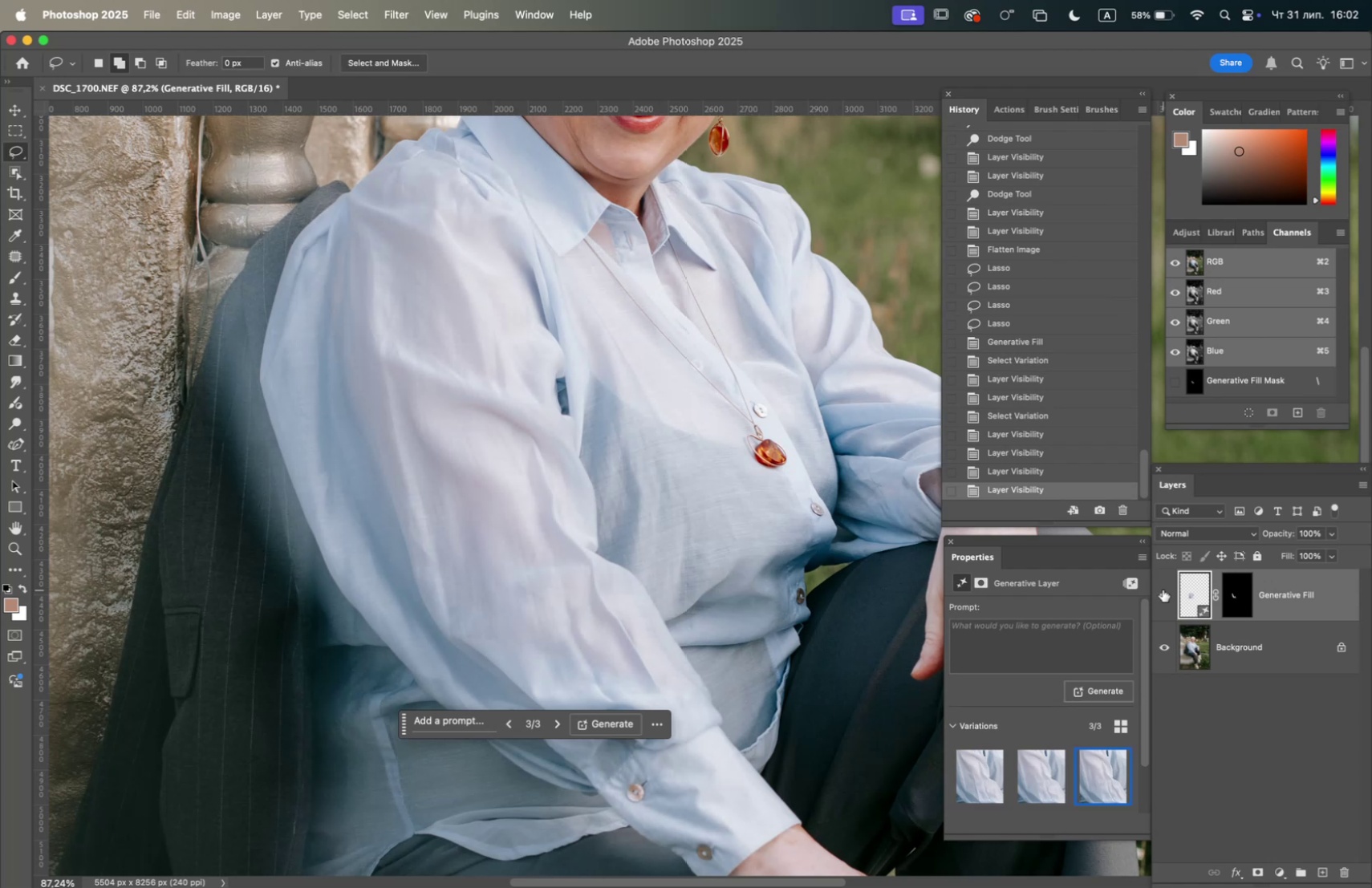 
left_click([1251, 595])
 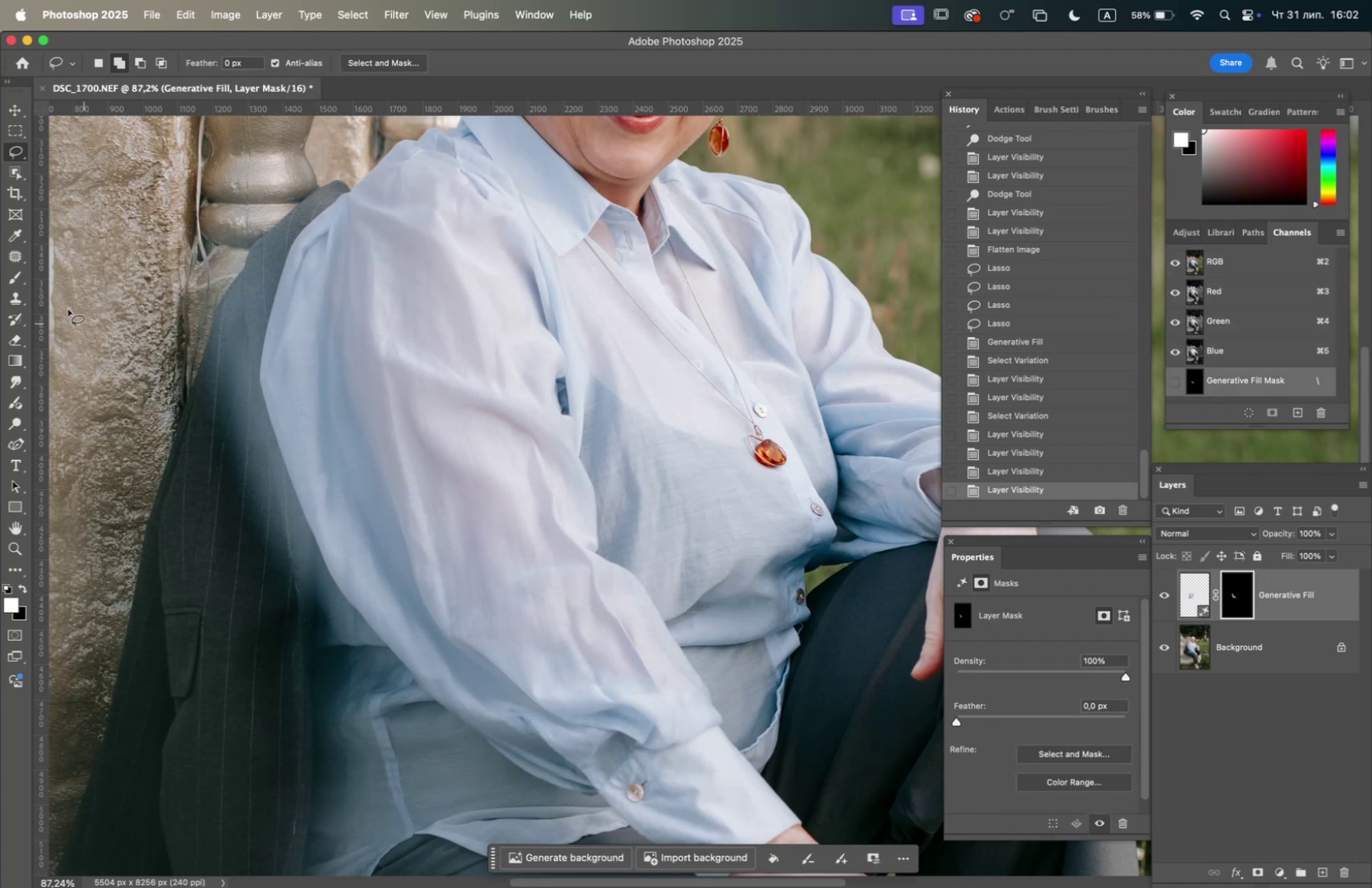 
left_click([13, 278])
 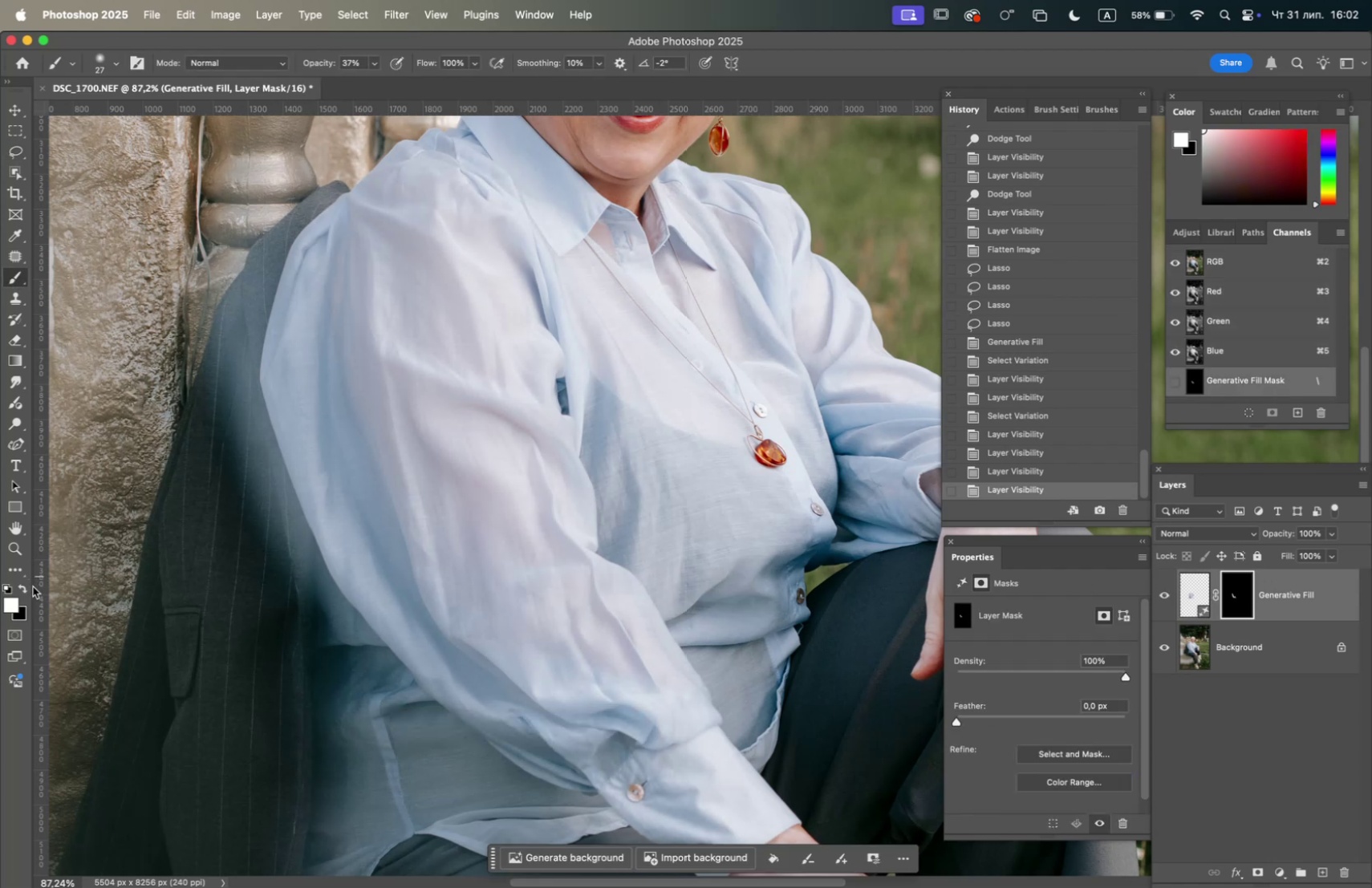 
left_click([24, 591])
 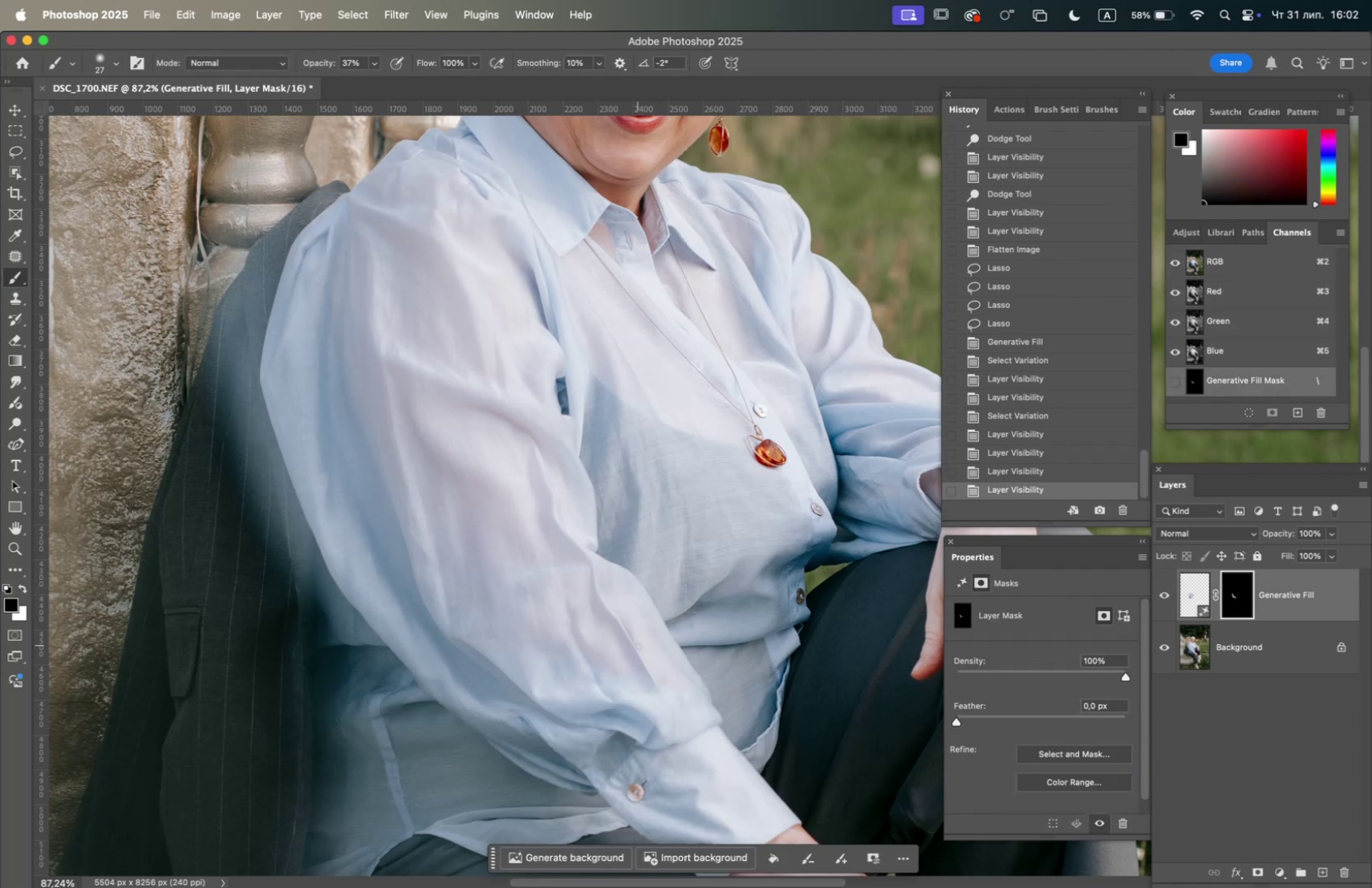 
right_click([638, 647])
 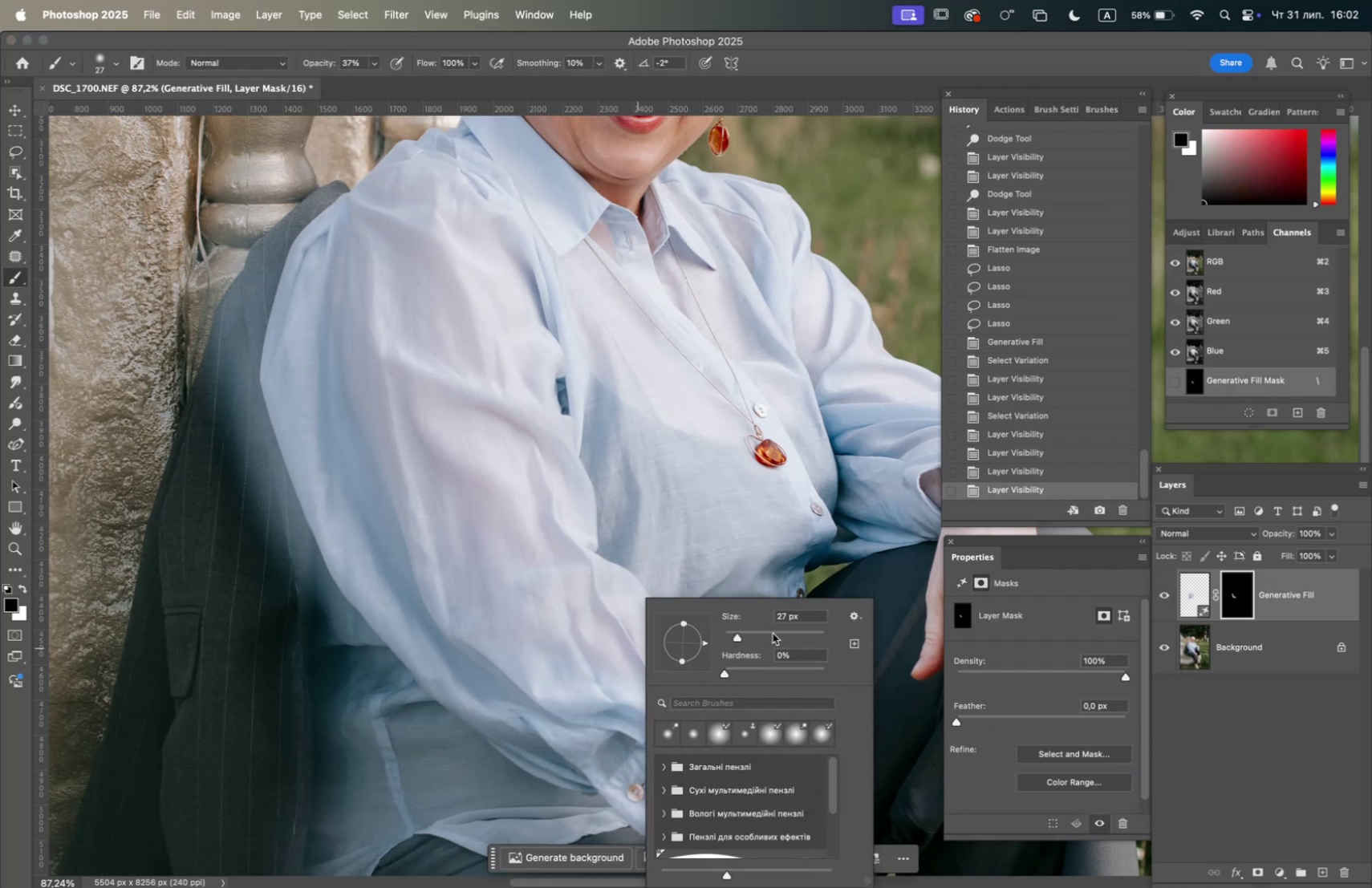 
left_click([779, 631])
 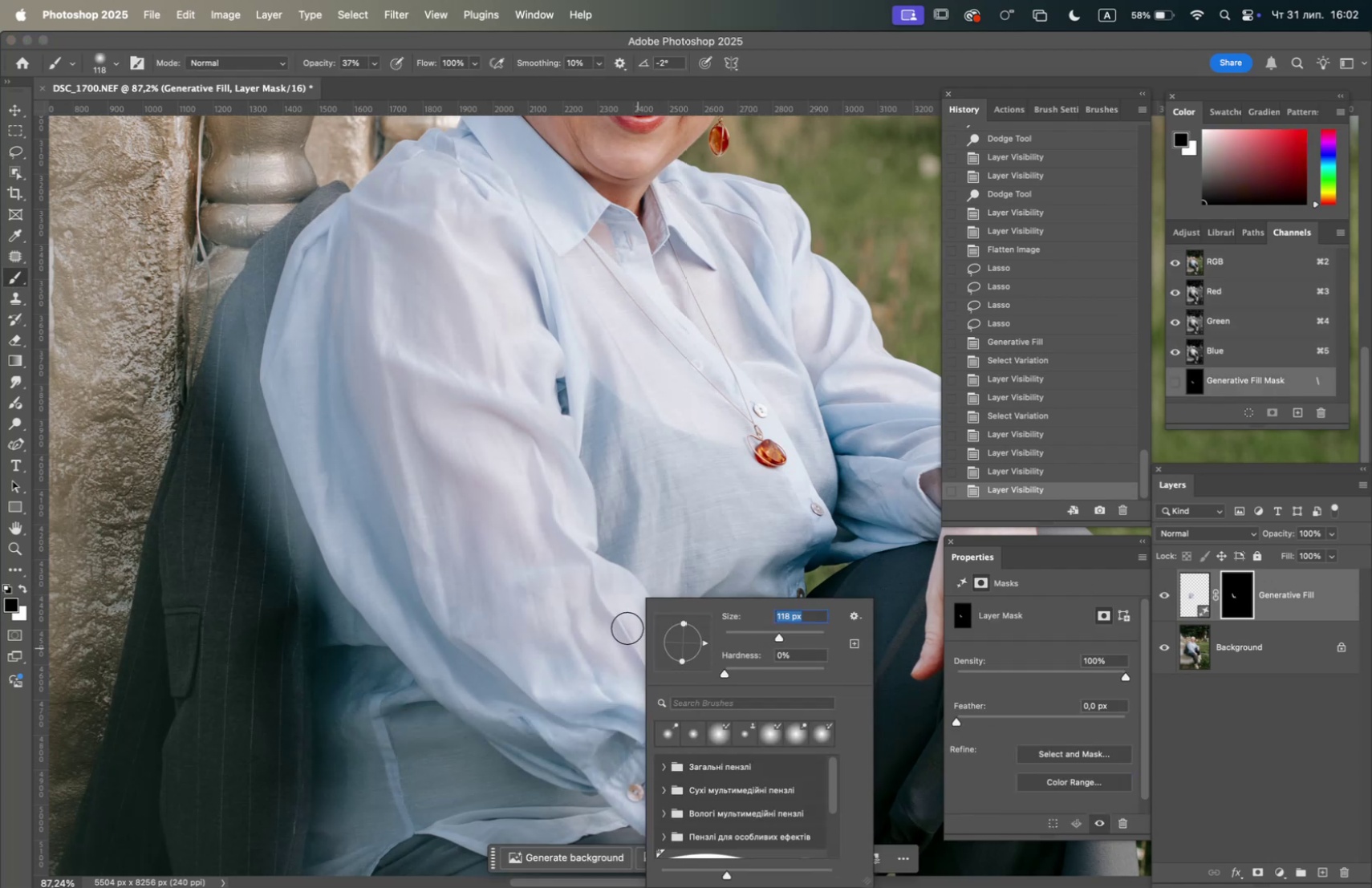 
left_click_drag(start_coordinate=[622, 626], to_coordinate=[648, 649])
 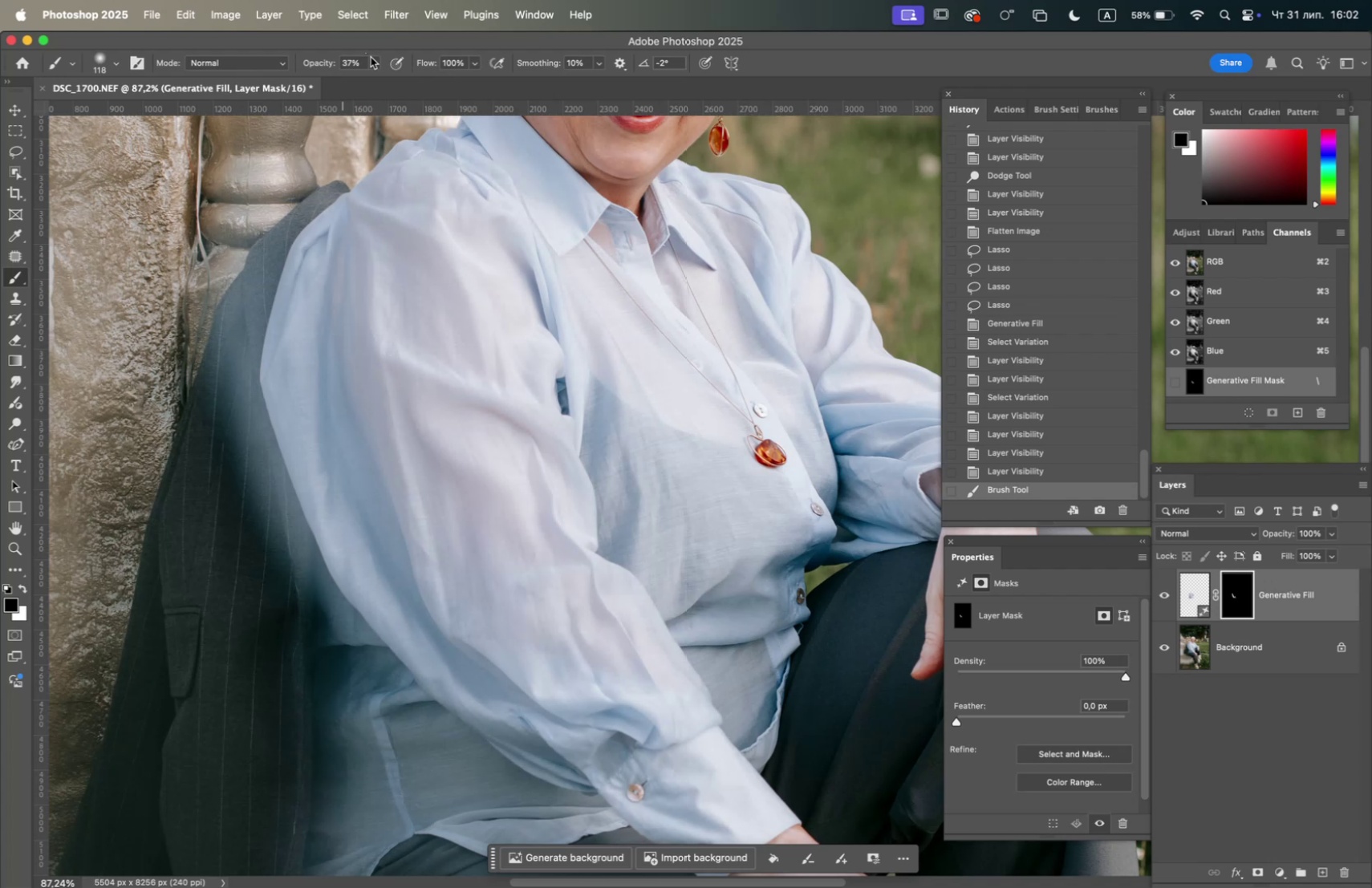 
left_click_drag(start_coordinate=[373, 80], to_coordinate=[580, 133])
 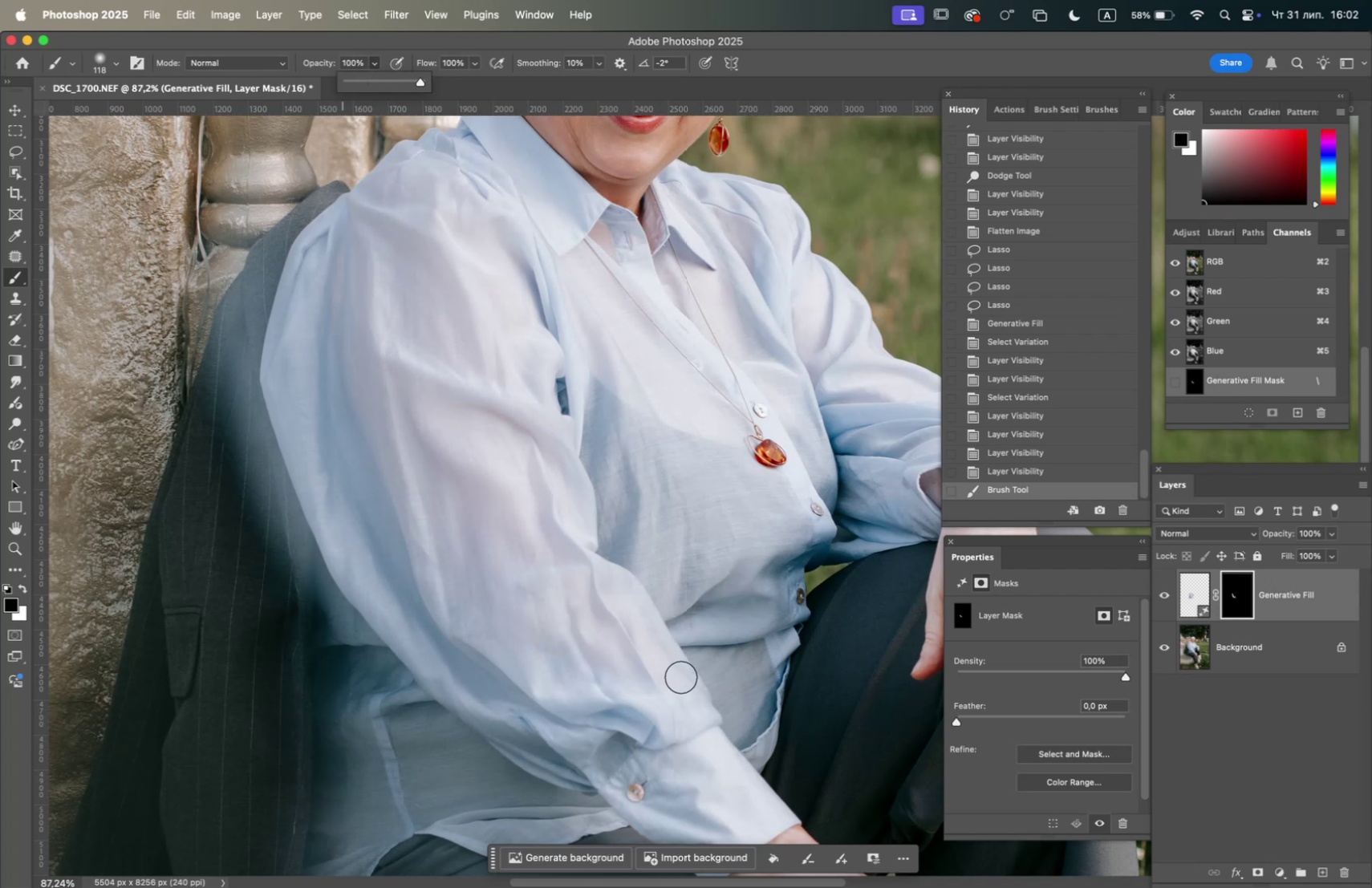 
left_click_drag(start_coordinate=[674, 677], to_coordinate=[672, 708])
 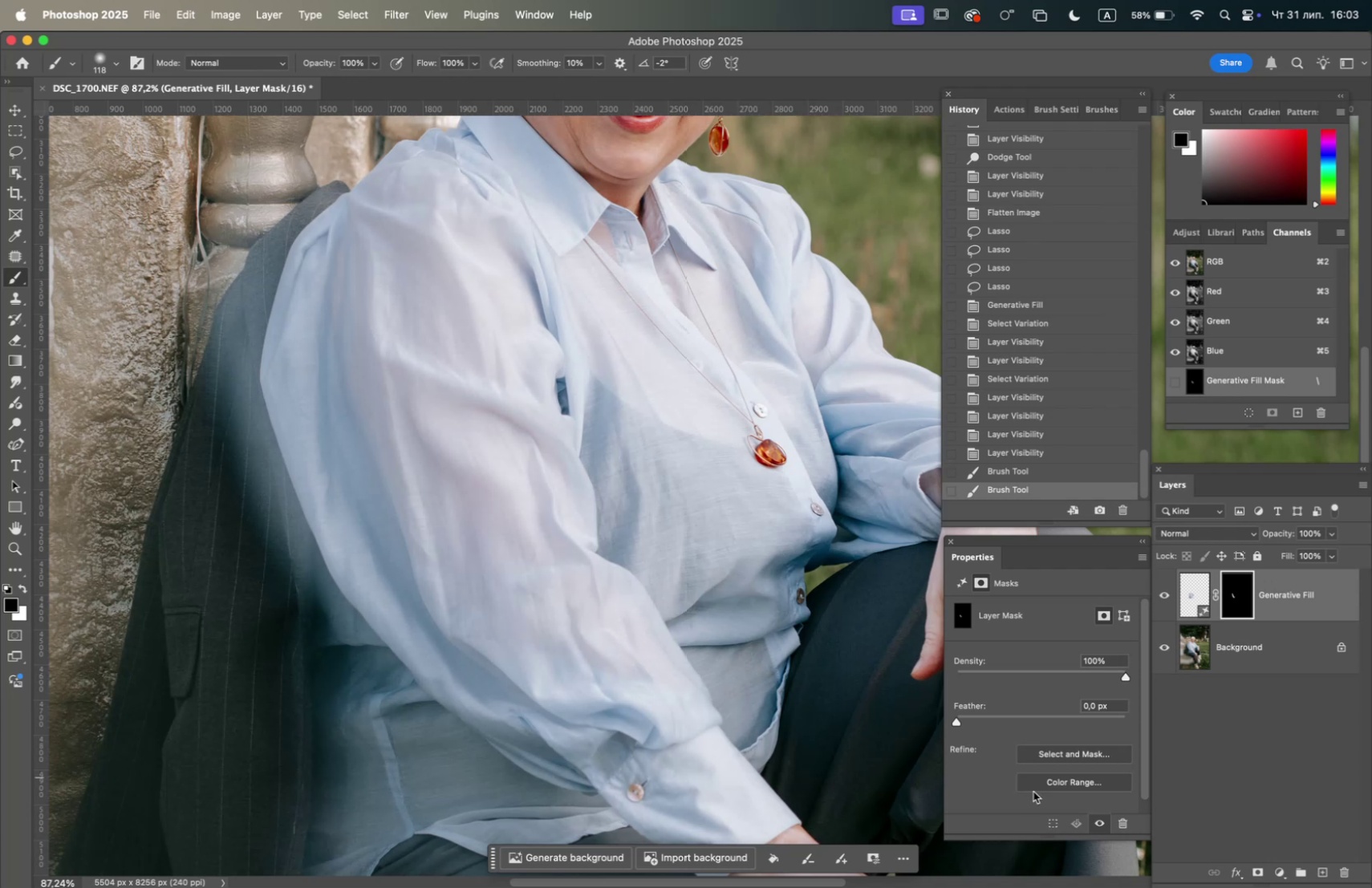 
wait(21.22)
 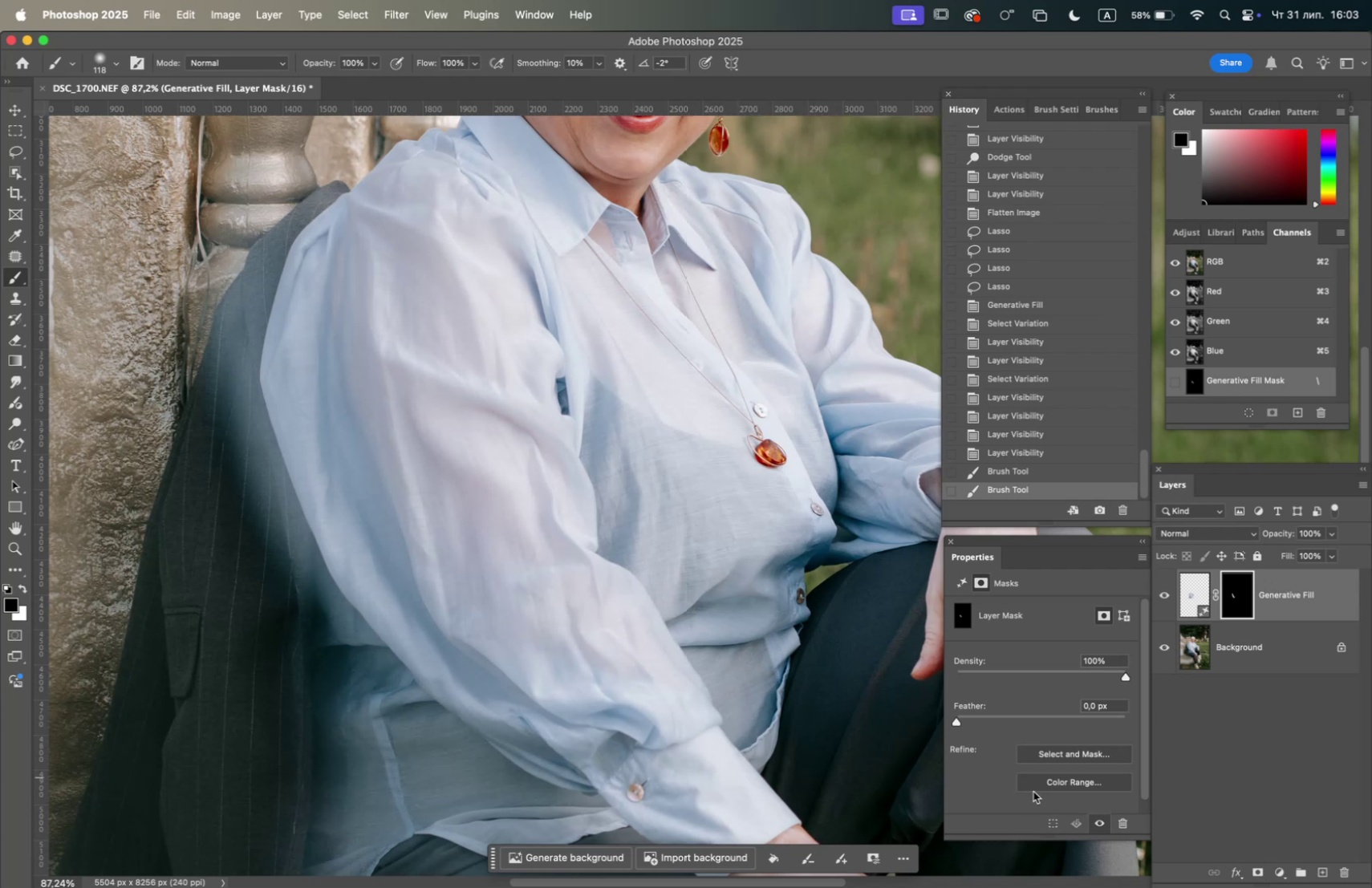 
hold_key(key=OptionLeft, duration=0.91)
scroll: coordinate [173, 385], scroll_direction: down, amount: 4.0
 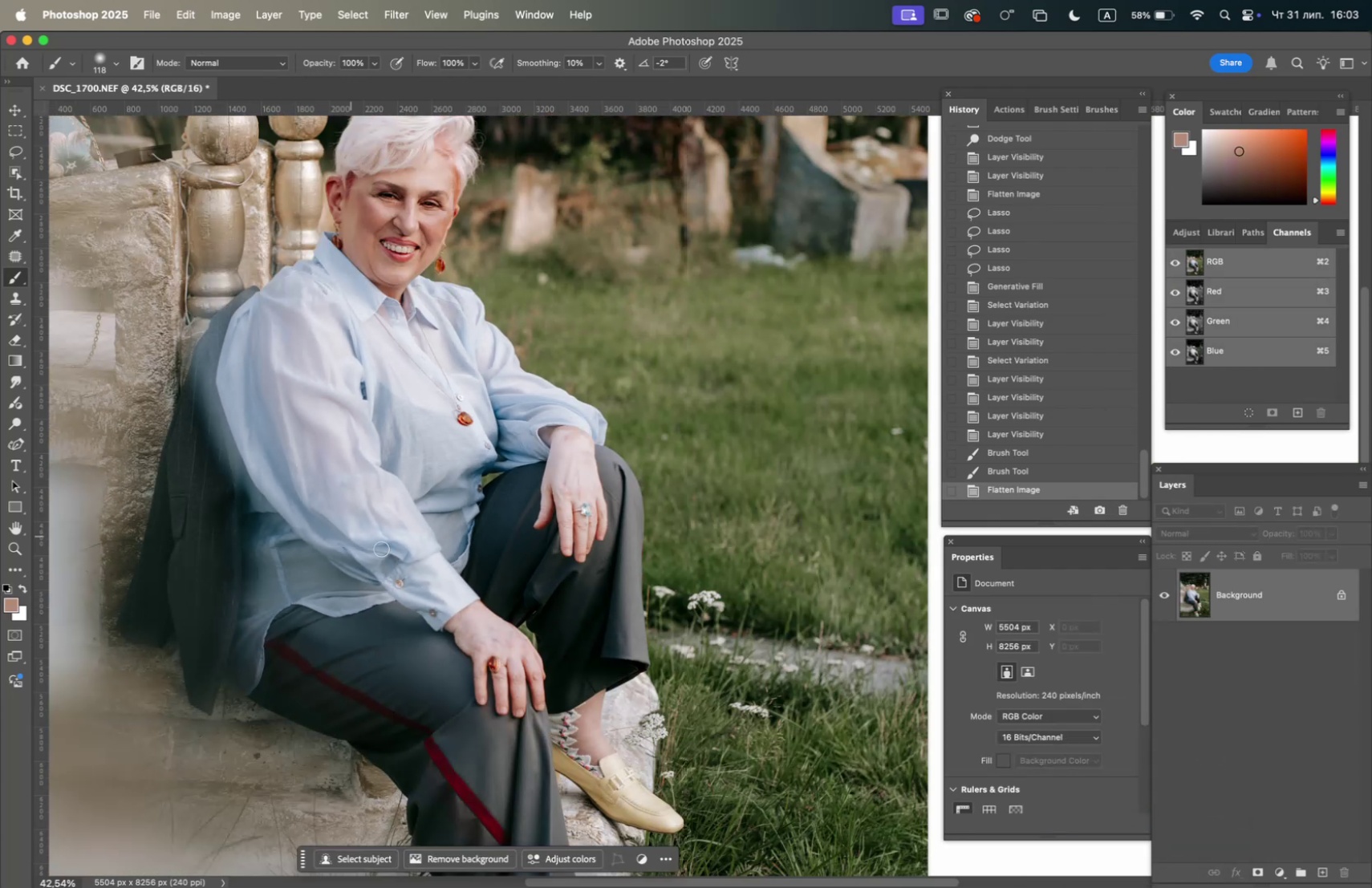 
hold_key(key=Space, duration=1.41)
 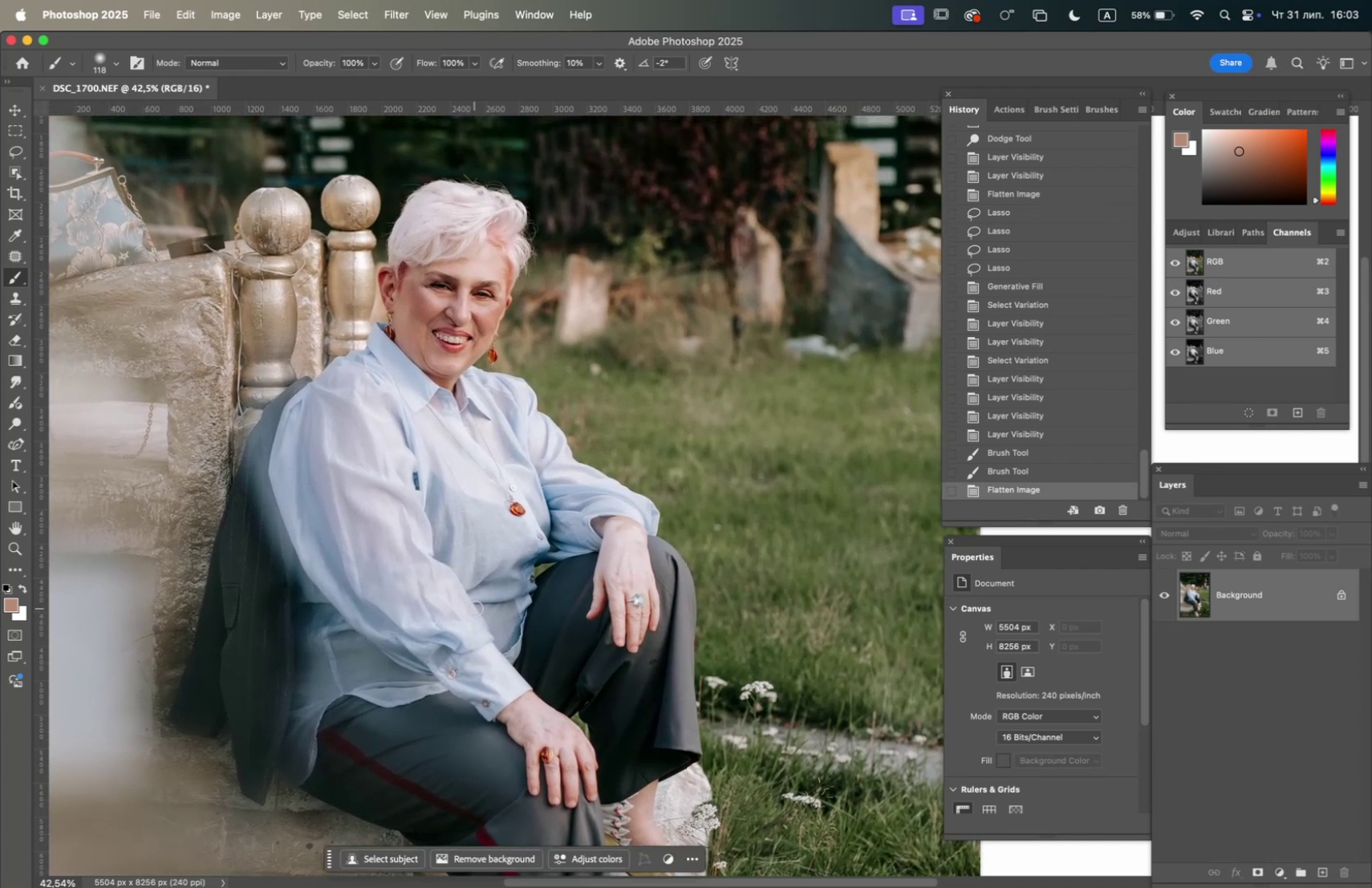 
left_click_drag(start_coordinate=[426, 545], to_coordinate=[480, 627])
 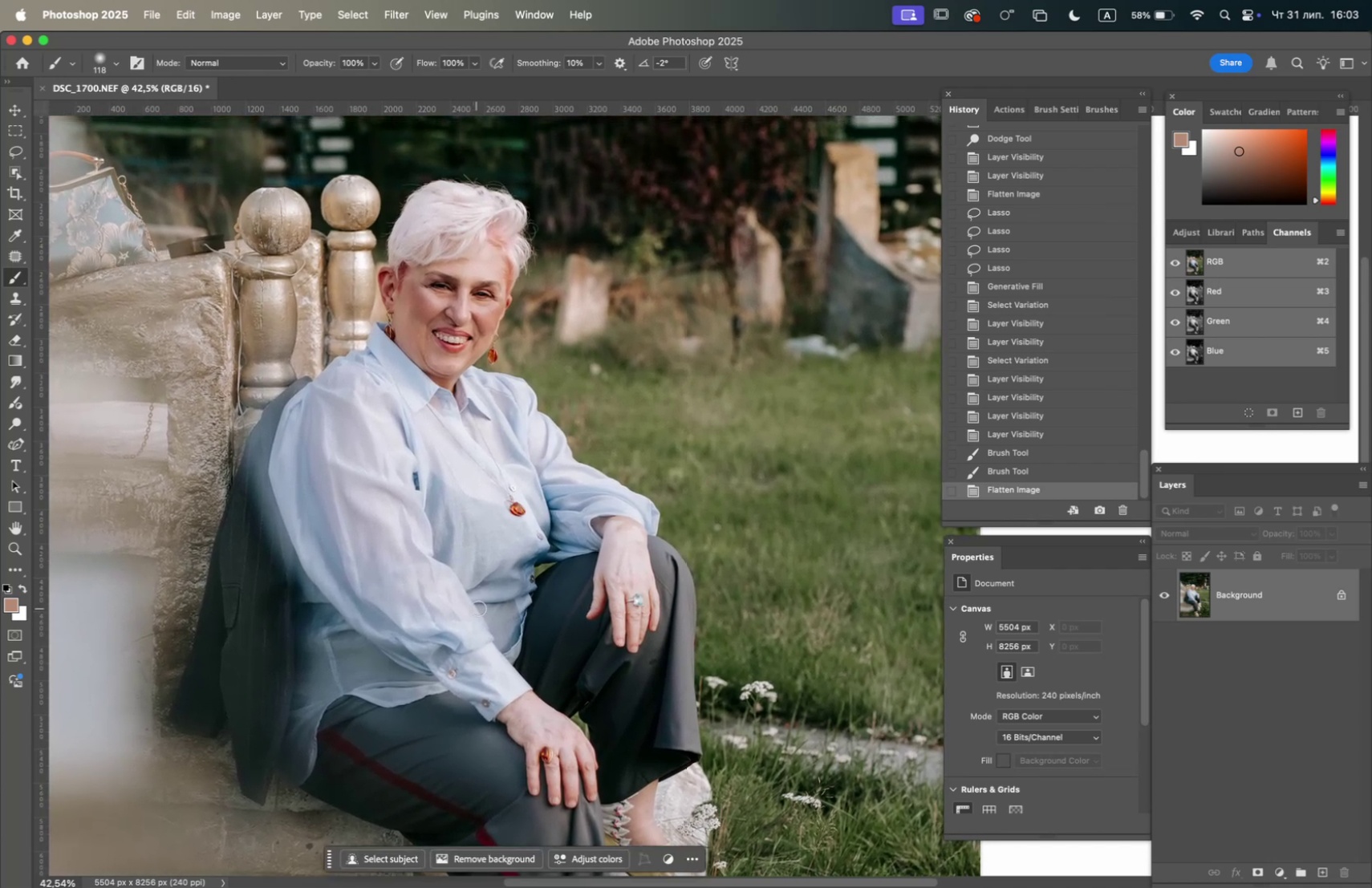 
hold_key(key=OptionLeft, duration=1.19)
scroll: coordinate [490, 606], scroll_direction: up, amount: 5.0
 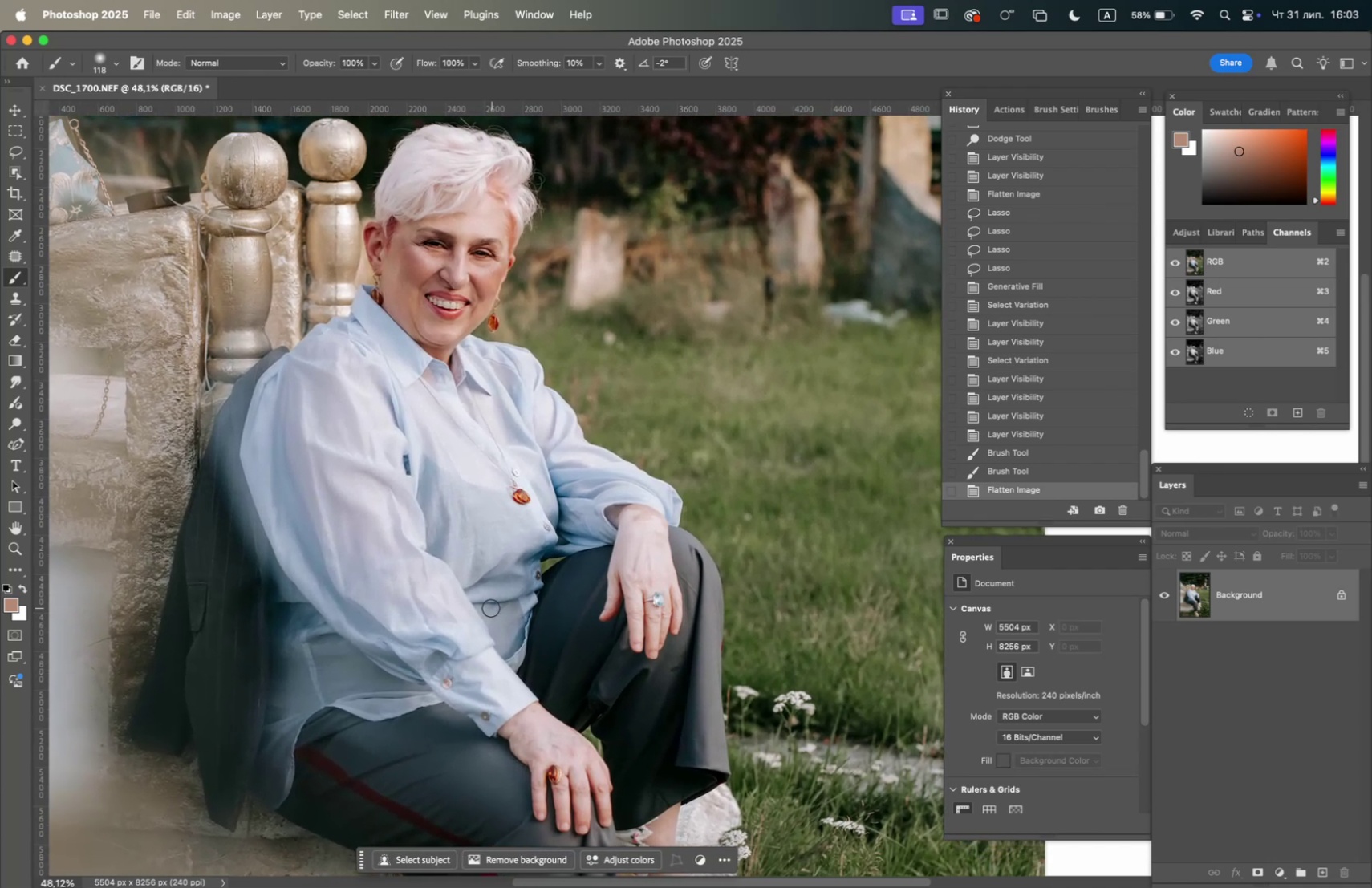 
hold_key(key=Space, duration=0.85)
 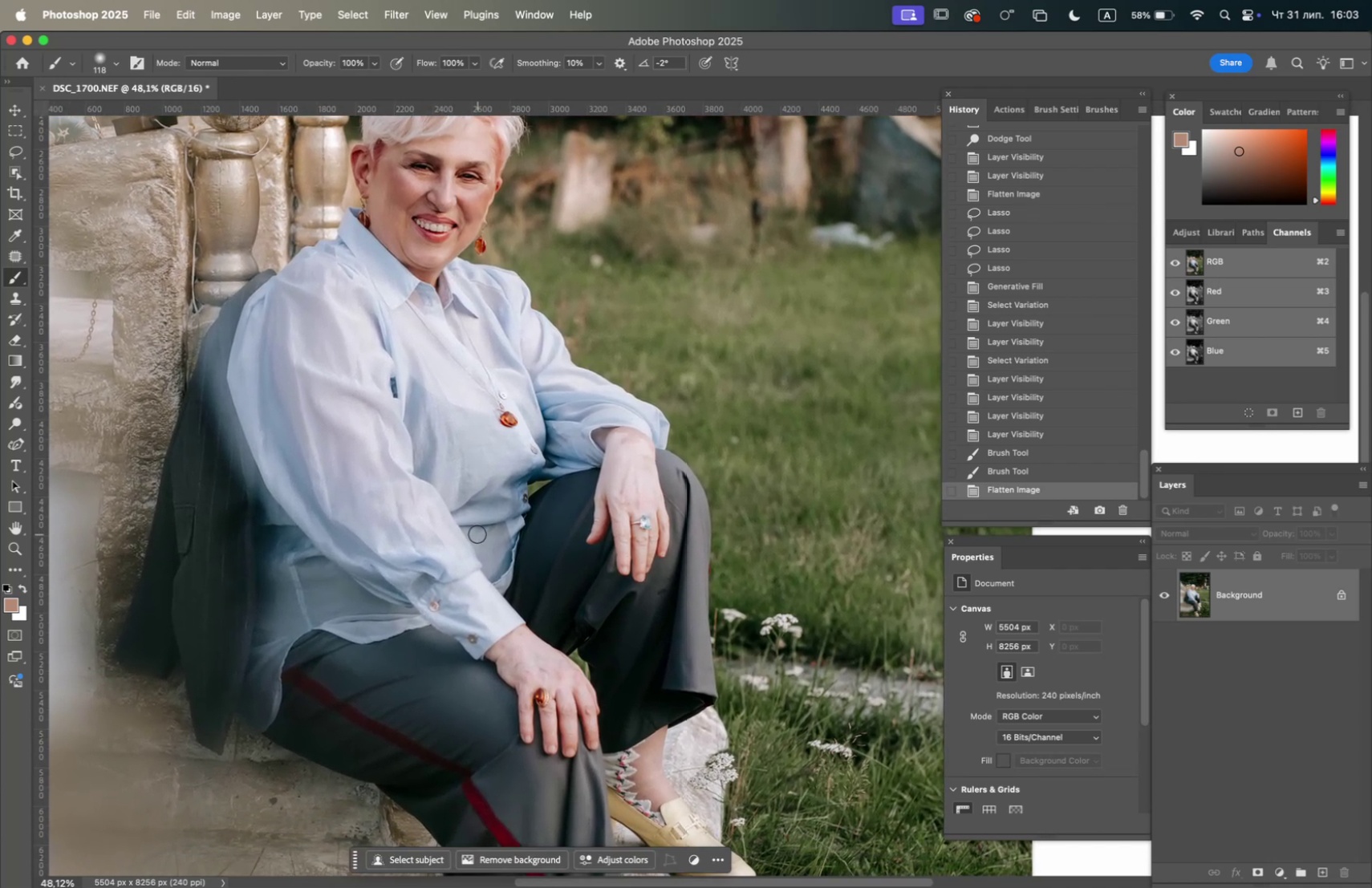 
left_click_drag(start_coordinate=[491, 608], to_coordinate=[478, 531])
 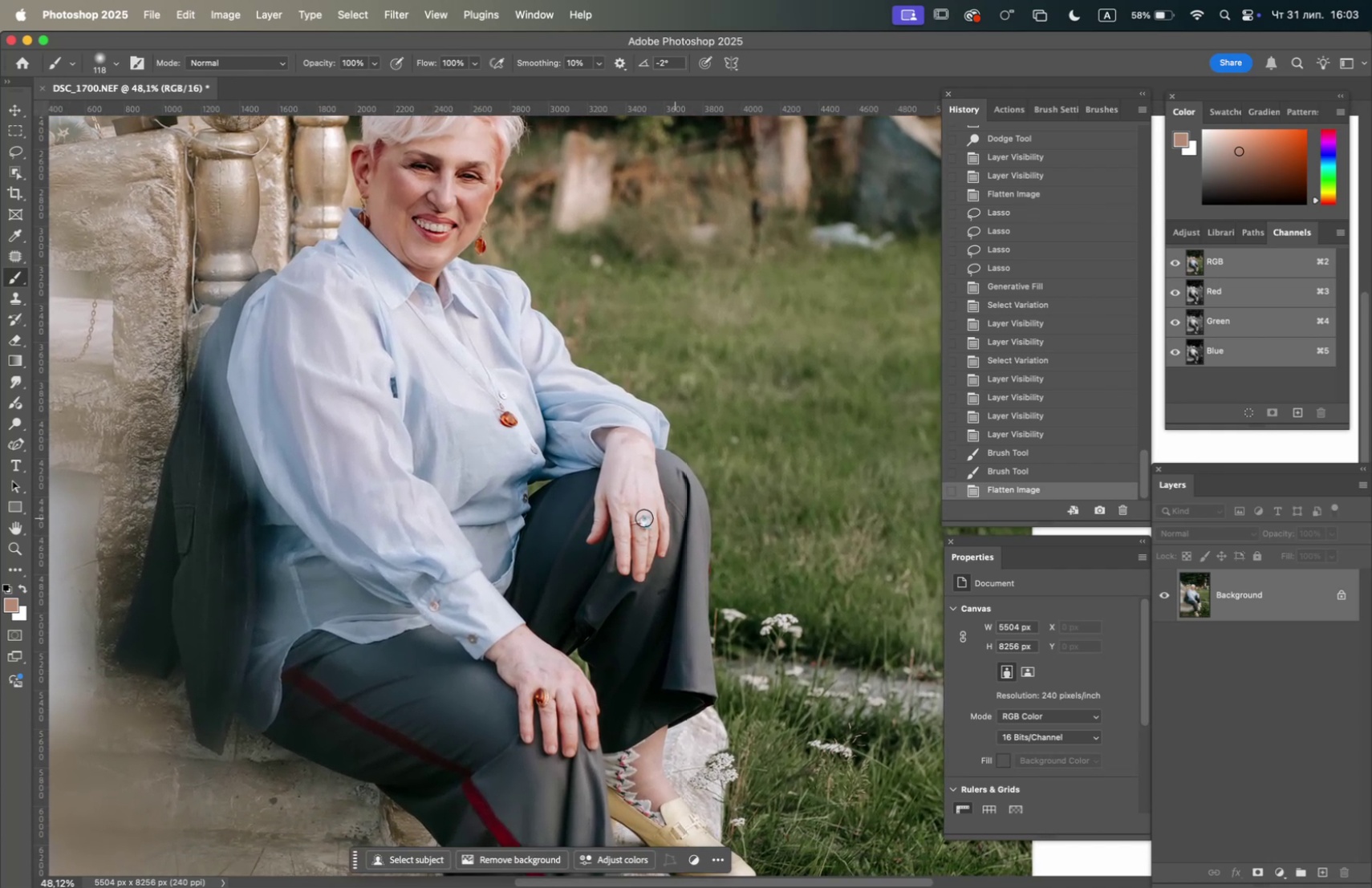 
left_click([10, 171])
 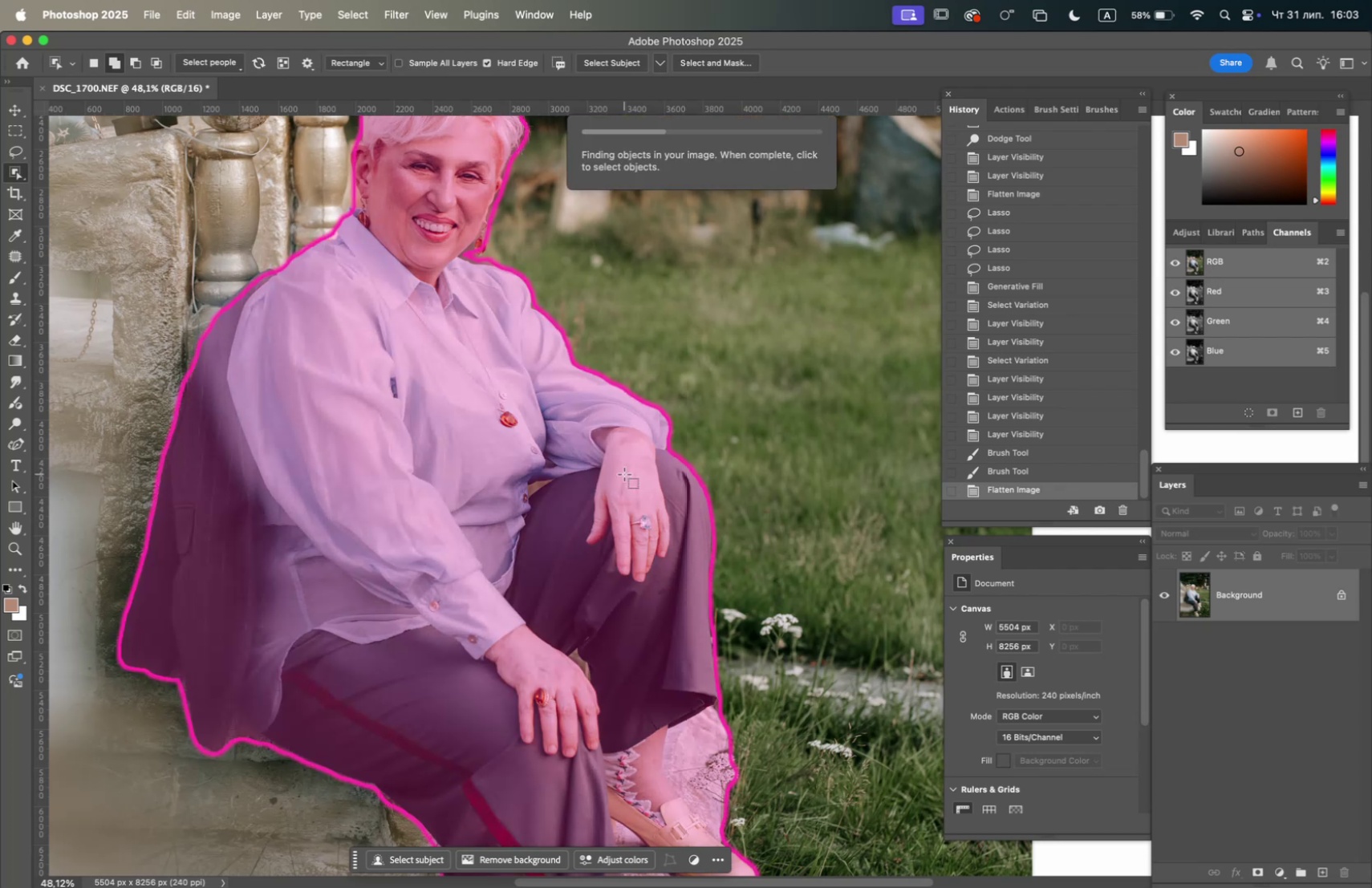 
left_click_drag(start_coordinate=[595, 430], to_coordinate=[677, 575])
 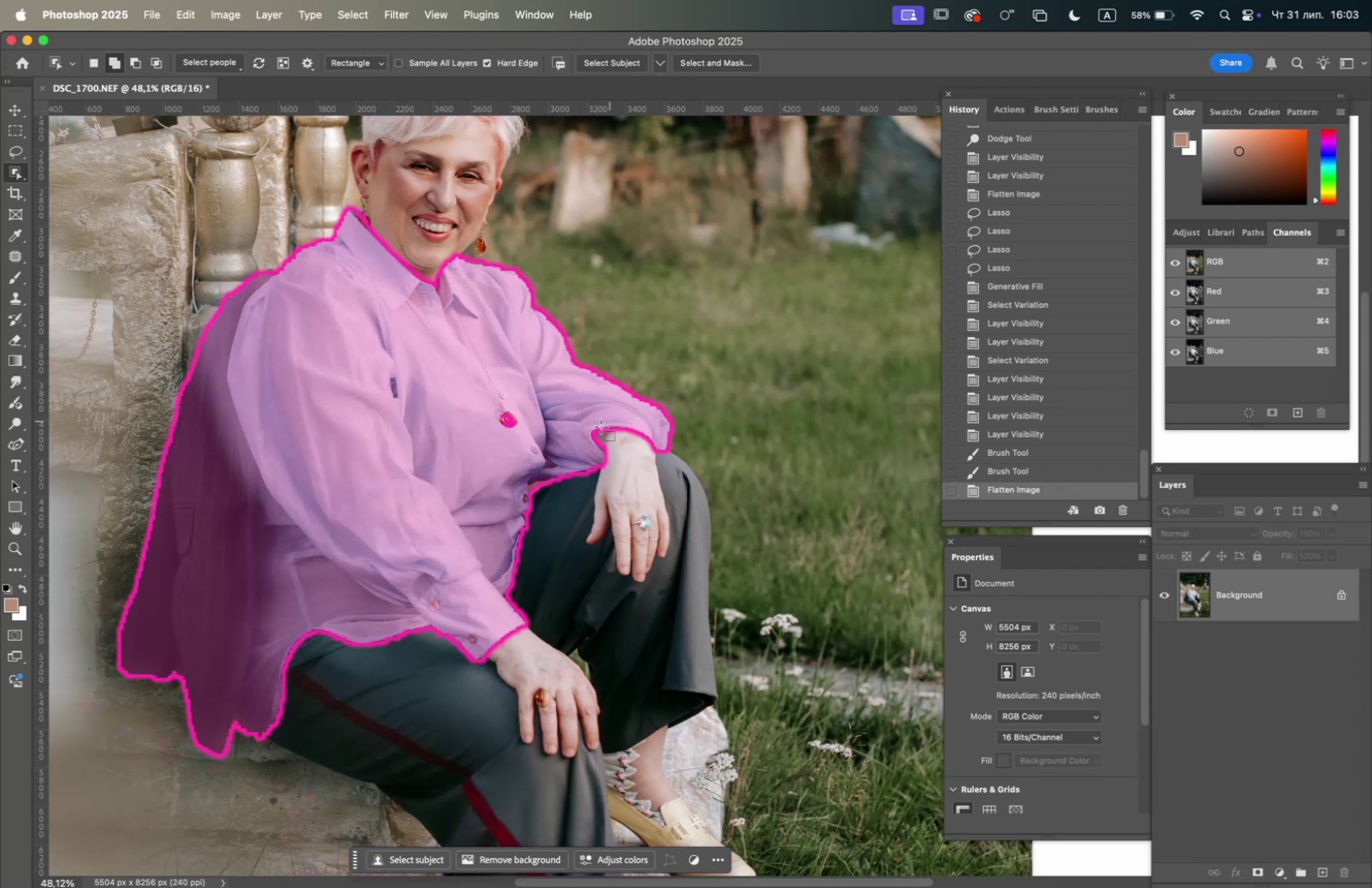 
left_click_drag(start_coordinate=[566, 438], to_coordinate=[695, 586])
 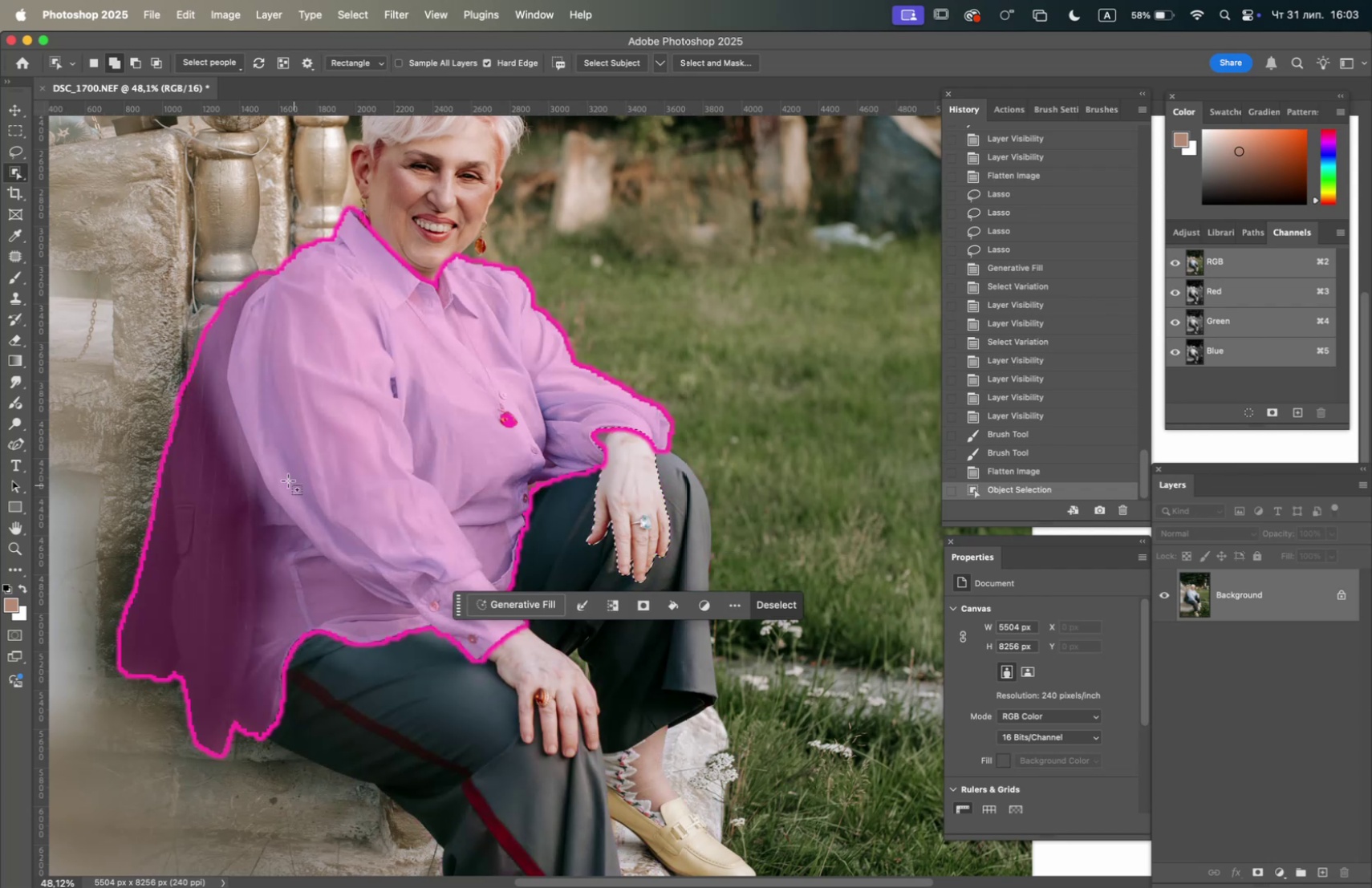 
wait(5.3)
 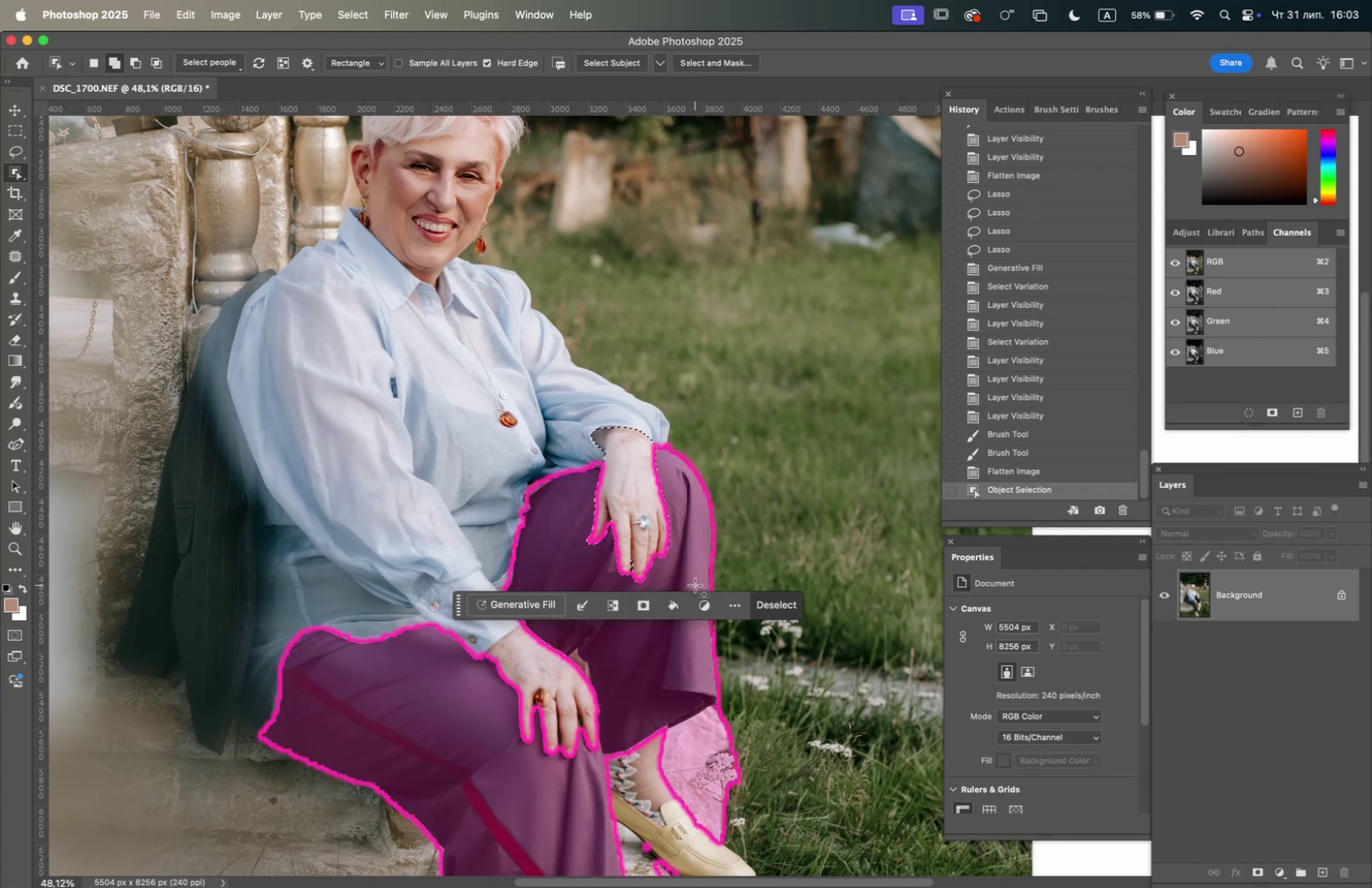 
left_click([505, 659])
 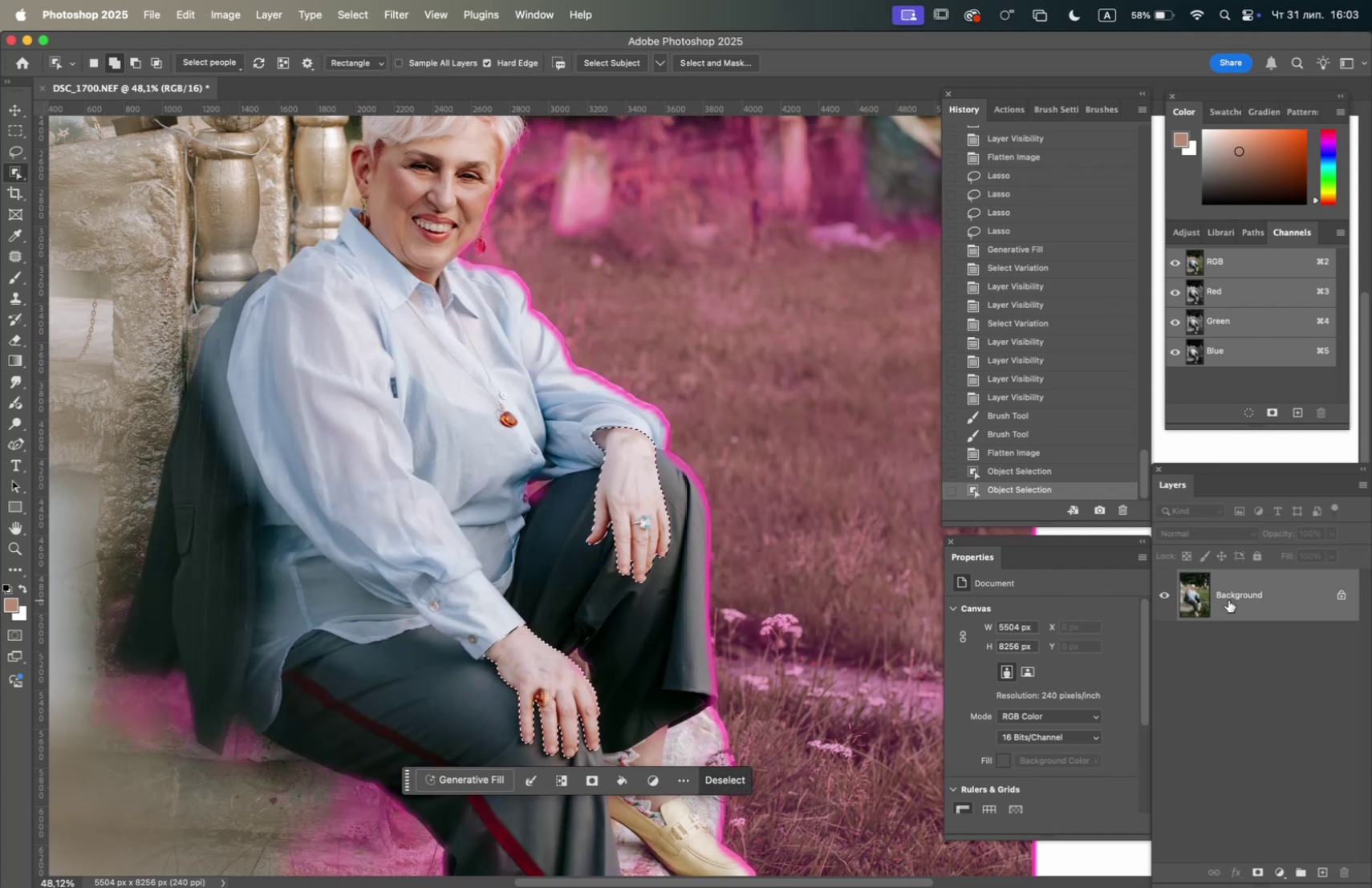 
hold_key(key=OptionLeft, duration=4.13)
scroll: coordinate [683, 471], scroll_direction: up, amount: 5.0
 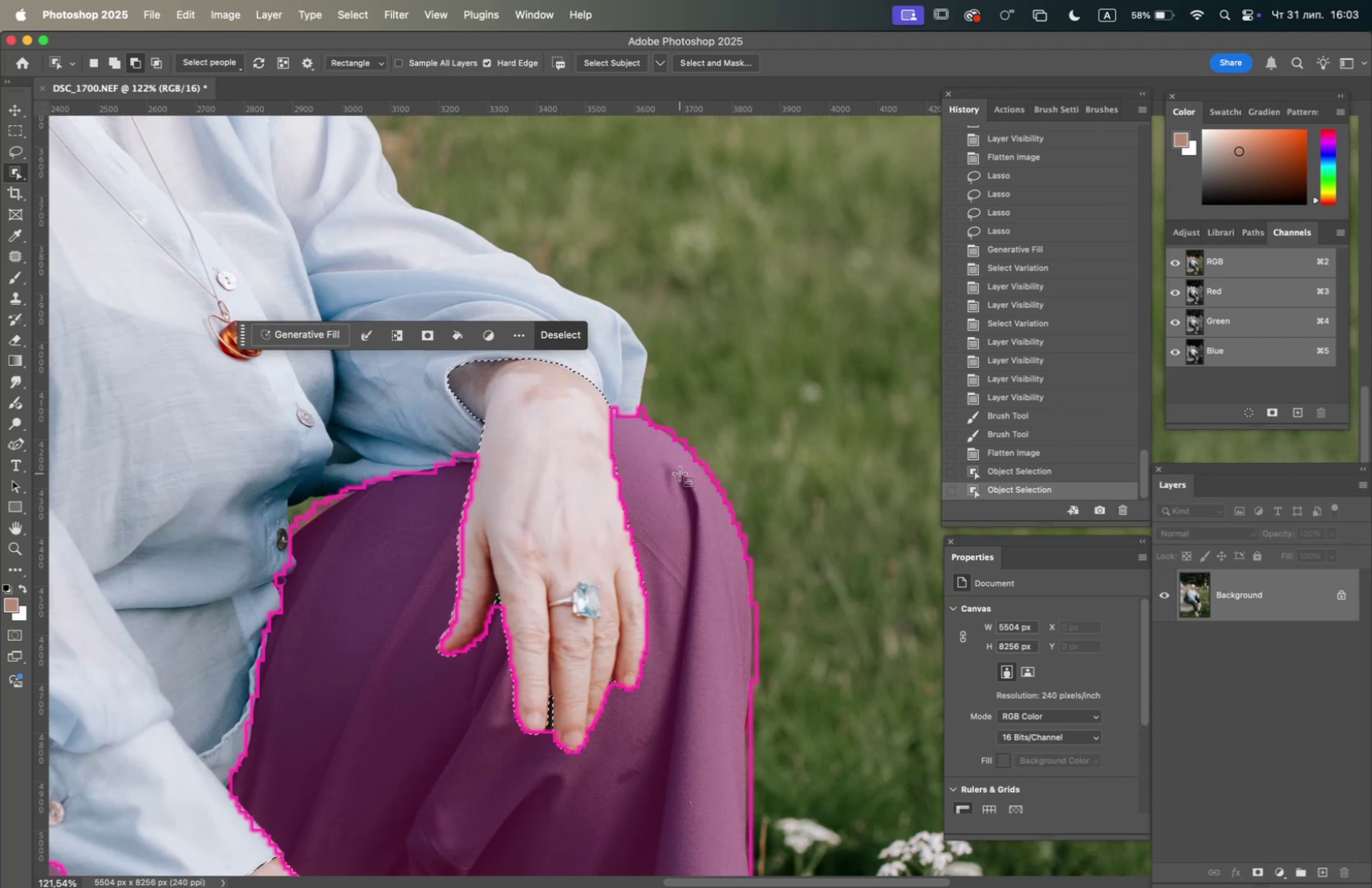 
scroll: coordinate [682, 472], scroll_direction: down, amount: 13.0
 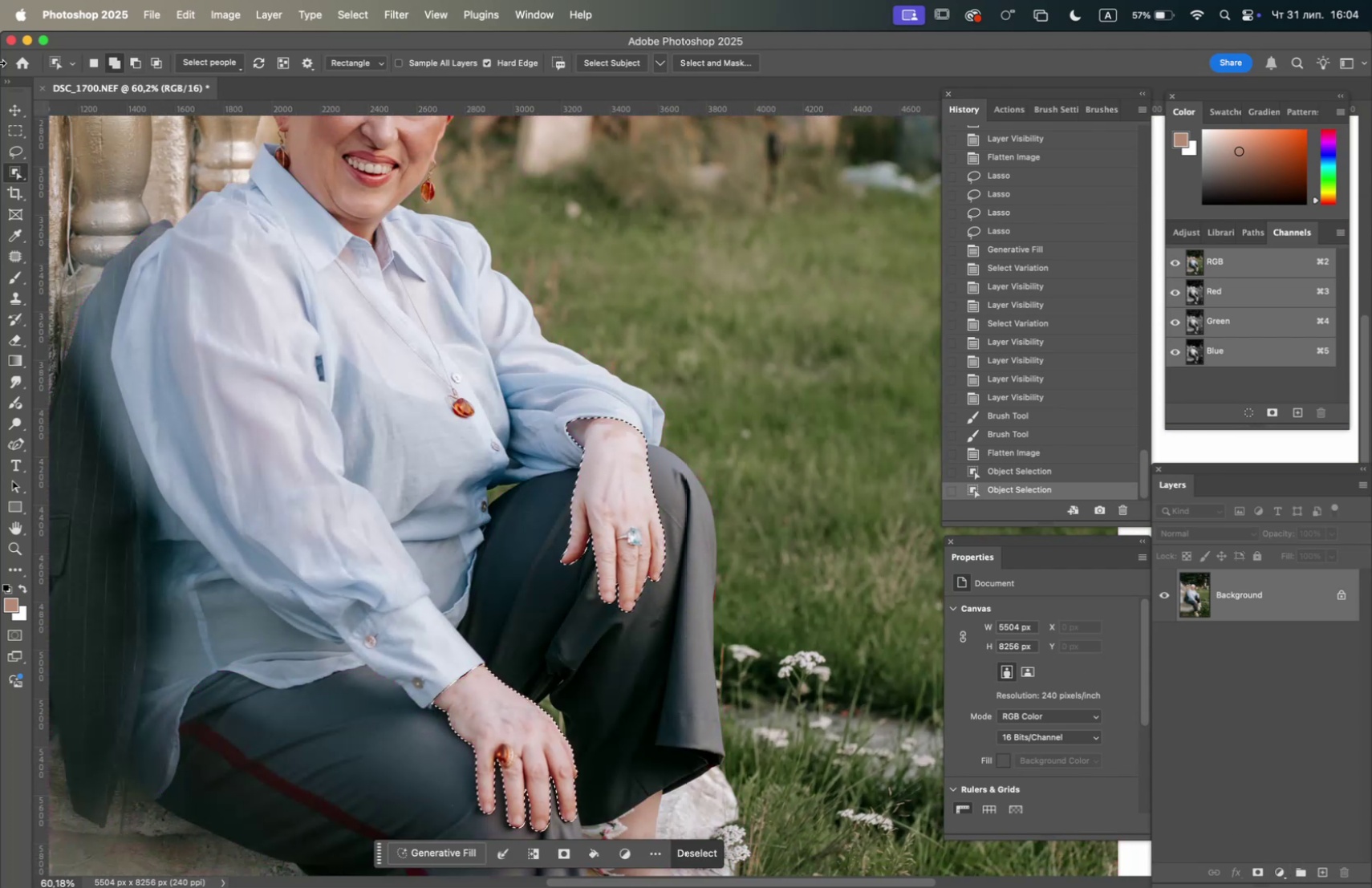 
left_click([14, 127])
 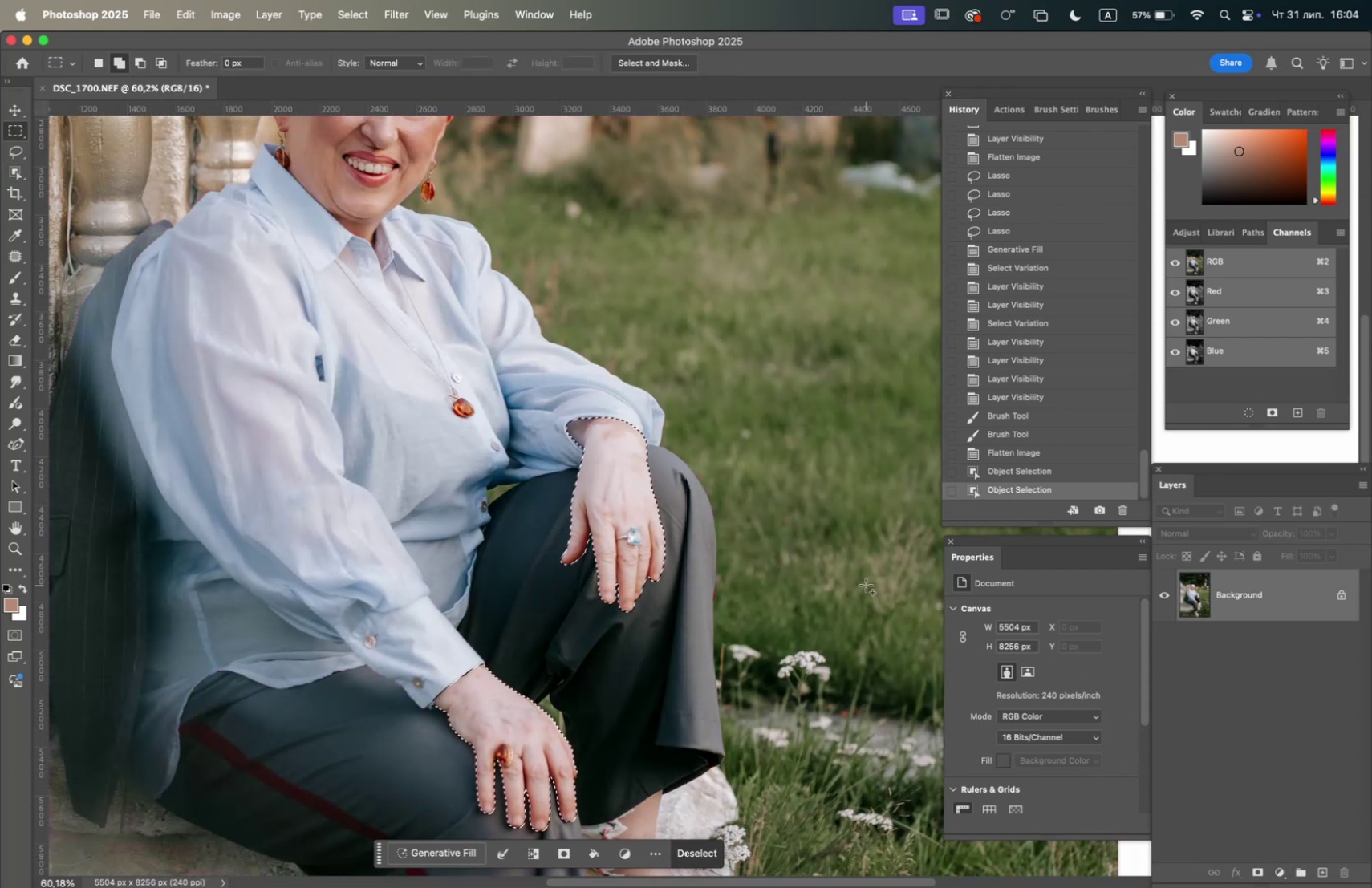 
hold_key(key=Space, duration=0.82)
 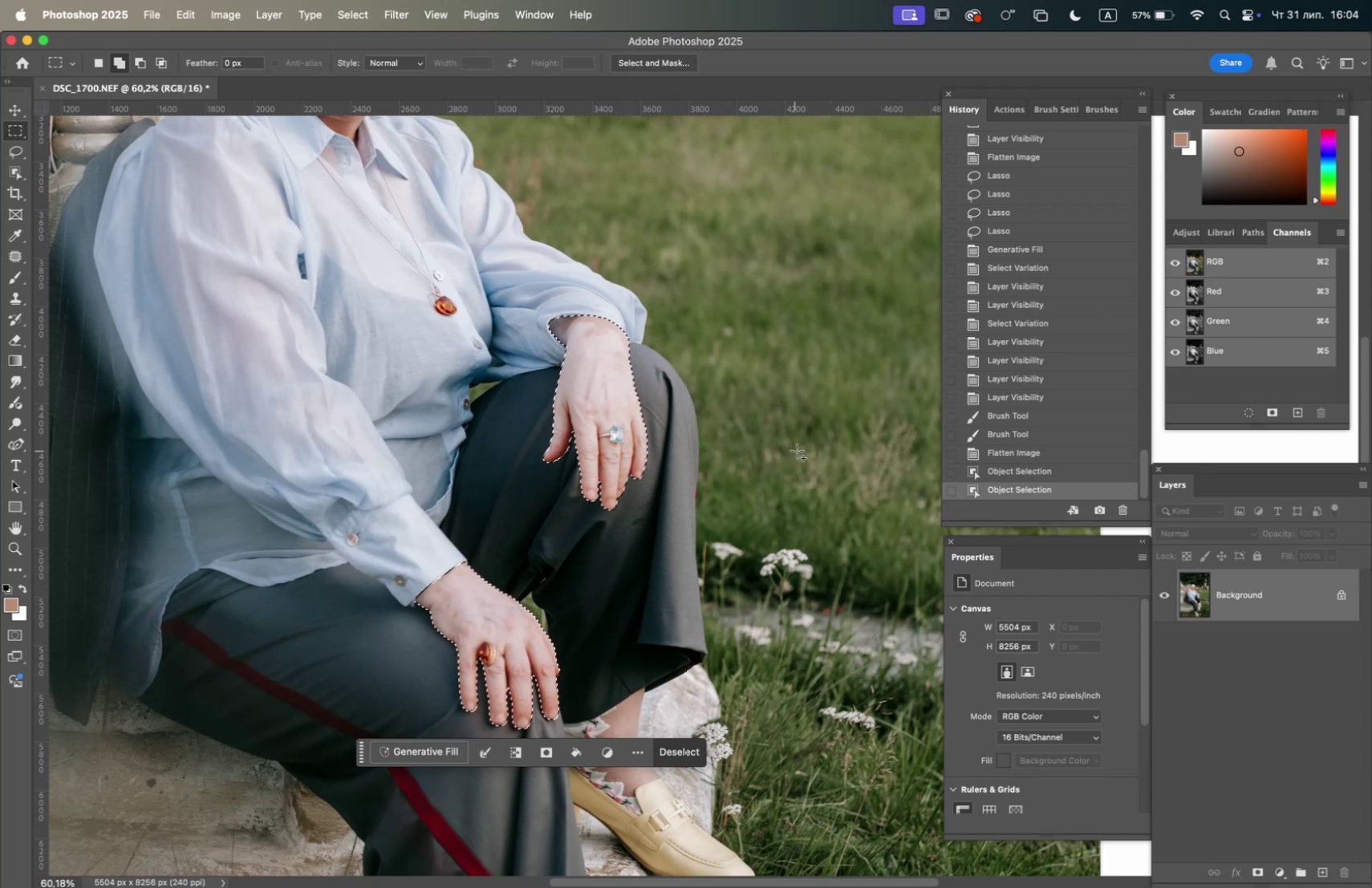 
left_click_drag(start_coordinate=[842, 568], to_coordinate=[825, 466])
 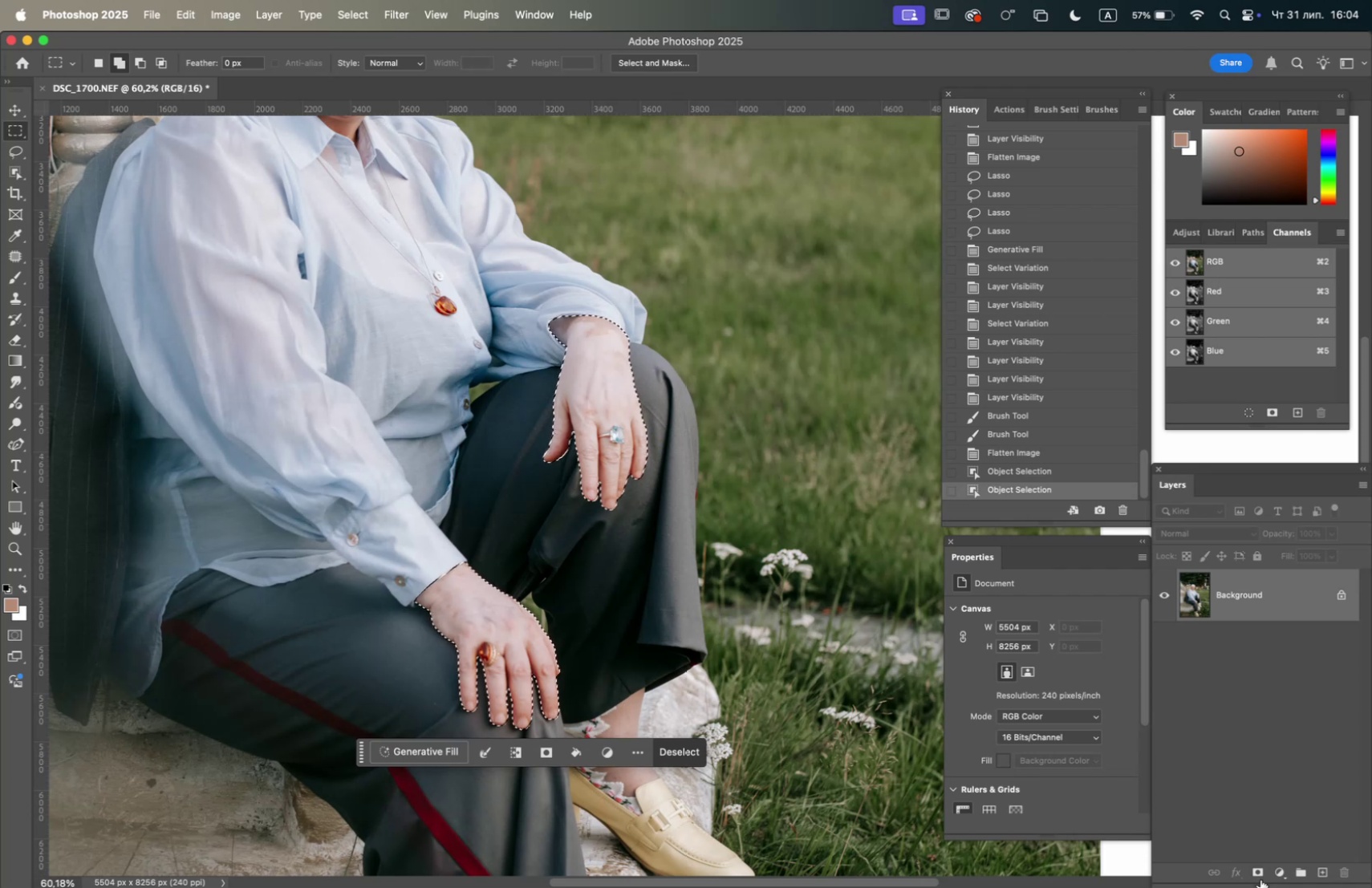 
left_click([1281, 866])
 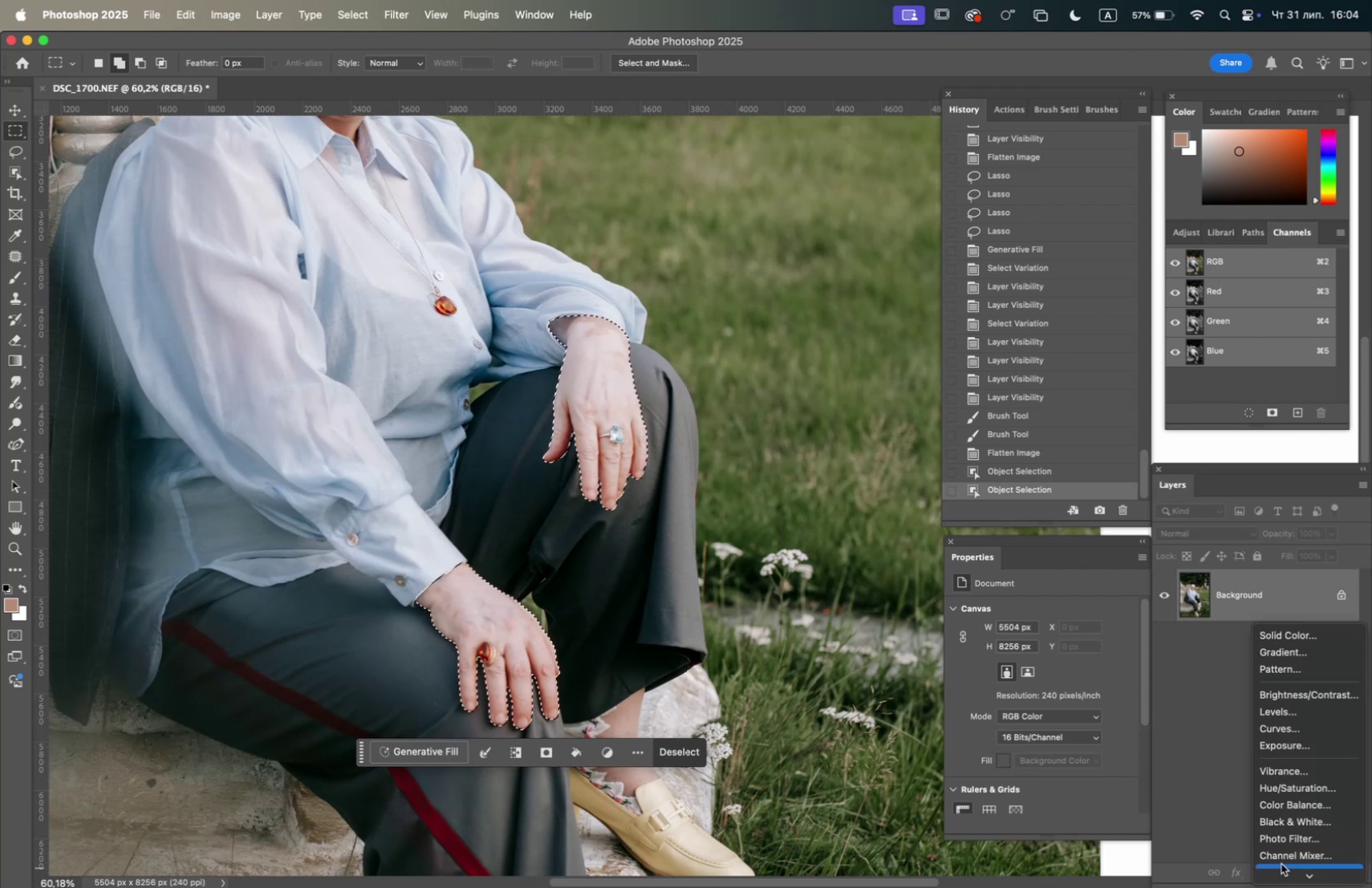 
wait(6.94)
 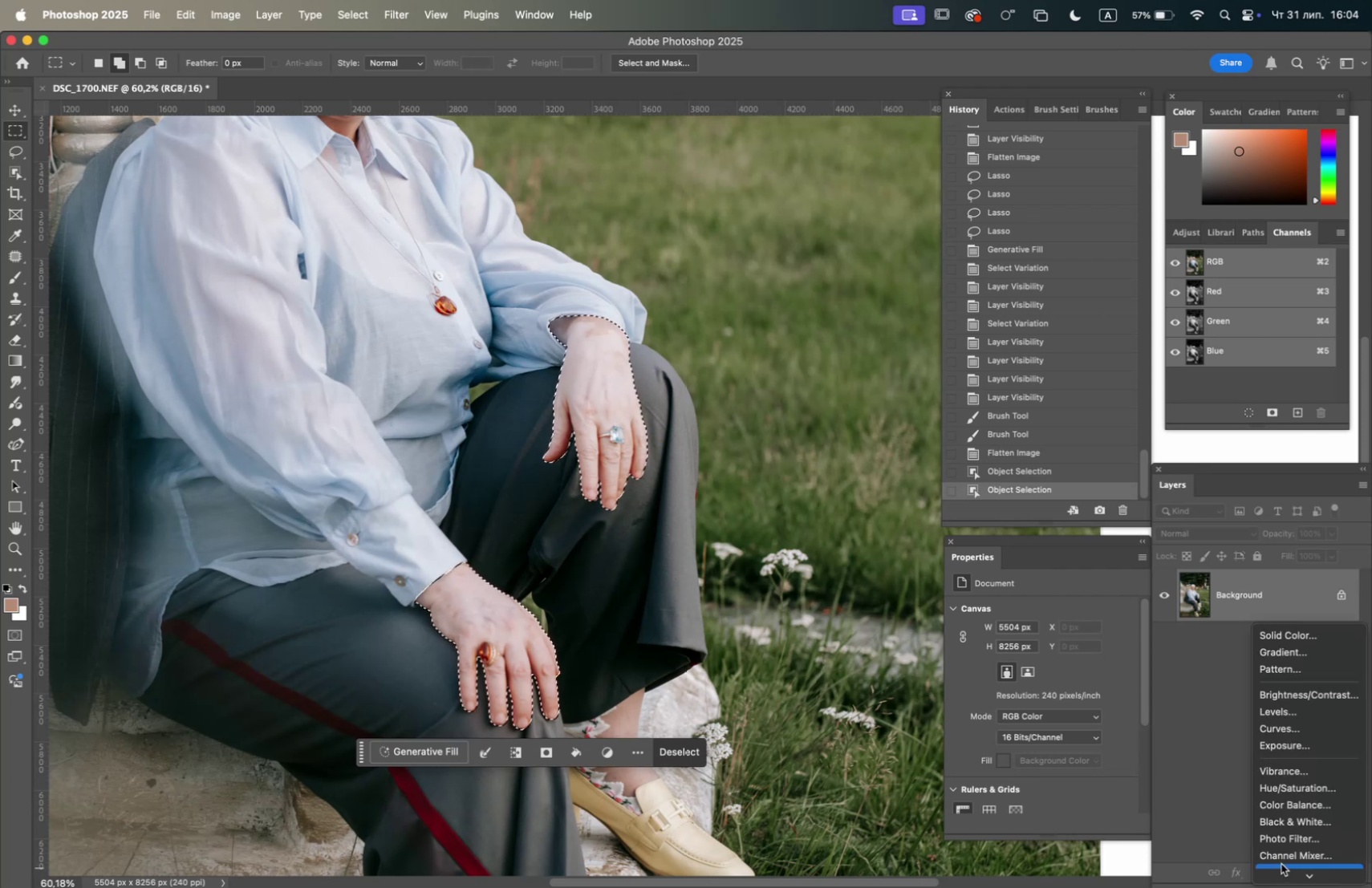 
scroll: coordinate [1280, 854], scroll_direction: down, amount: 17.0
 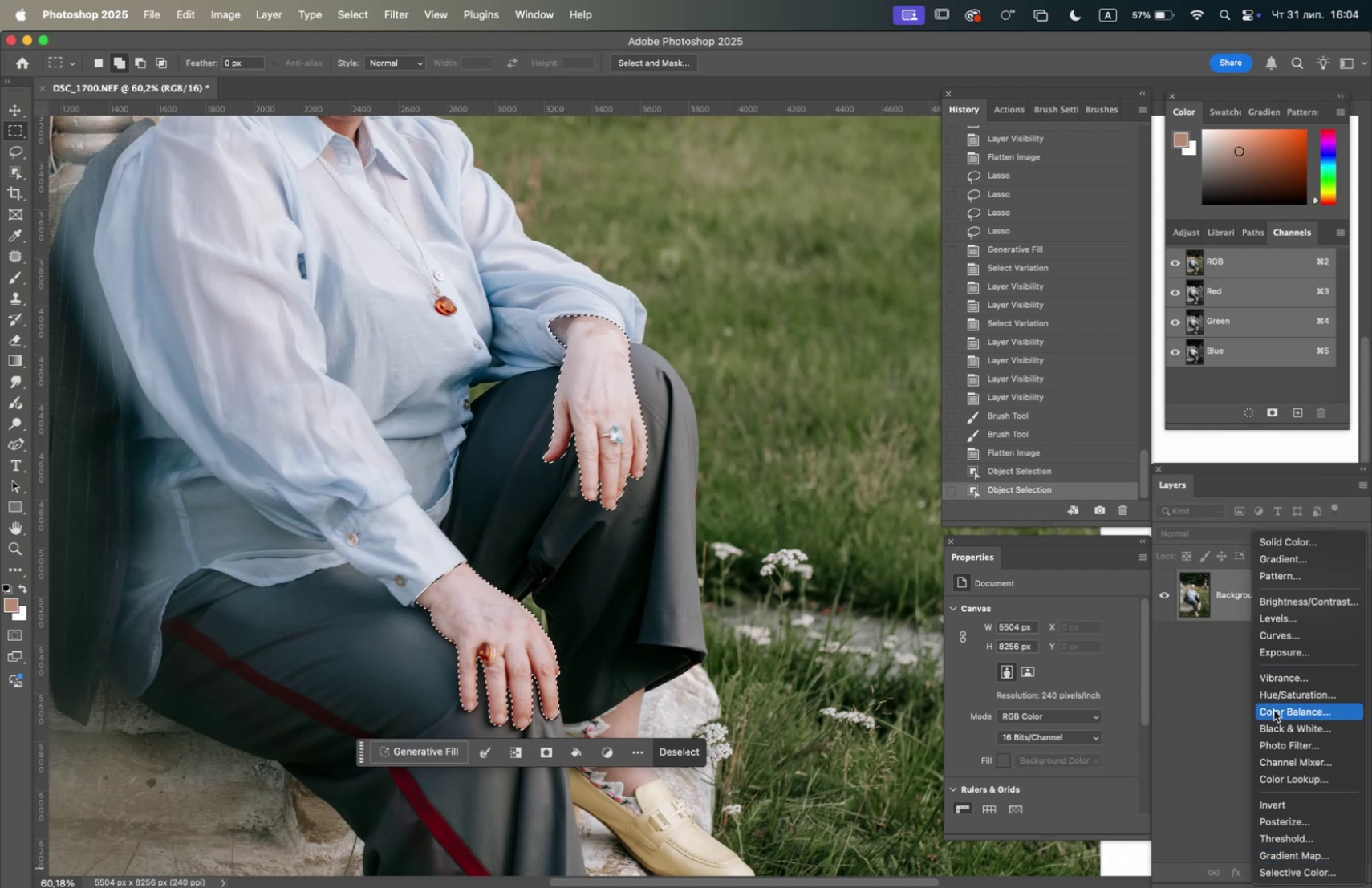 
wait(7.13)
 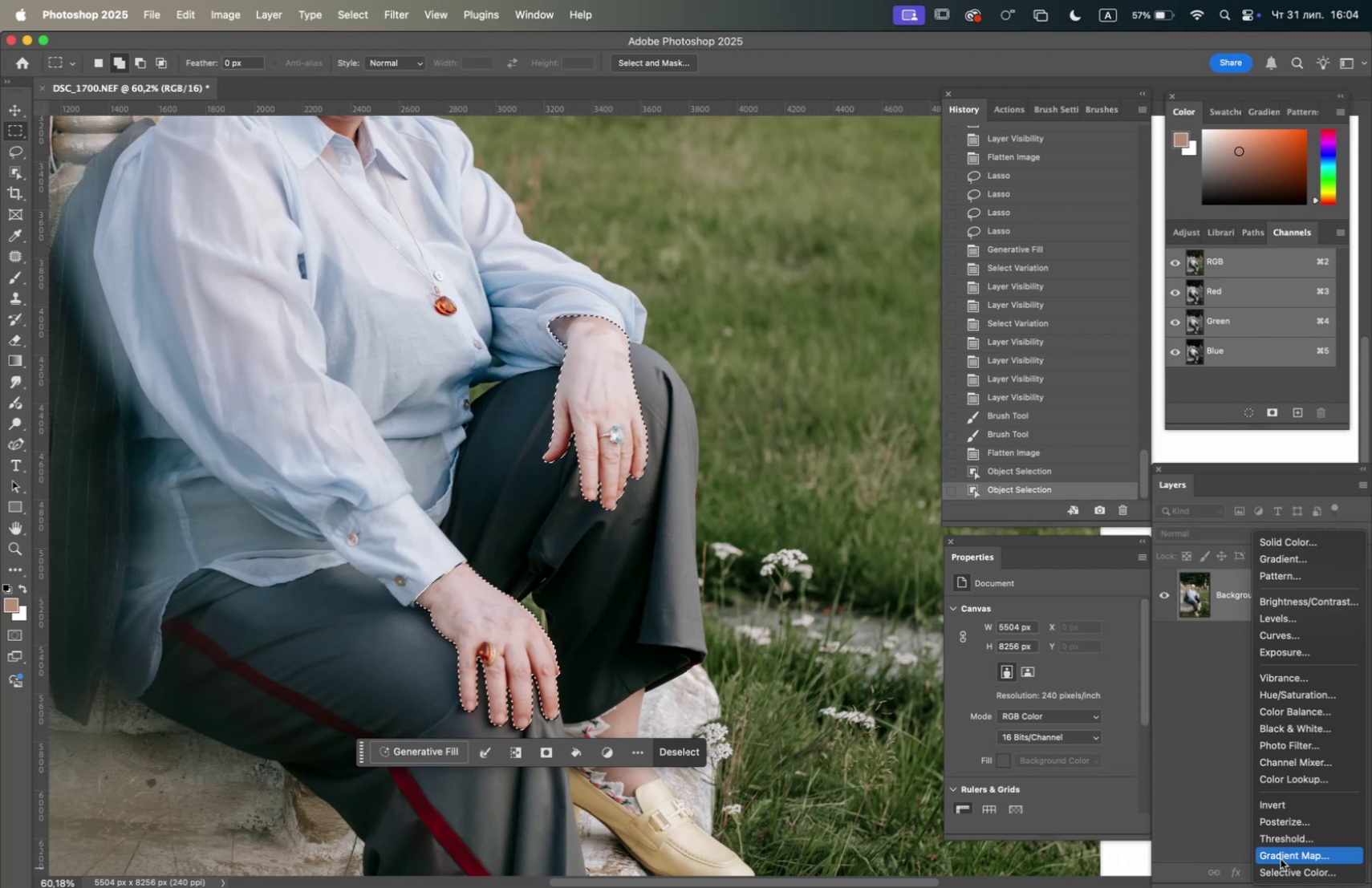 
left_click([1299, 868])
 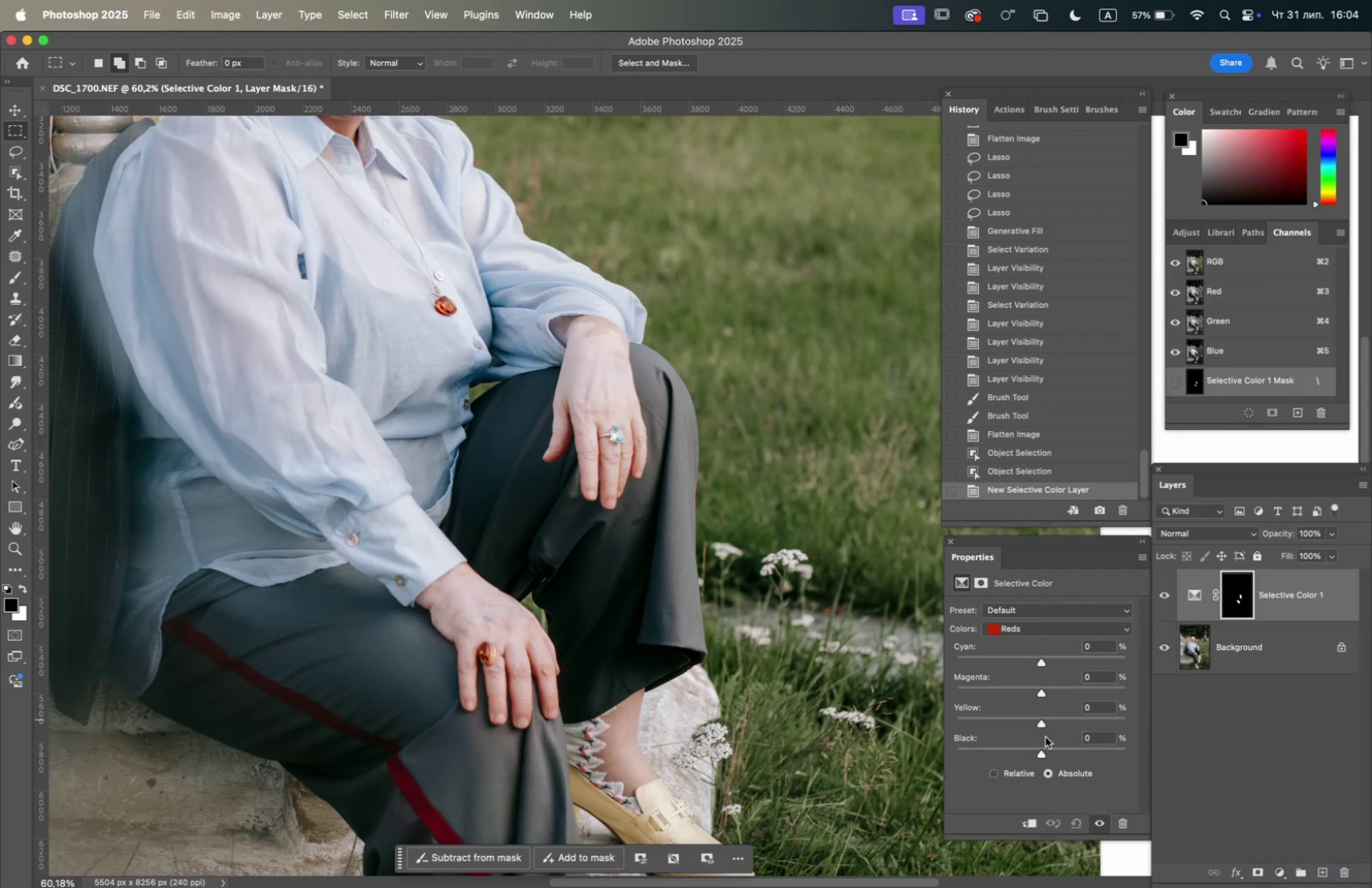 
left_click_drag(start_coordinate=[1043, 752], to_coordinate=[1064, 757])
 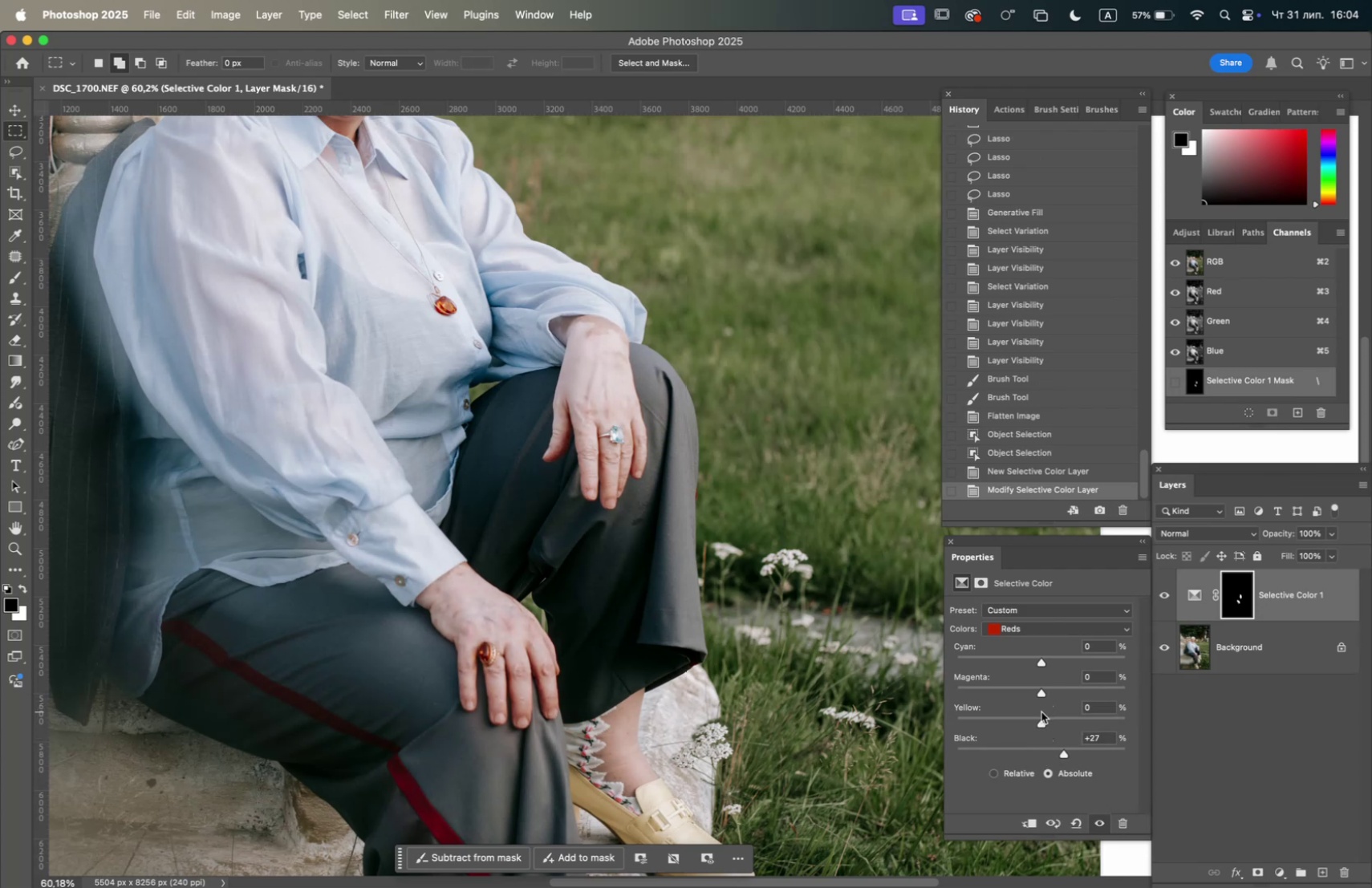 
left_click_drag(start_coordinate=[1045, 724], to_coordinate=[1054, 726])
 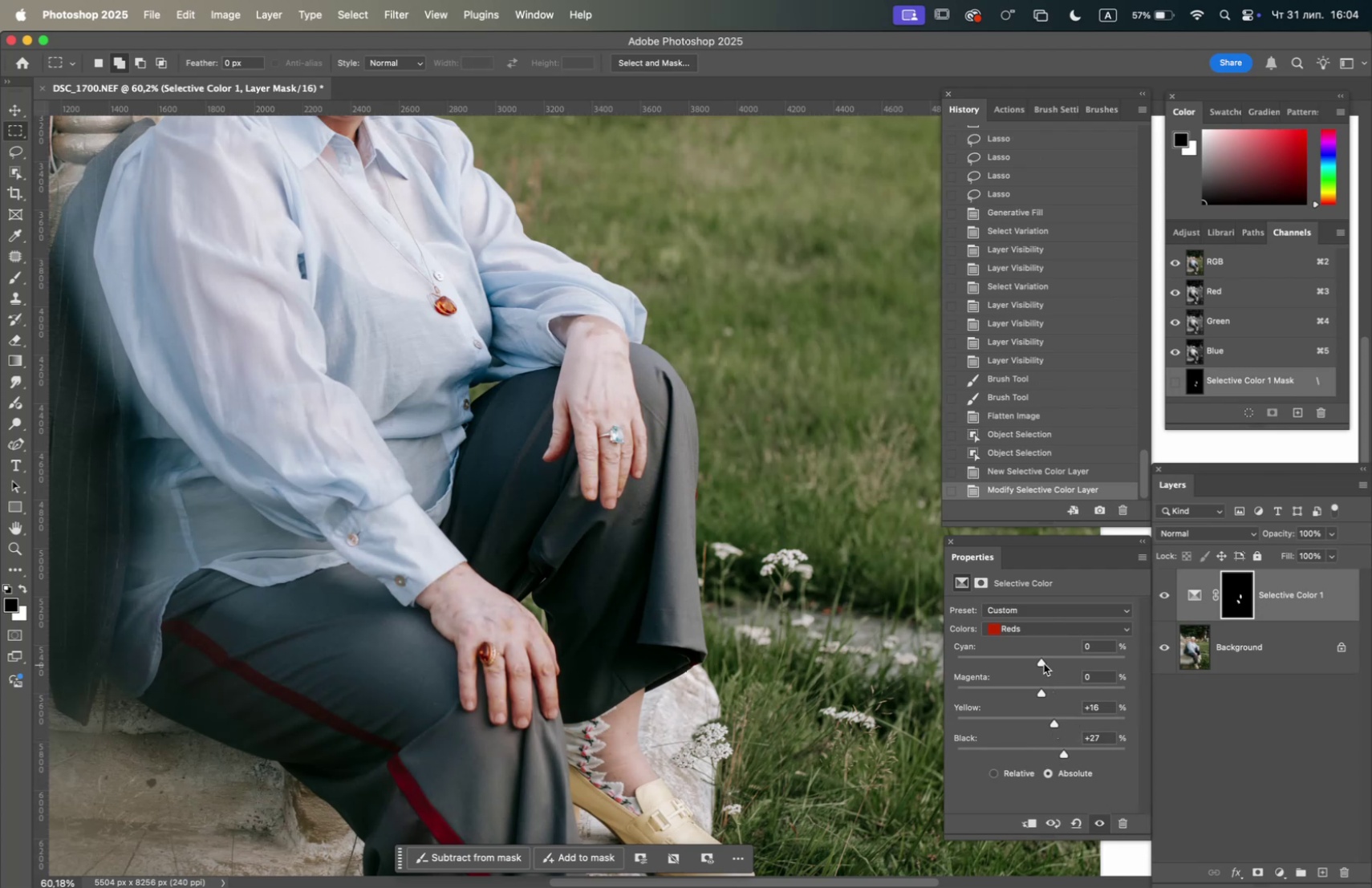 
left_click_drag(start_coordinate=[1043, 662], to_coordinate=[1033, 663])
 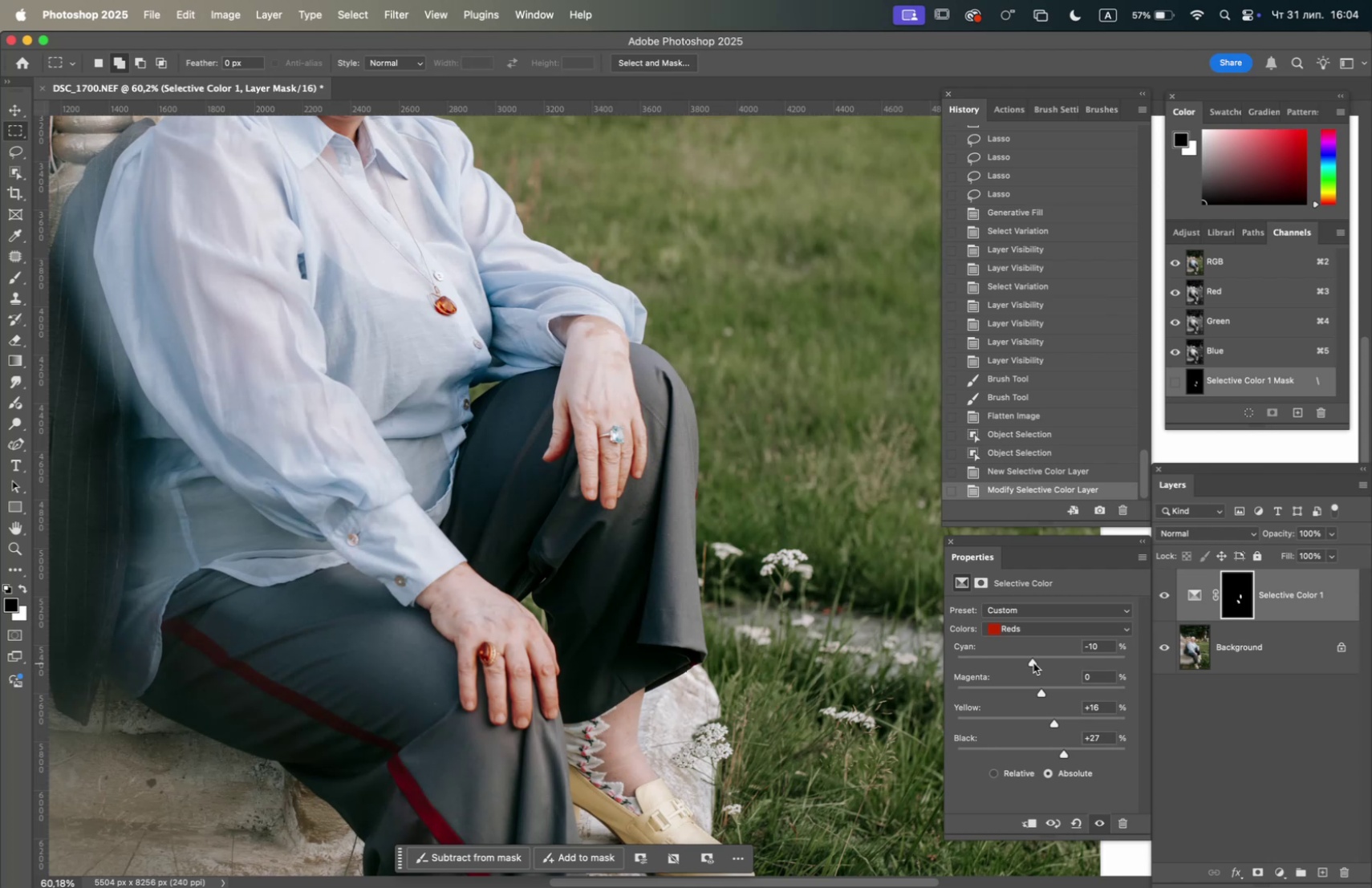 
left_click_drag(start_coordinate=[1037, 658], to_coordinate=[1032, 658])
 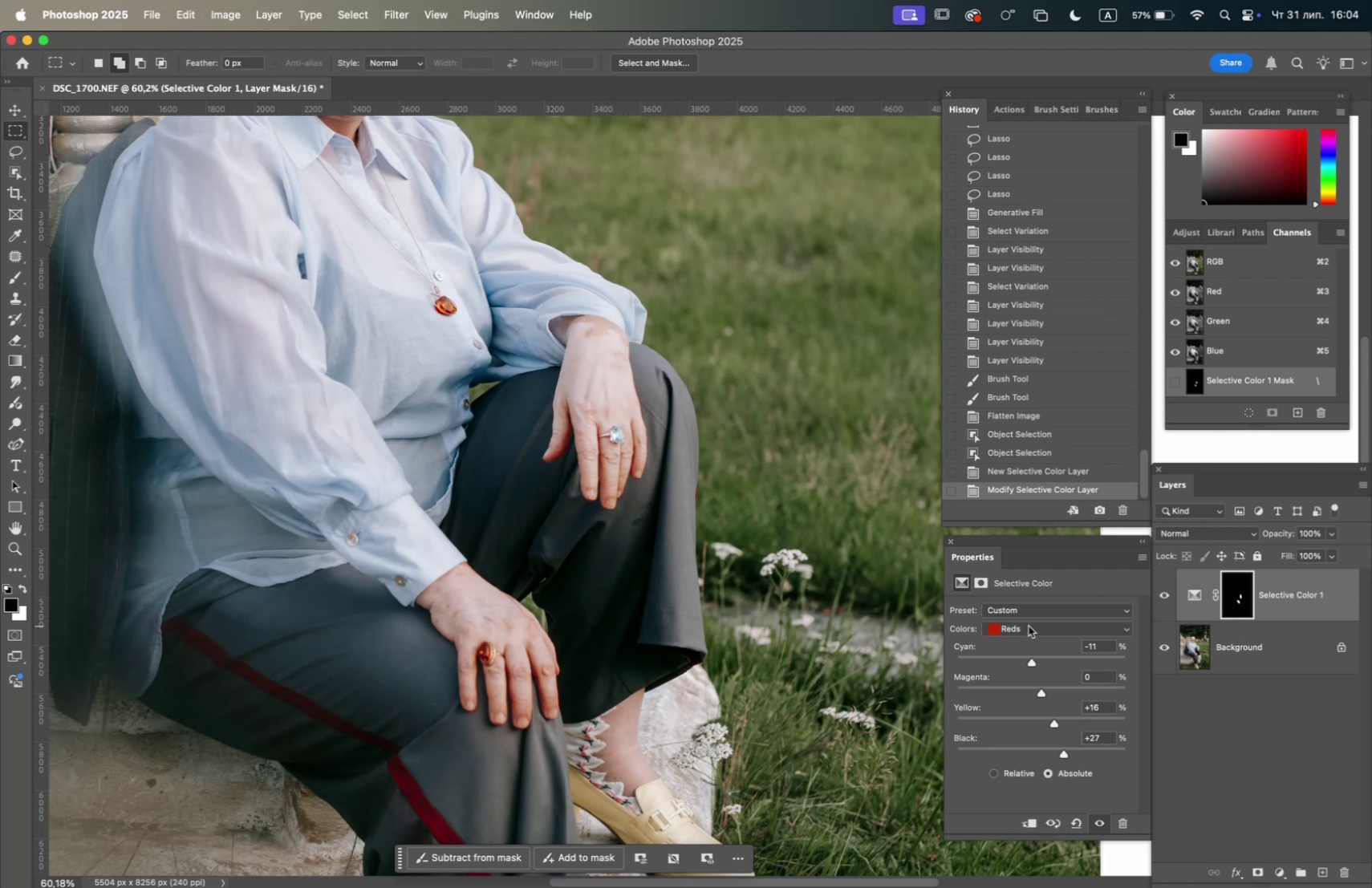 
left_click([1029, 627])
 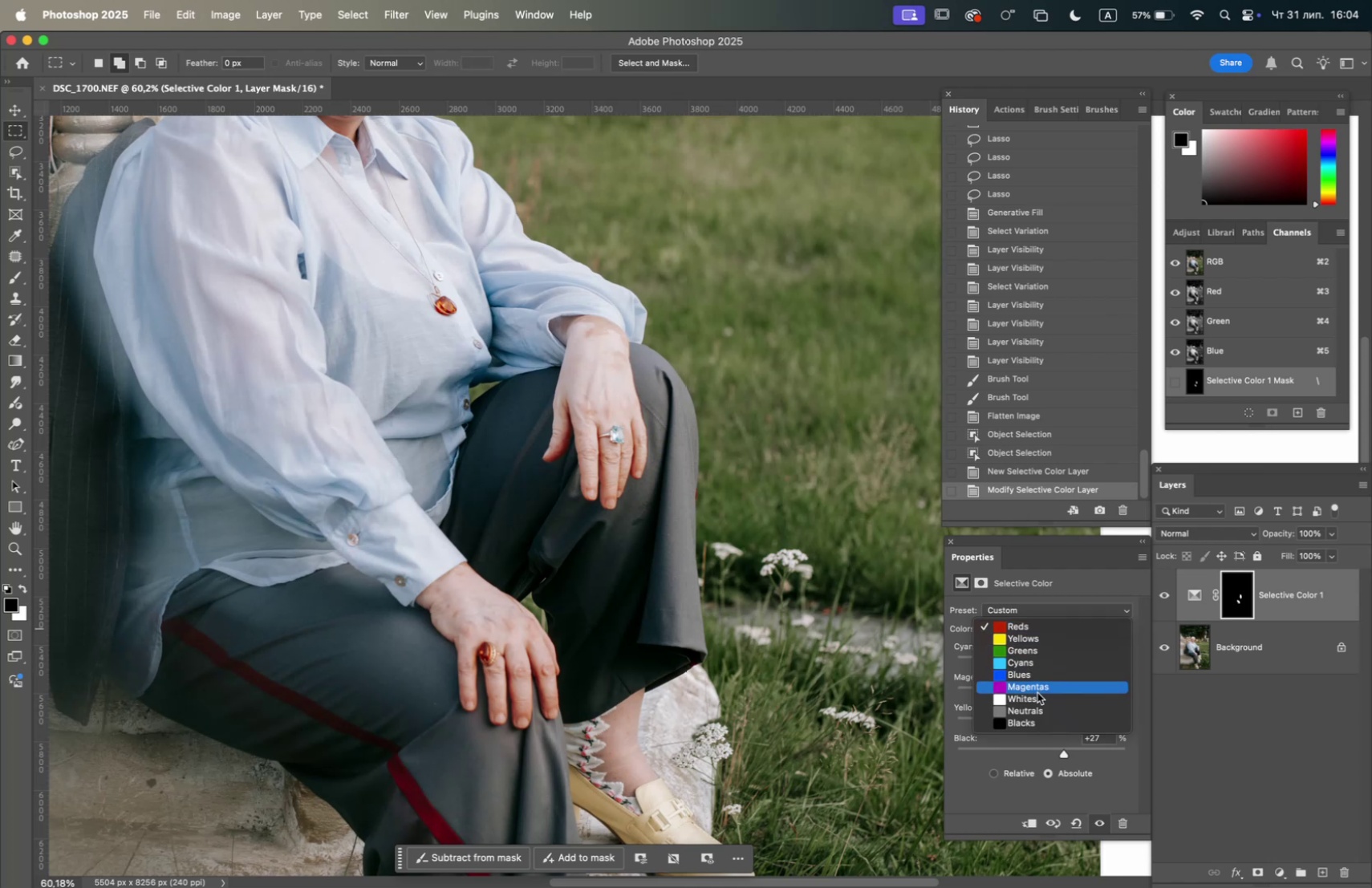 
left_click([1038, 697])
 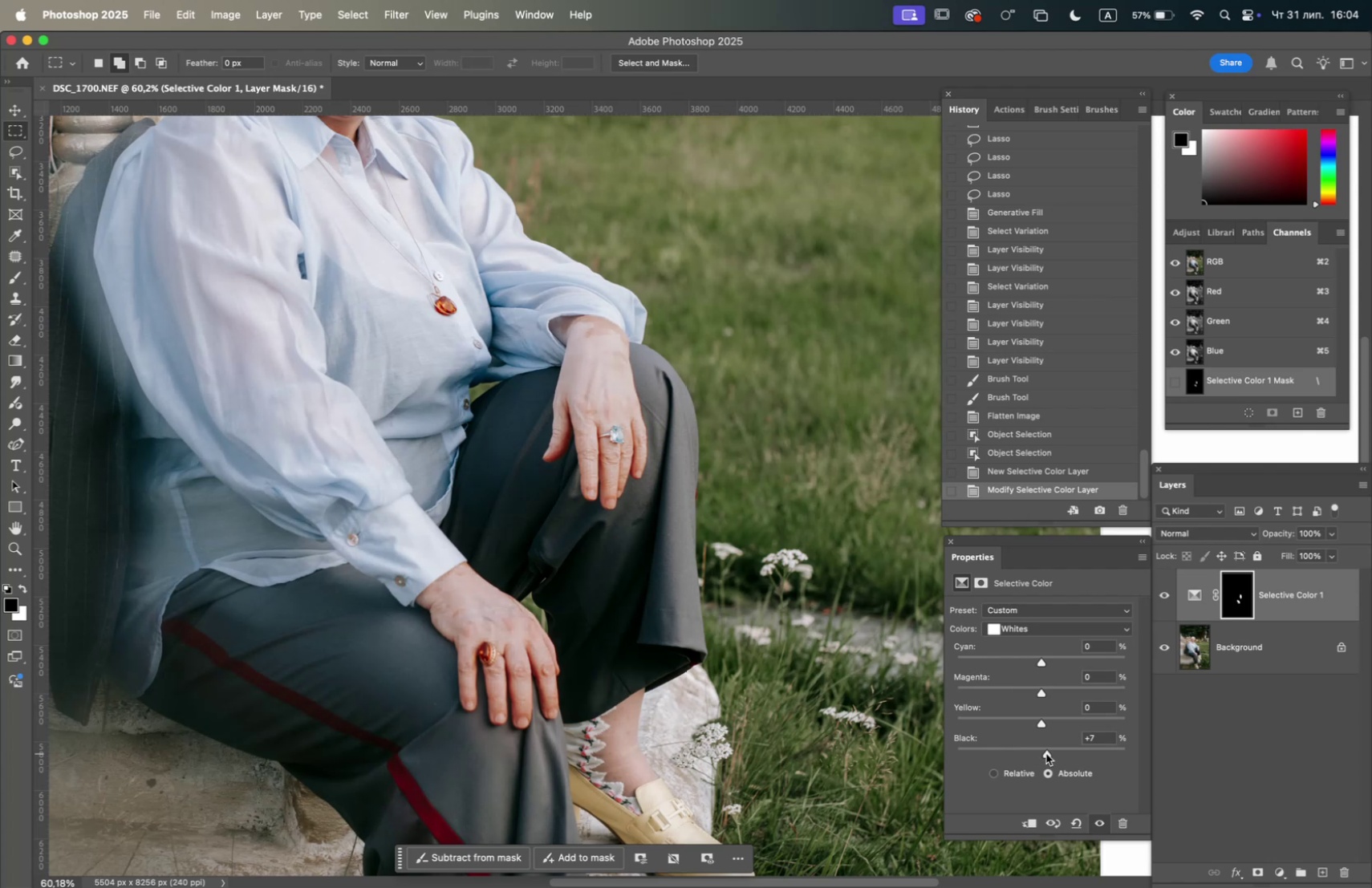 
wait(7.13)
 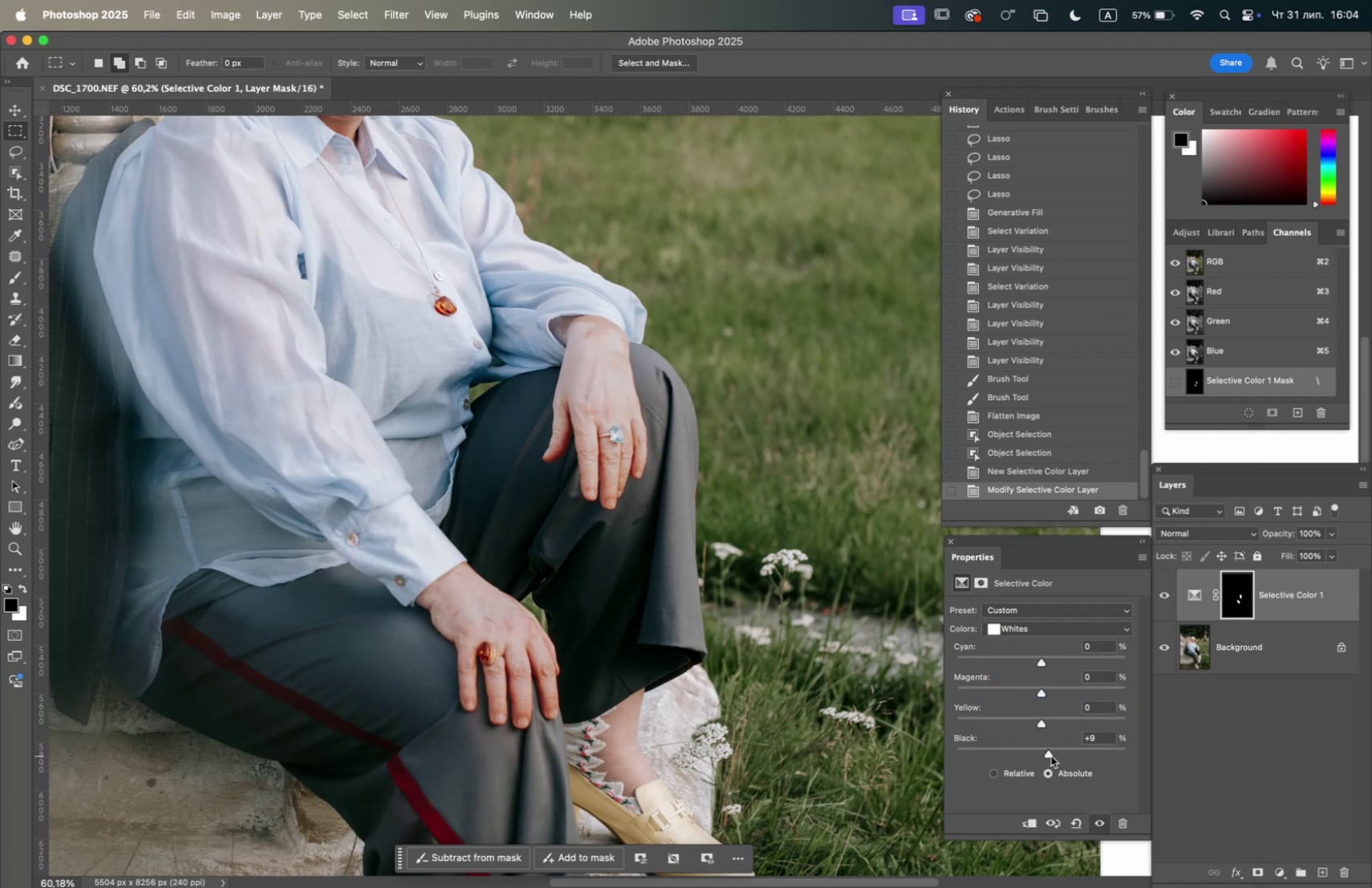 
left_click([1036, 626])
 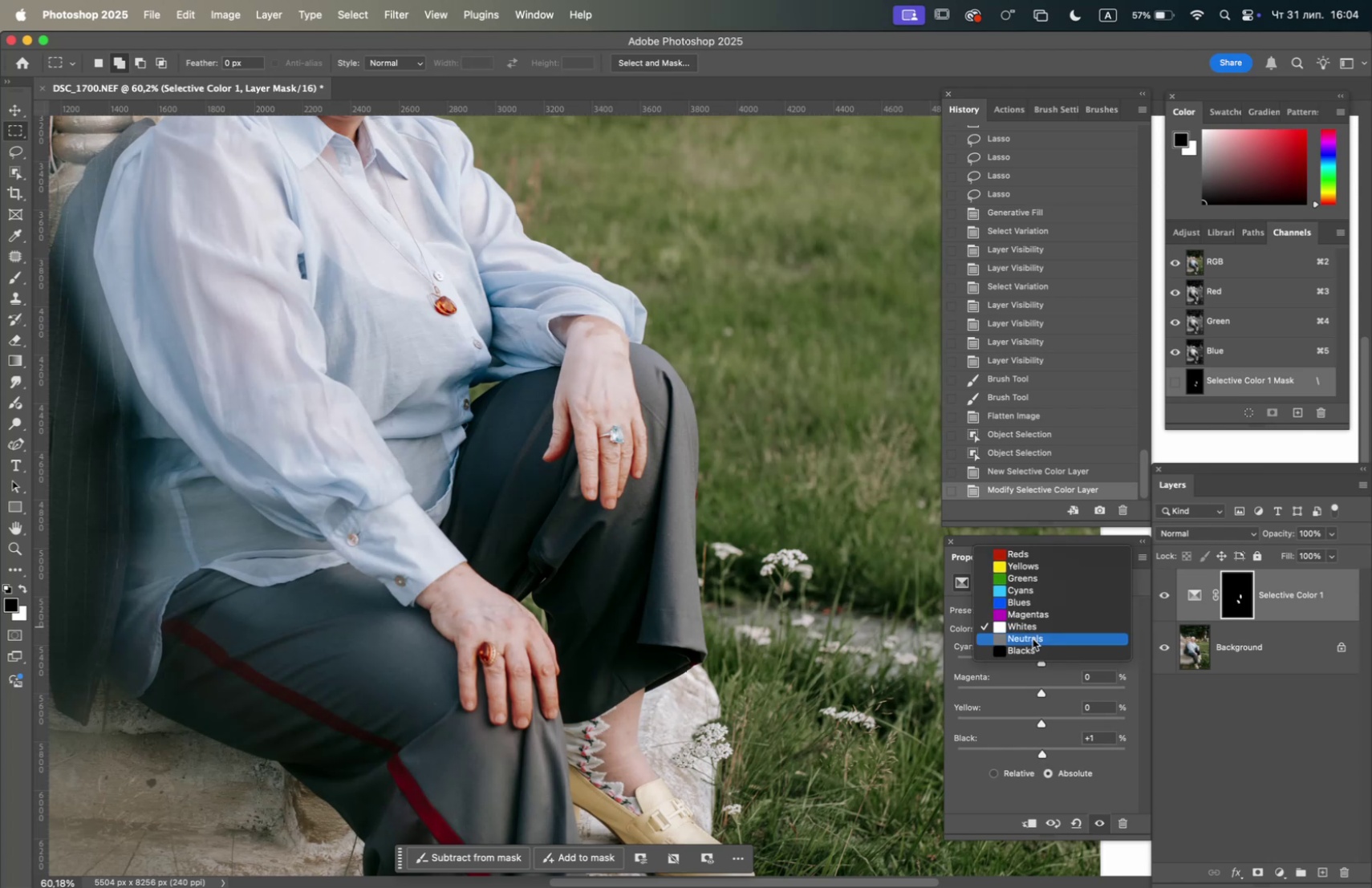 
left_click([1033, 624])
 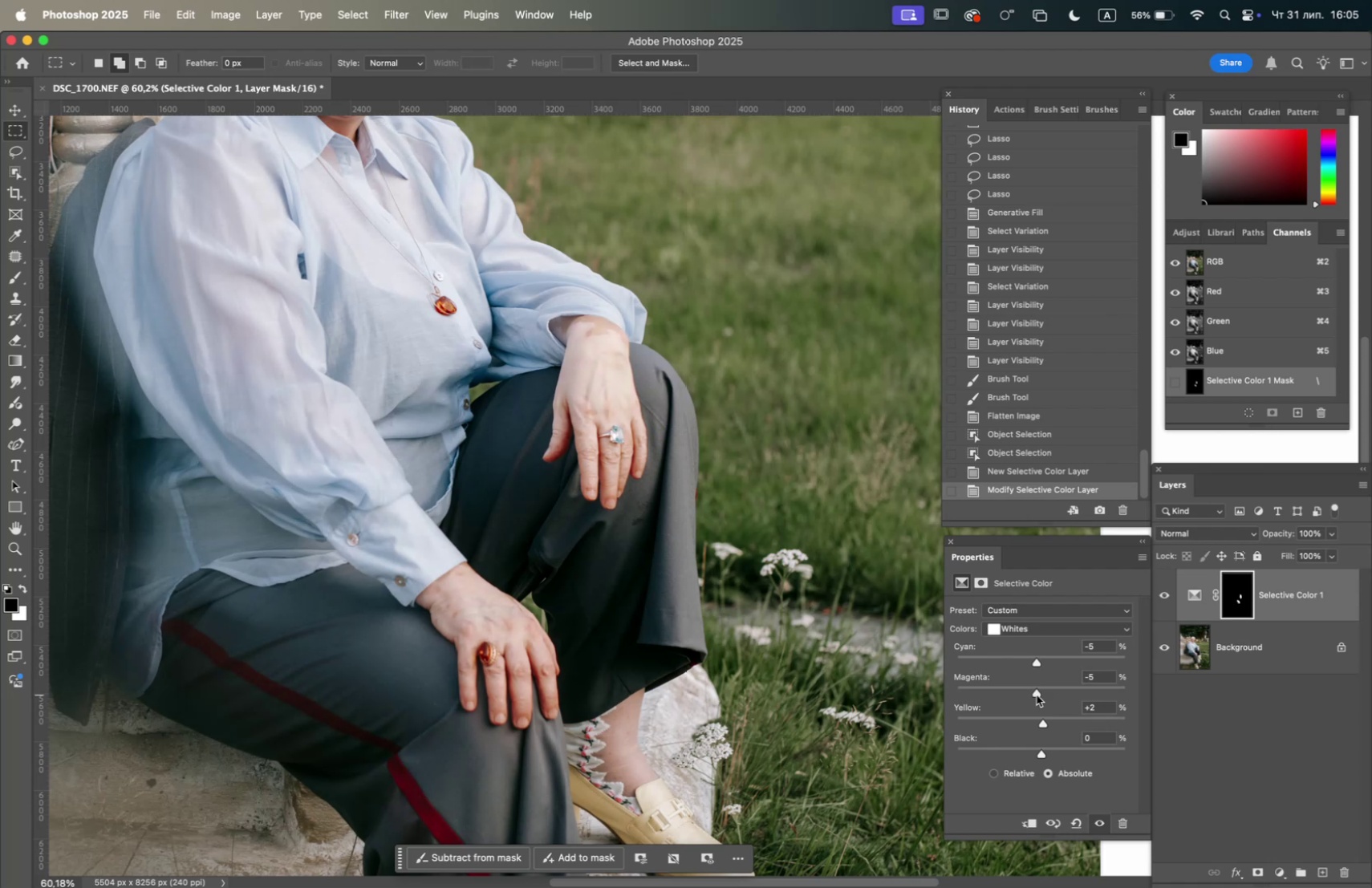 
wait(21.78)
 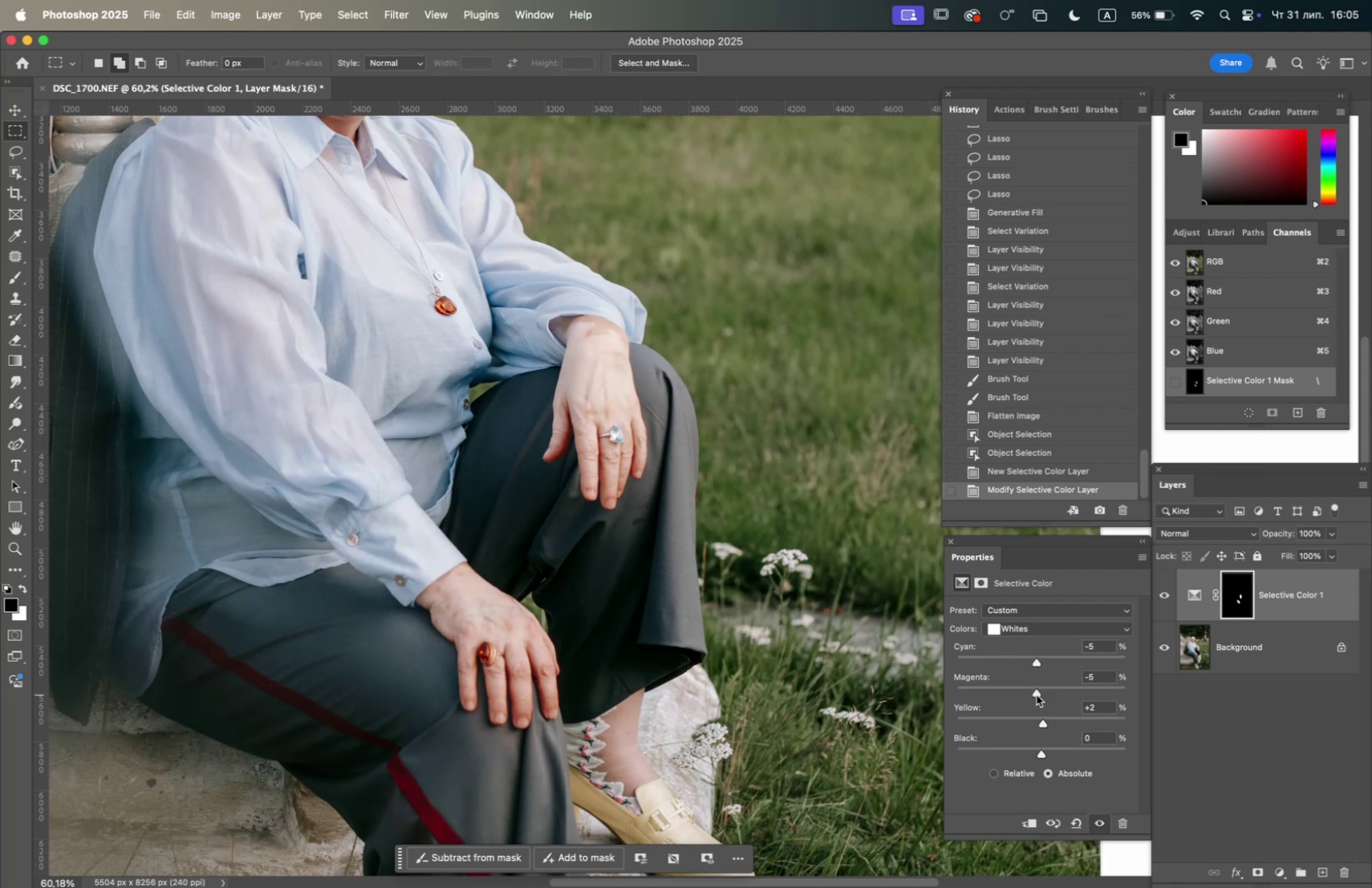 
left_click([1164, 592])
 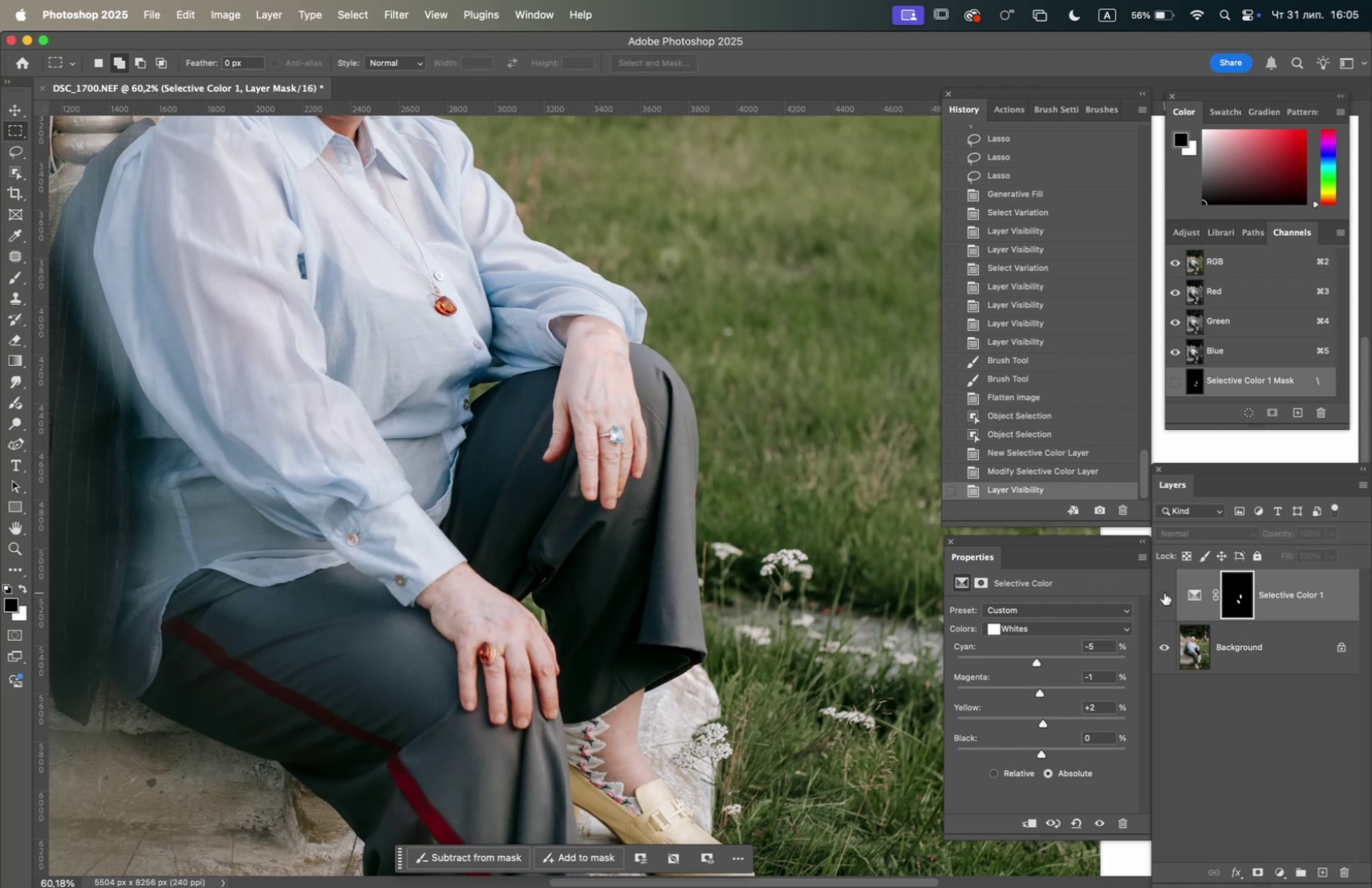 
left_click([1164, 592])
 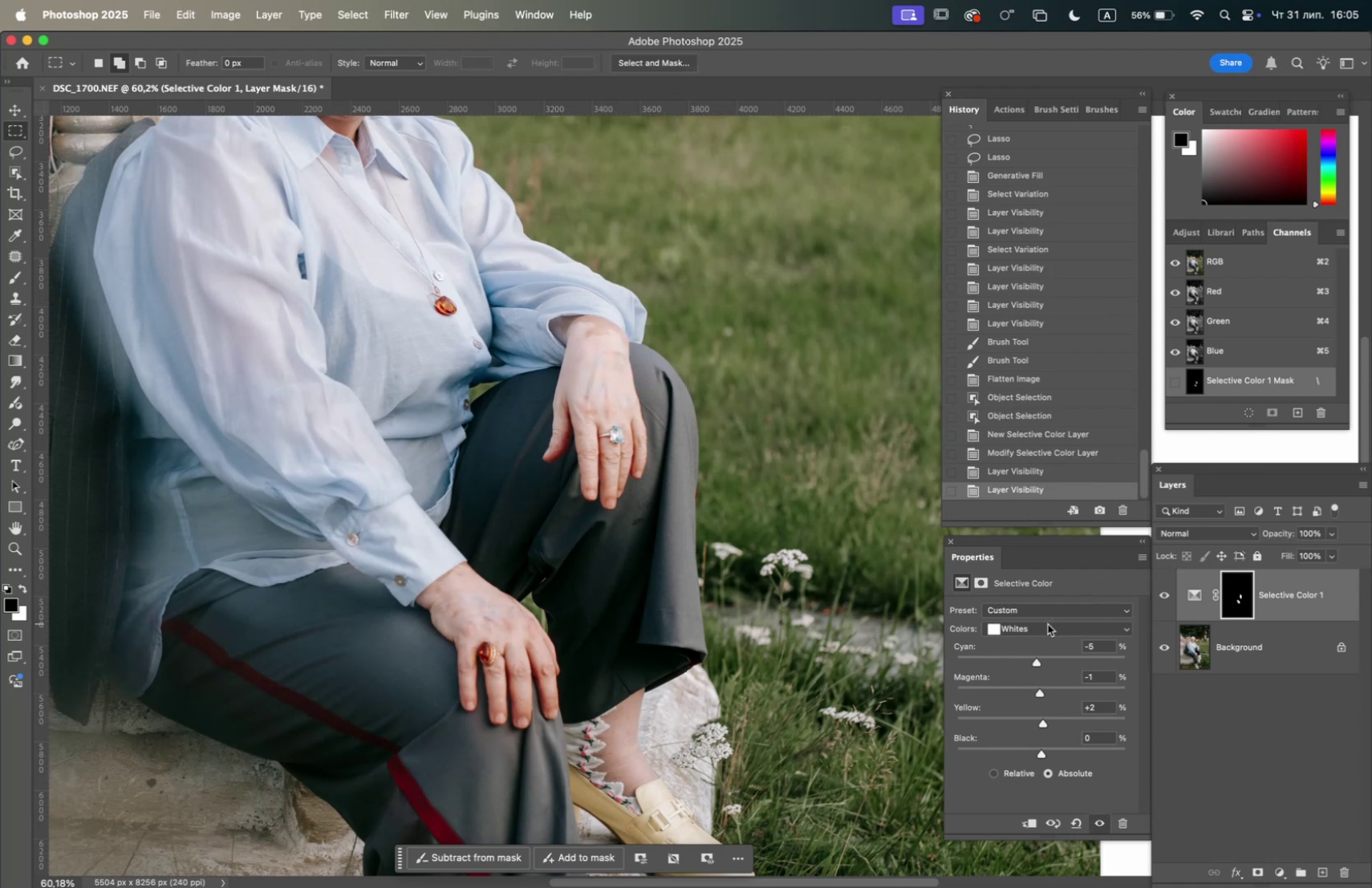 
left_click([1047, 626])
 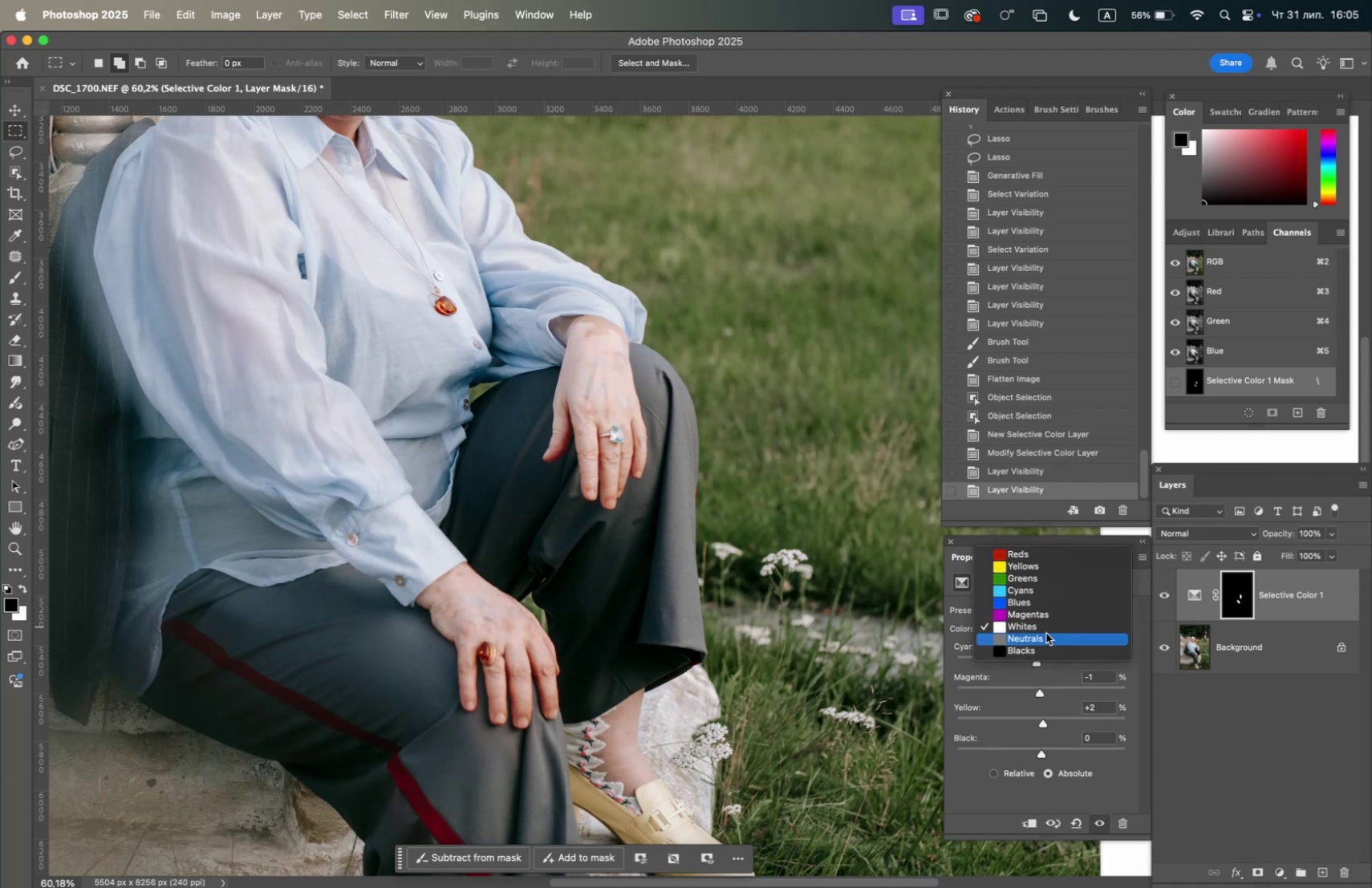 
left_click([1046, 633])
 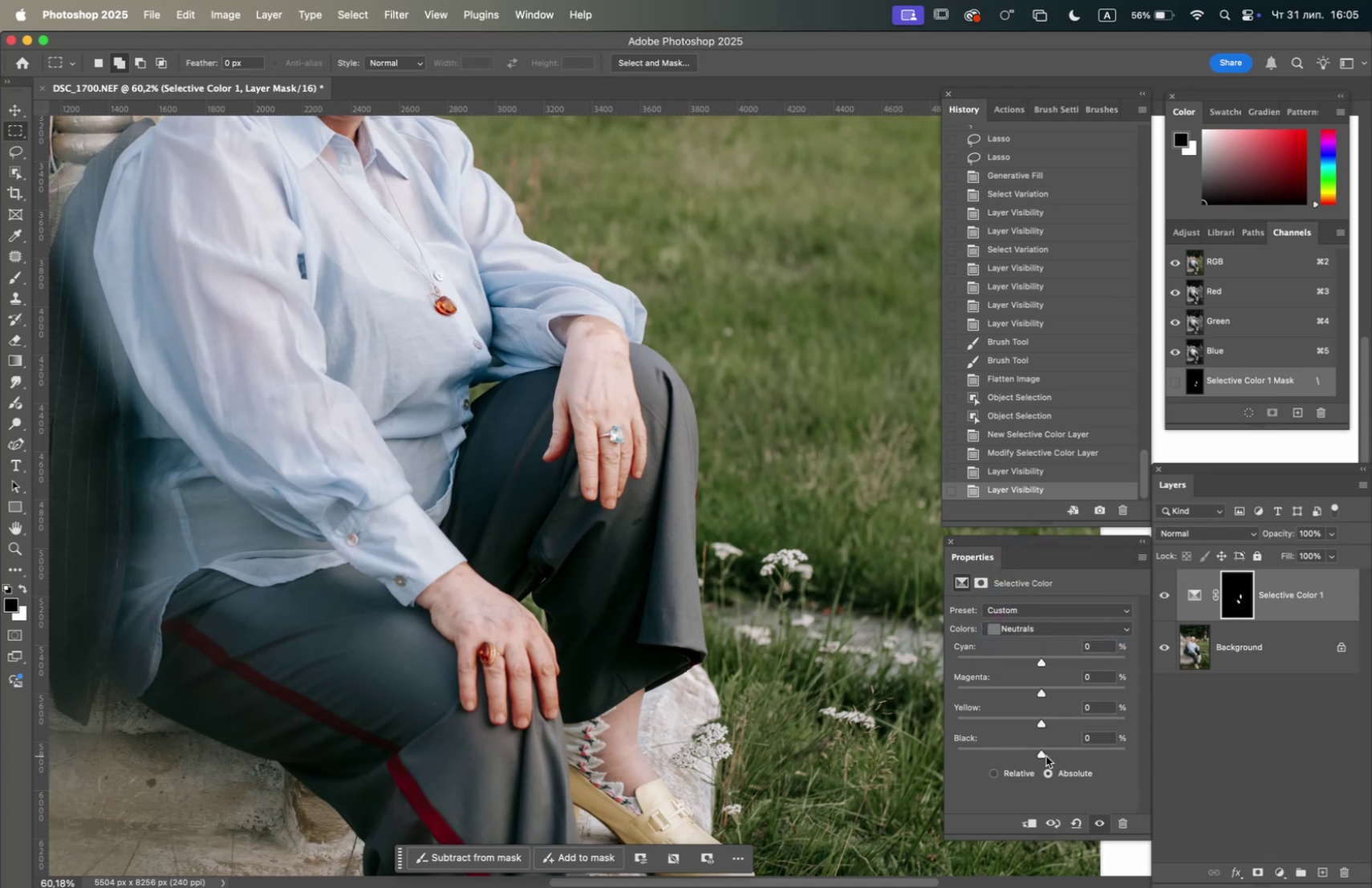 
left_click_drag(start_coordinate=[1041, 755], to_coordinate=[1046, 760])
 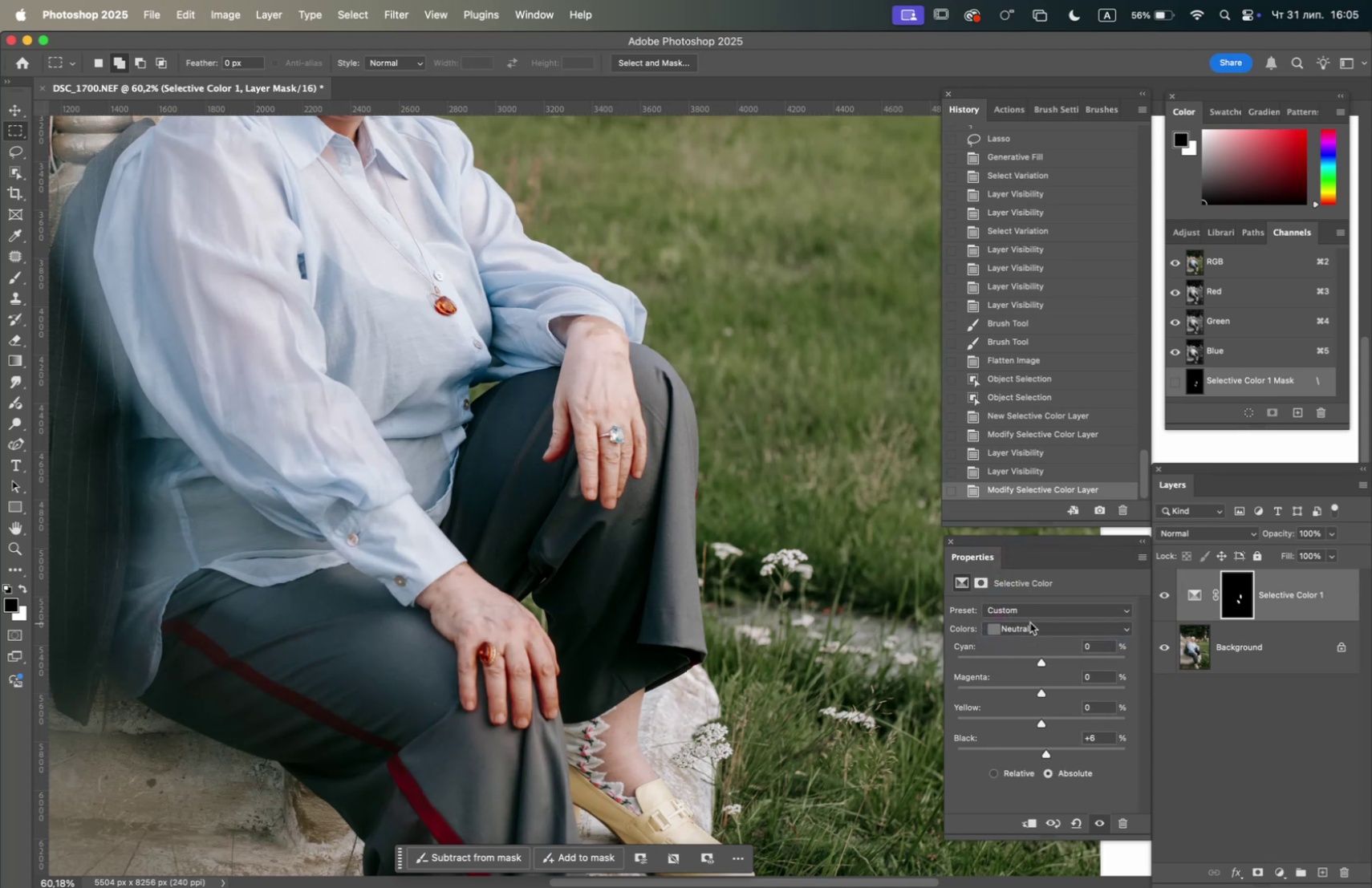 
left_click([1030, 622])
 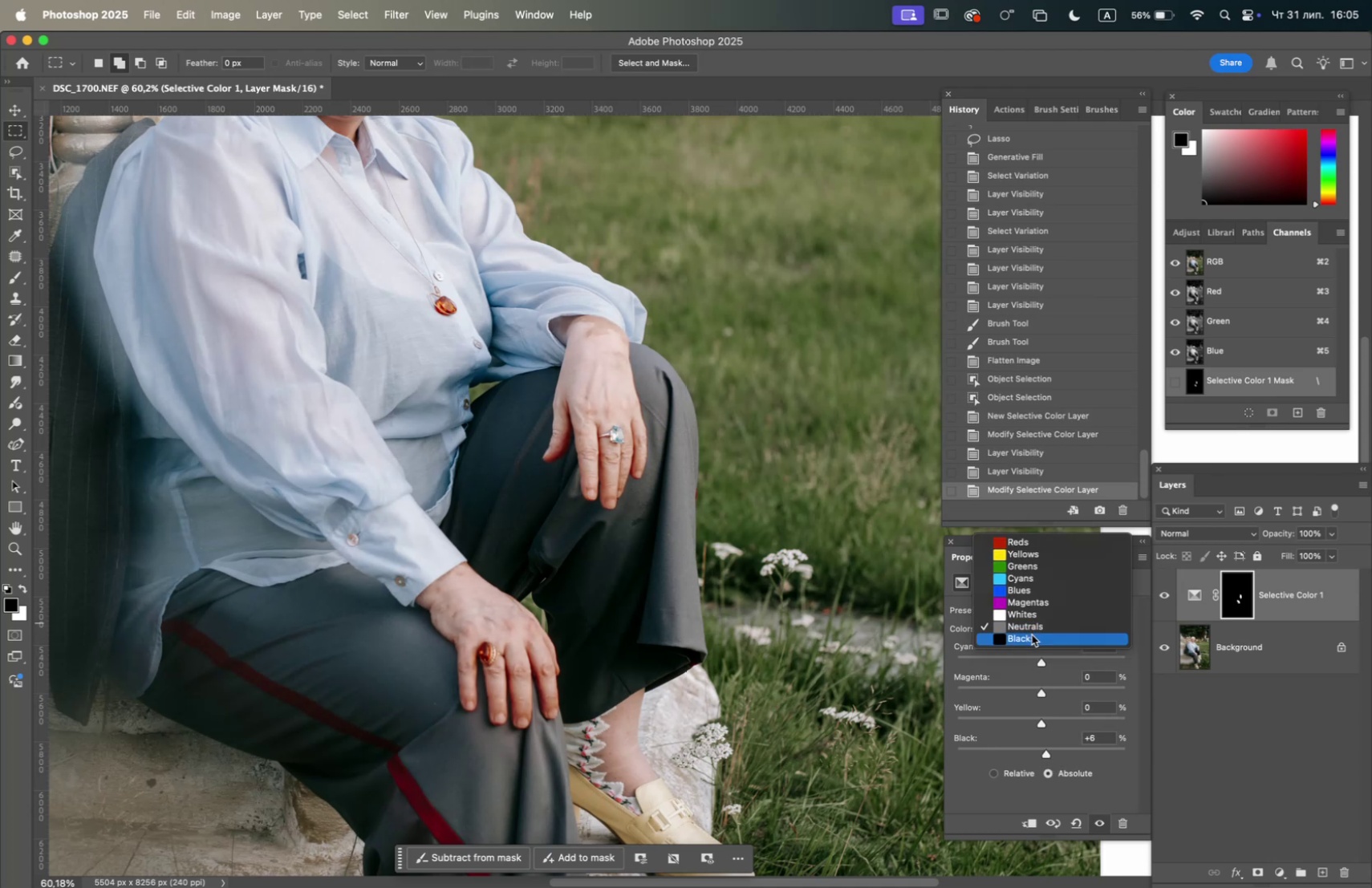 
left_click([1033, 635])
 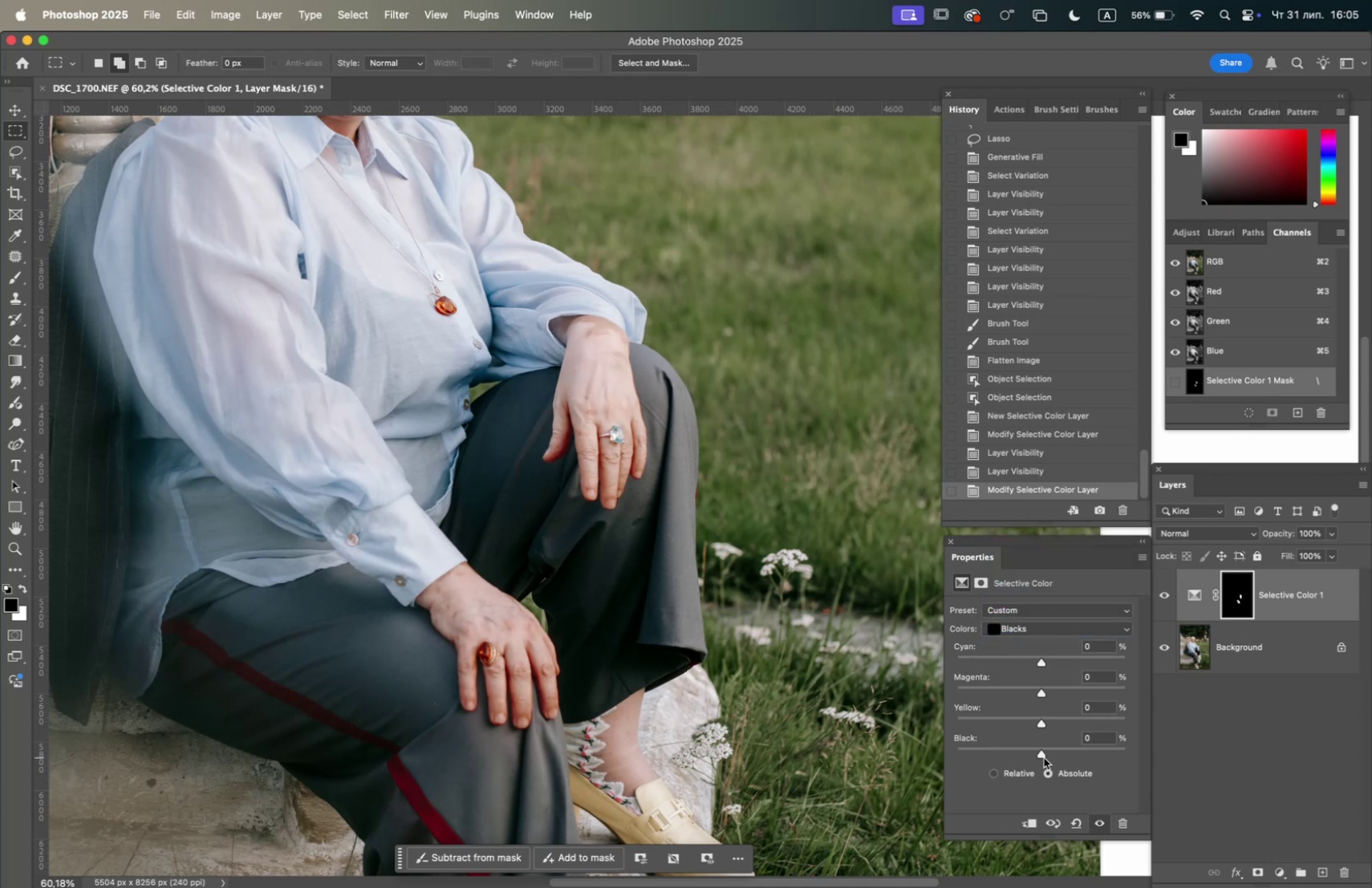 
left_click_drag(start_coordinate=[1042, 755], to_coordinate=[1037, 752])
 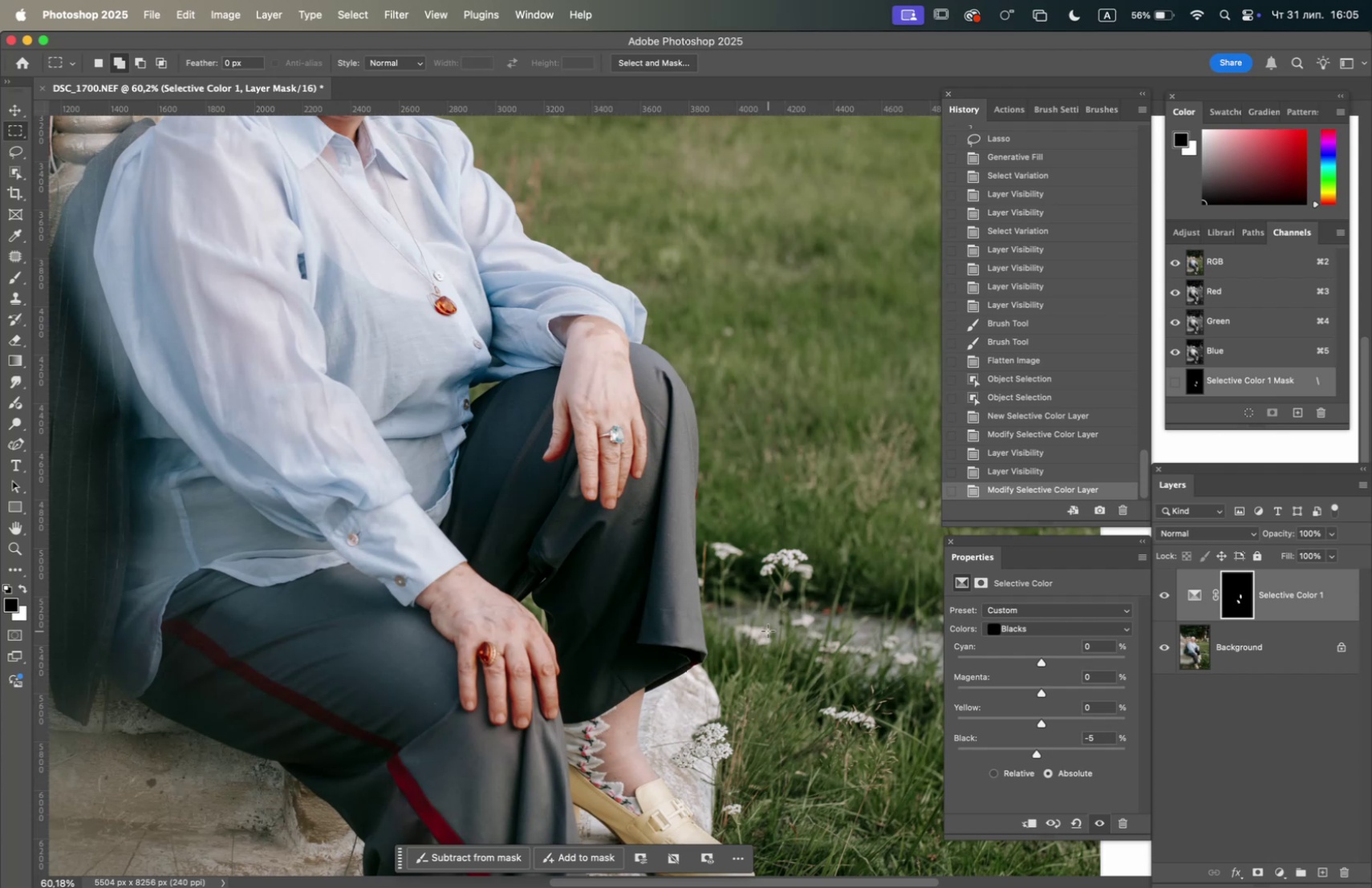 
wait(26.83)
 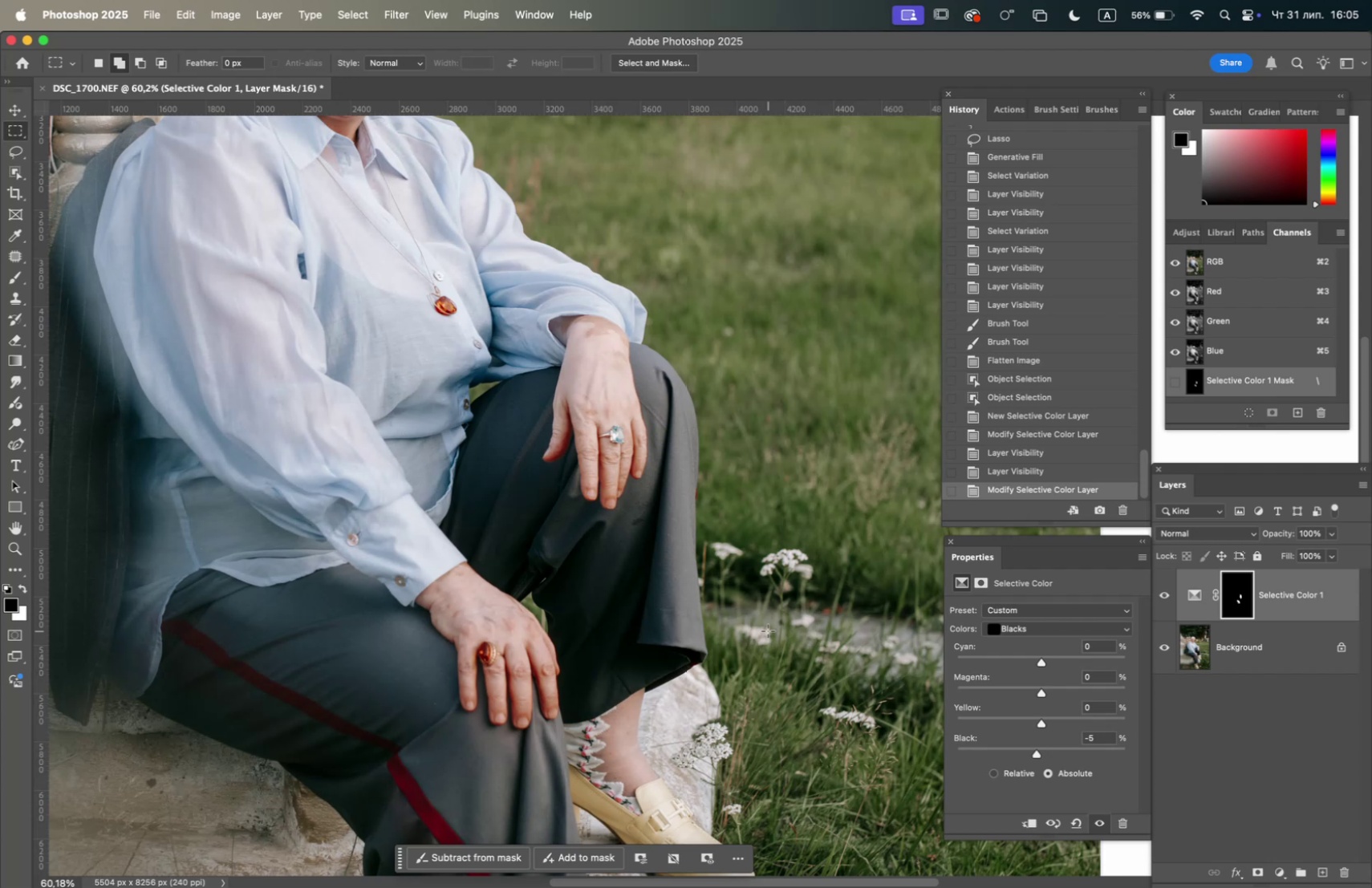 
left_click([1163, 592])
 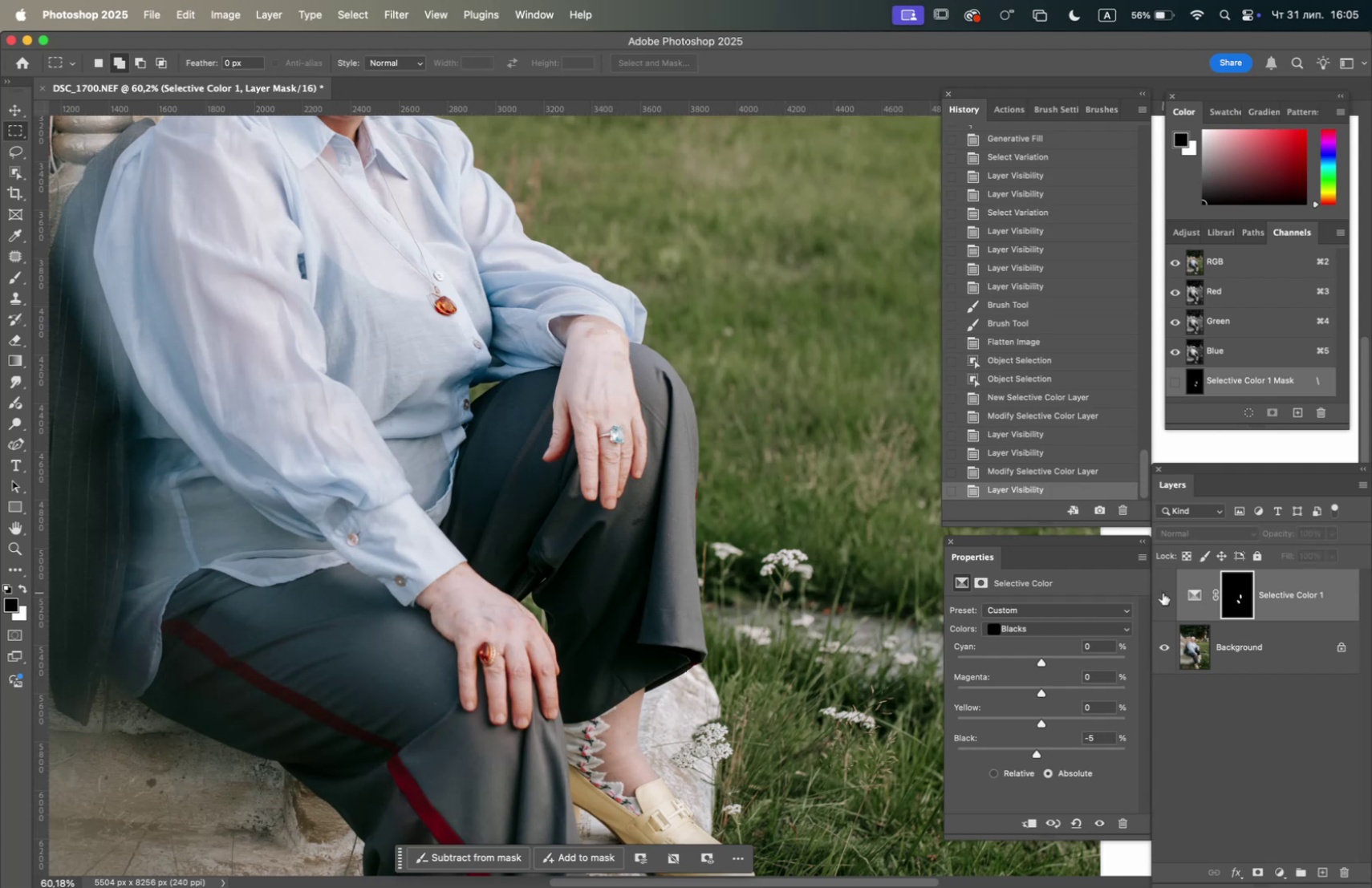 
left_click([1163, 592])
 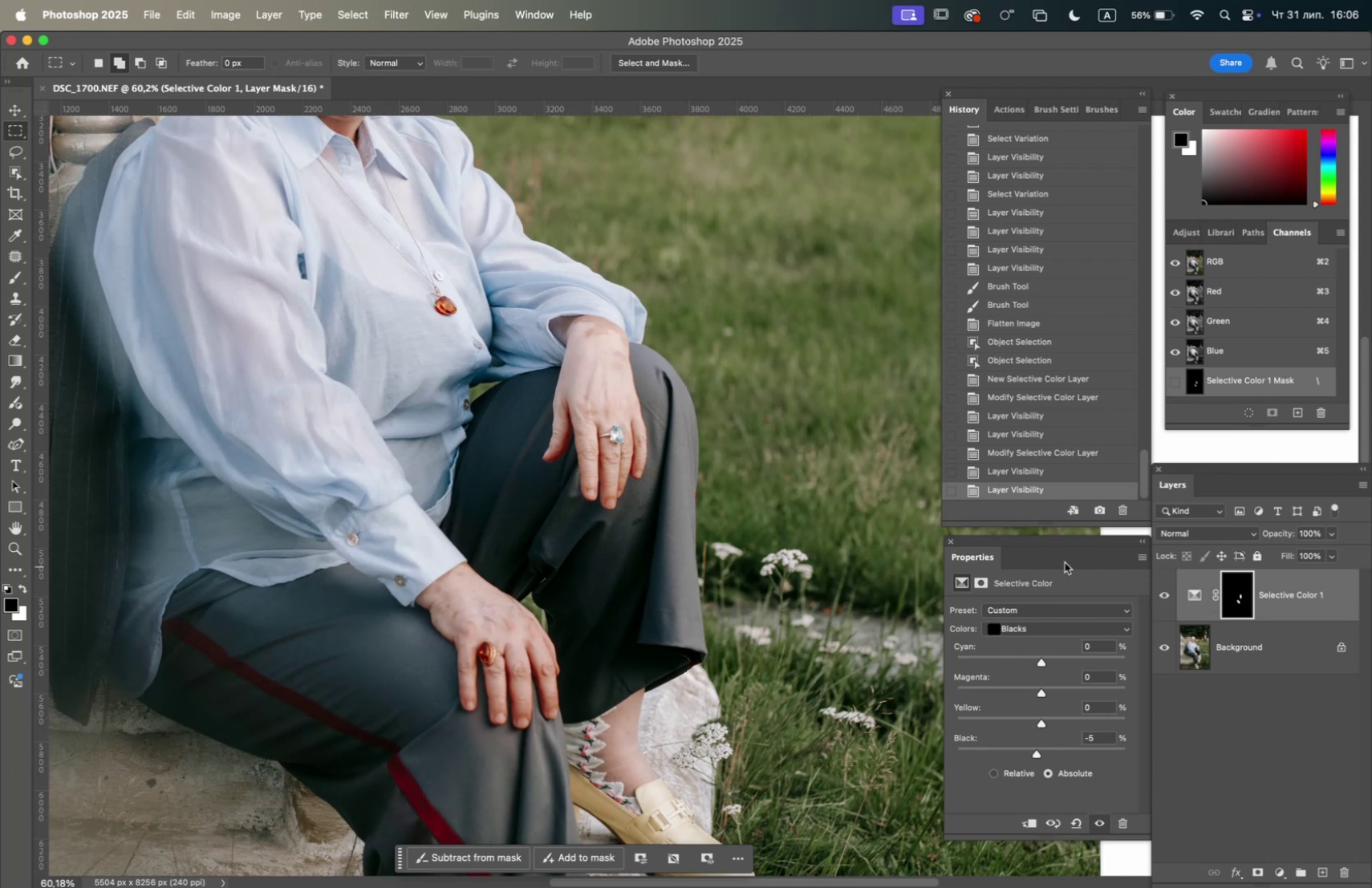 
wait(6.93)
 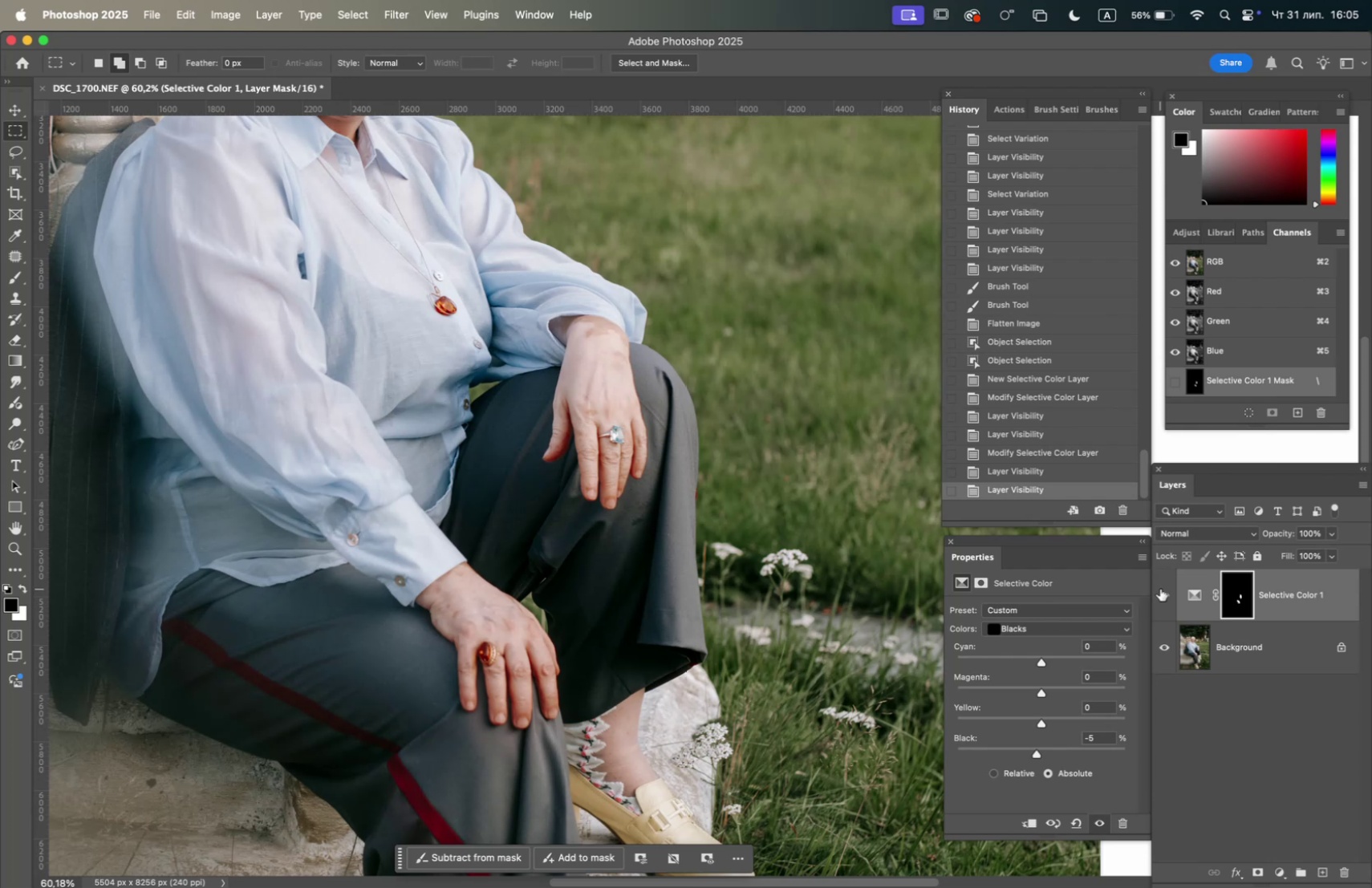 
hold_key(key=OptionLeft, duration=1.52)
scroll: coordinate [685, 524], scroll_direction: down, amount: 2.0
 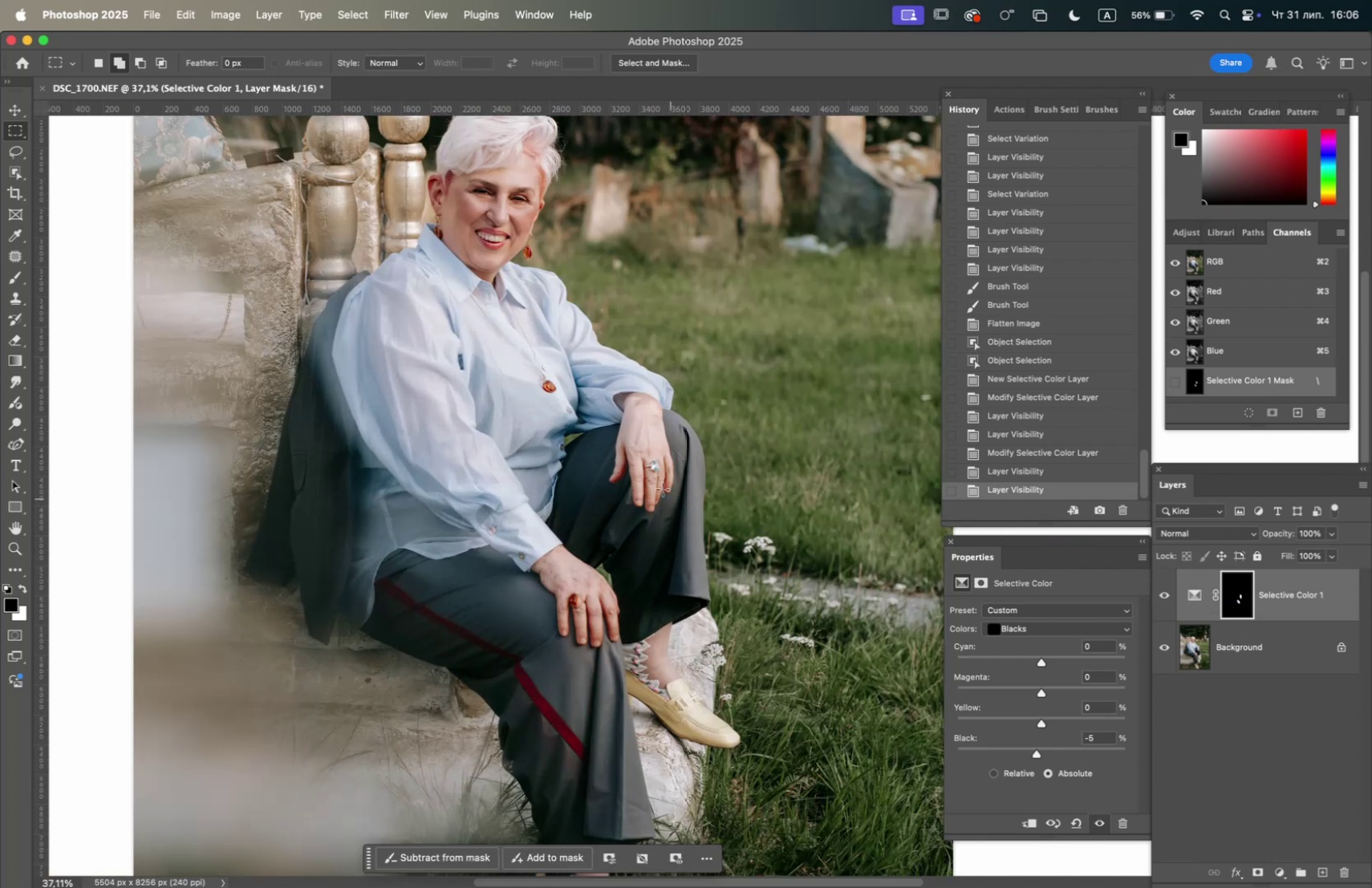 
hold_key(key=Space, duration=0.65)
 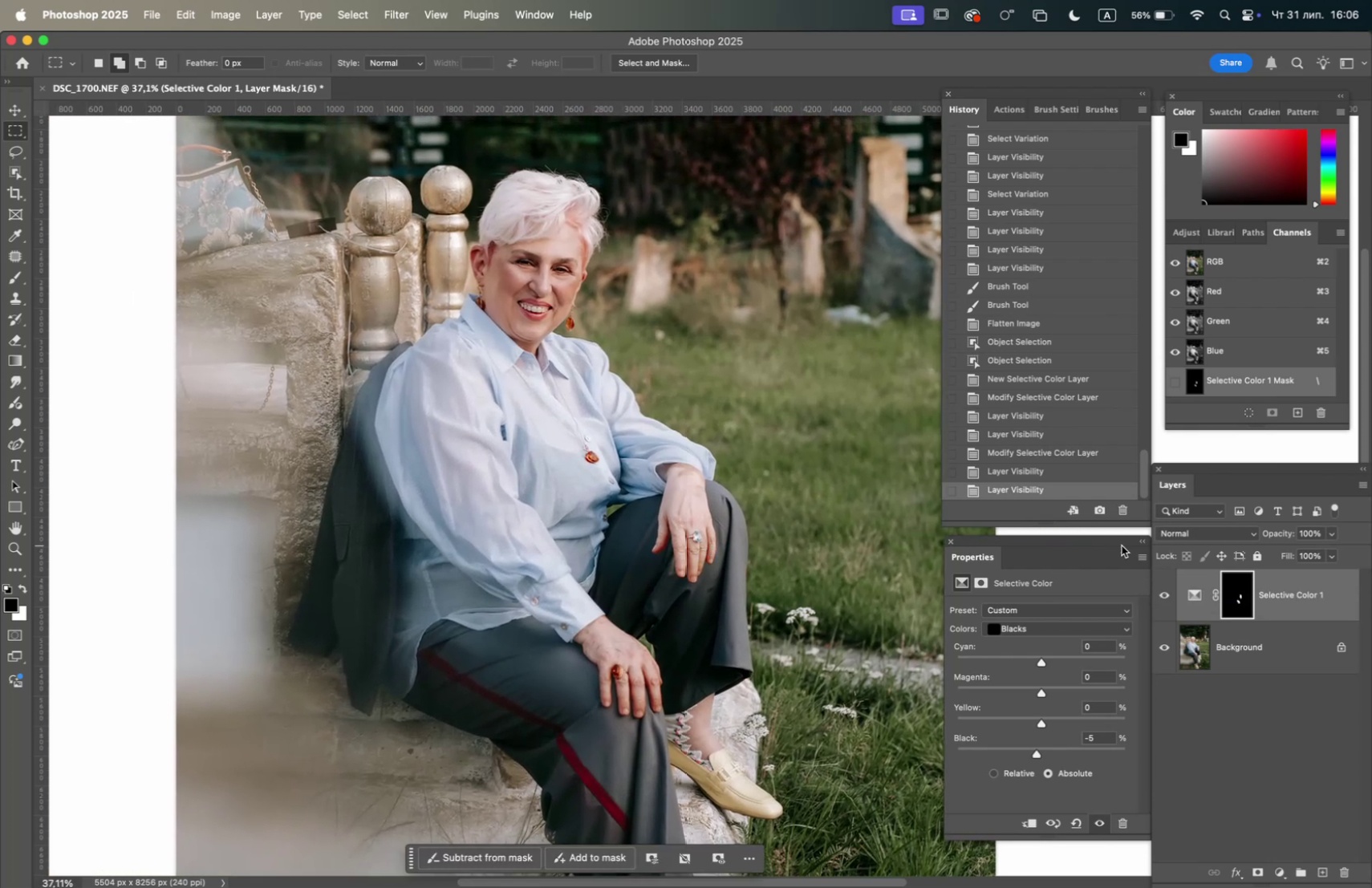 
left_click_drag(start_coordinate=[663, 476], to_coordinate=[705, 547])
 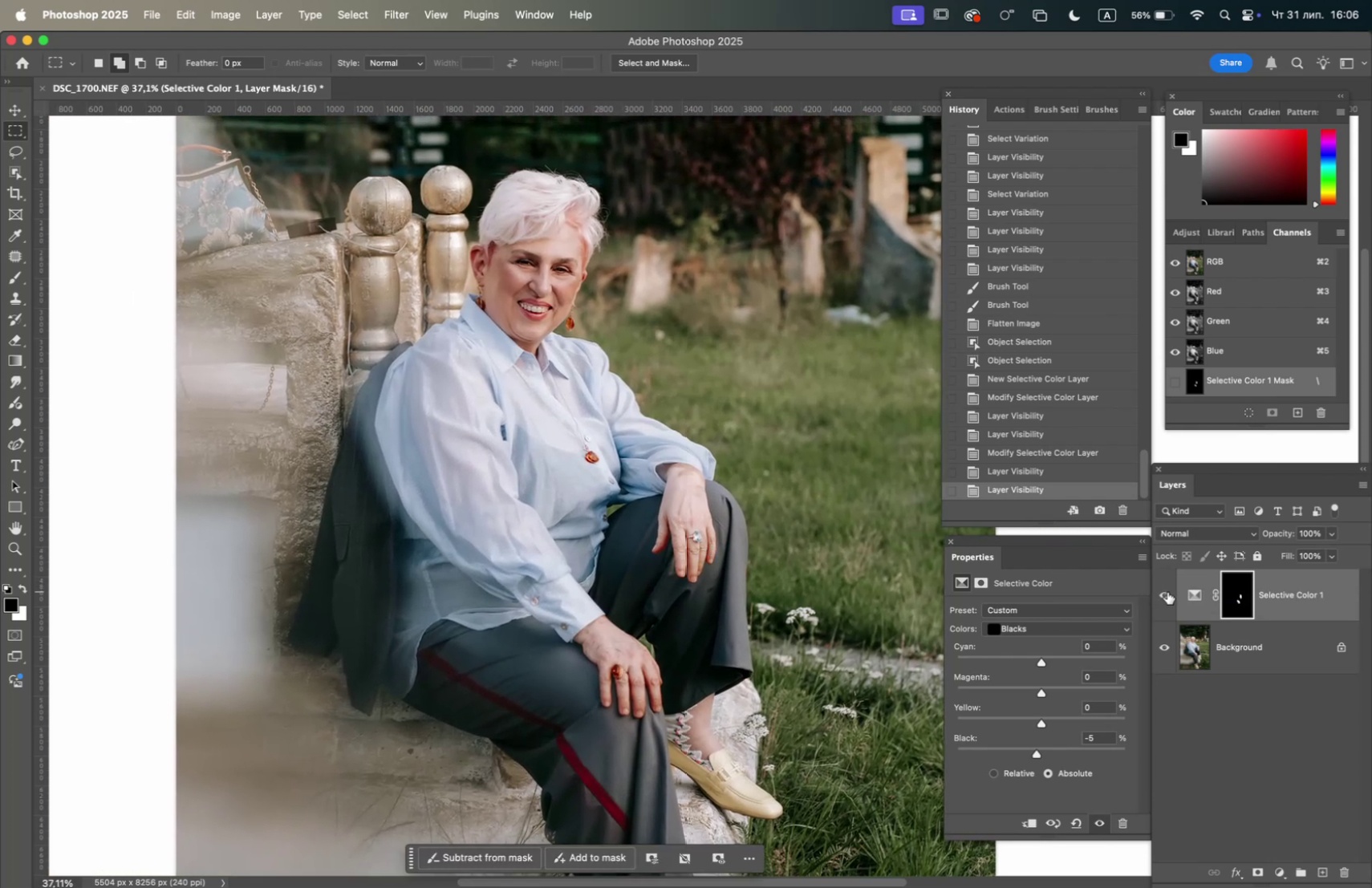 
left_click([1165, 594])
 